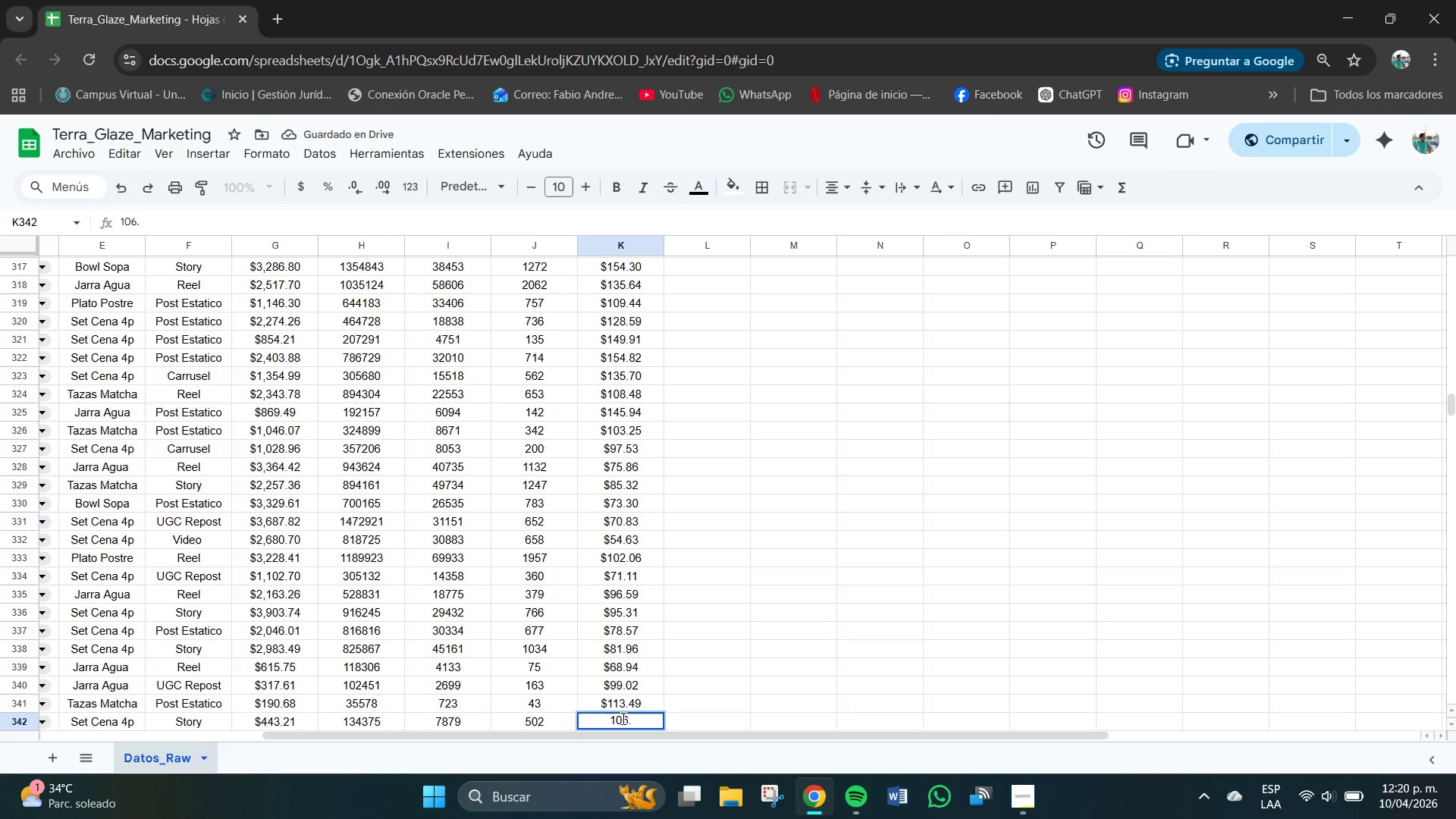 
key(Numpad1)
 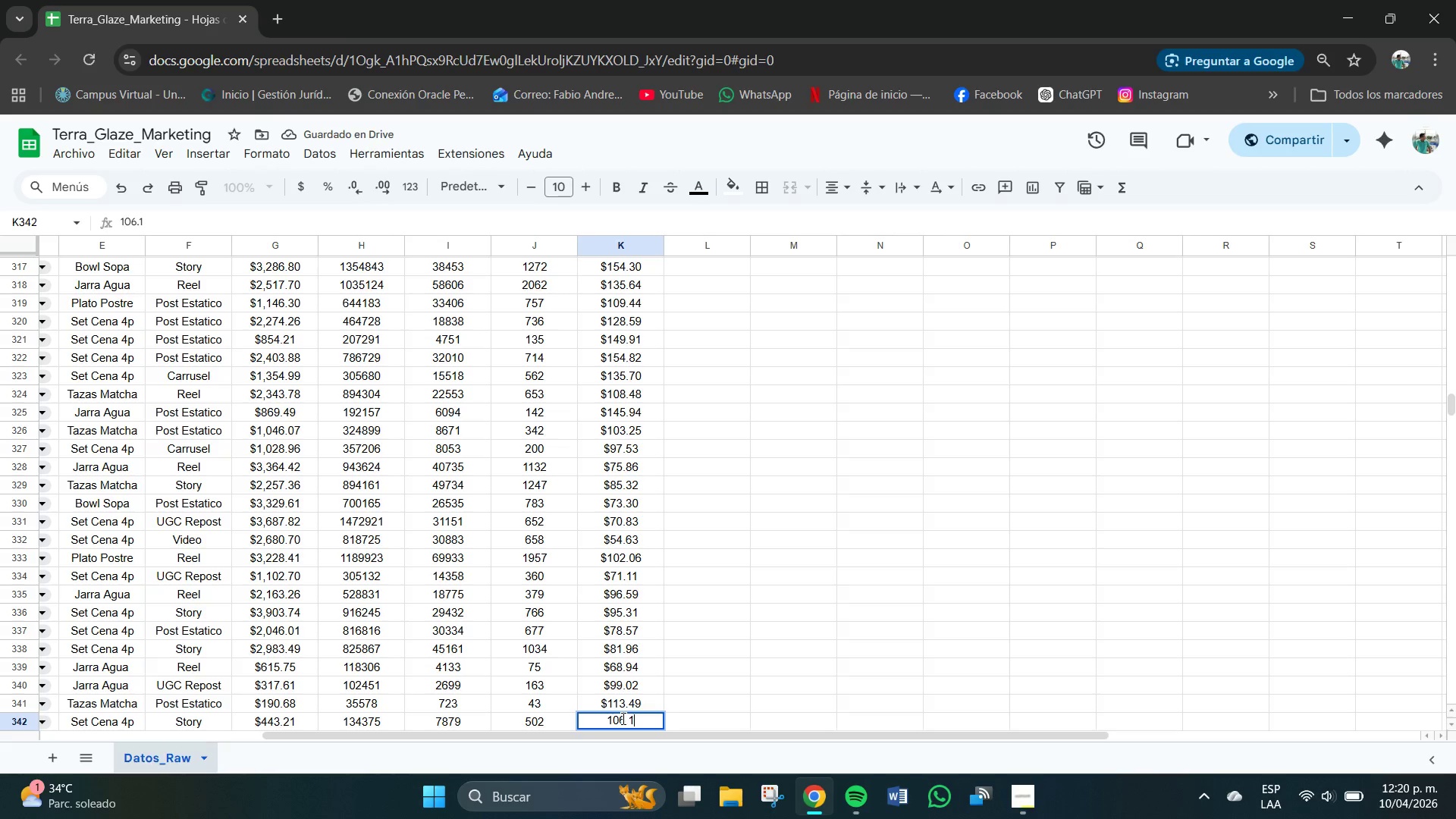 
key(Numpad6)
 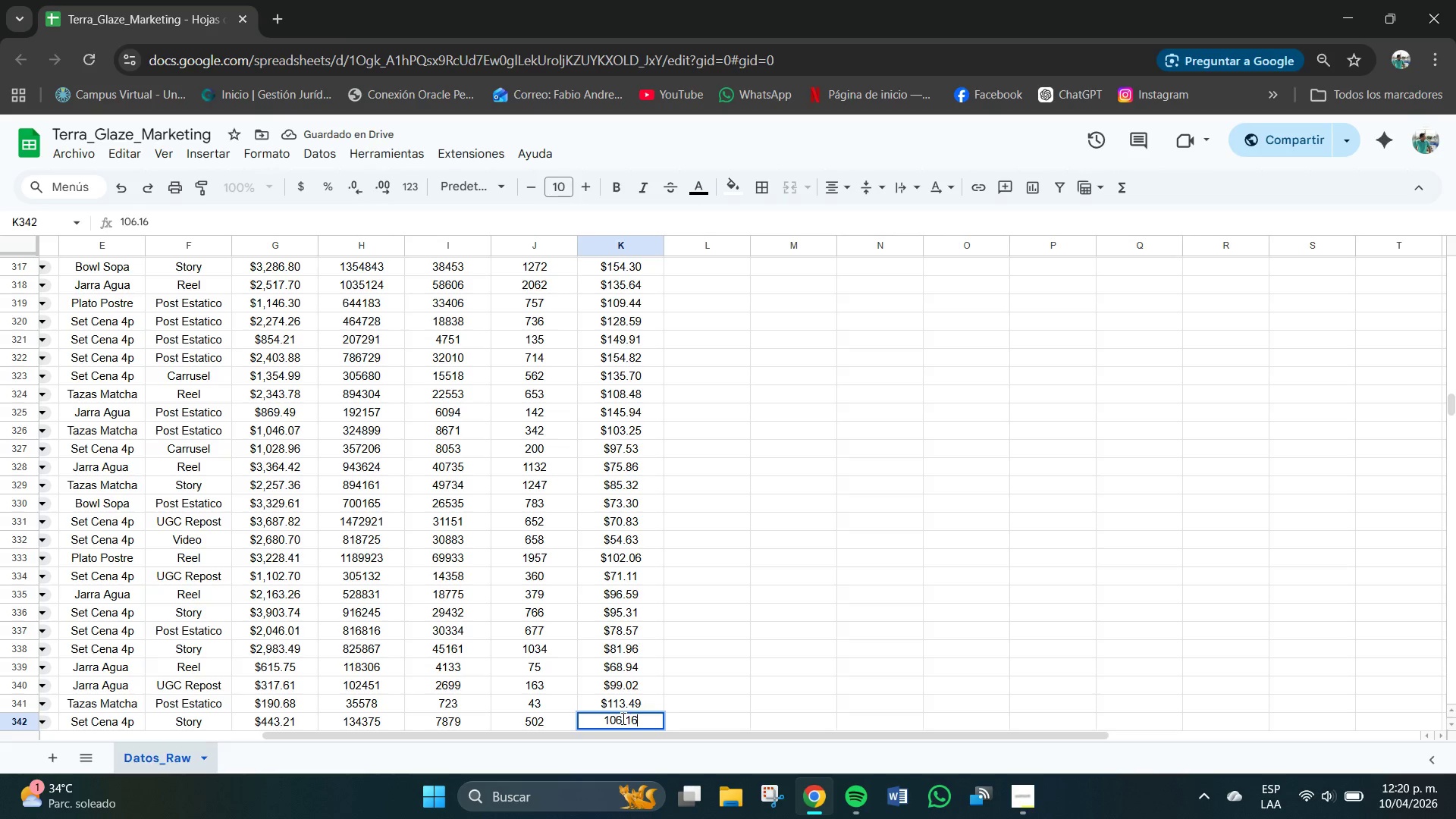 
key(NumpadEnter)
 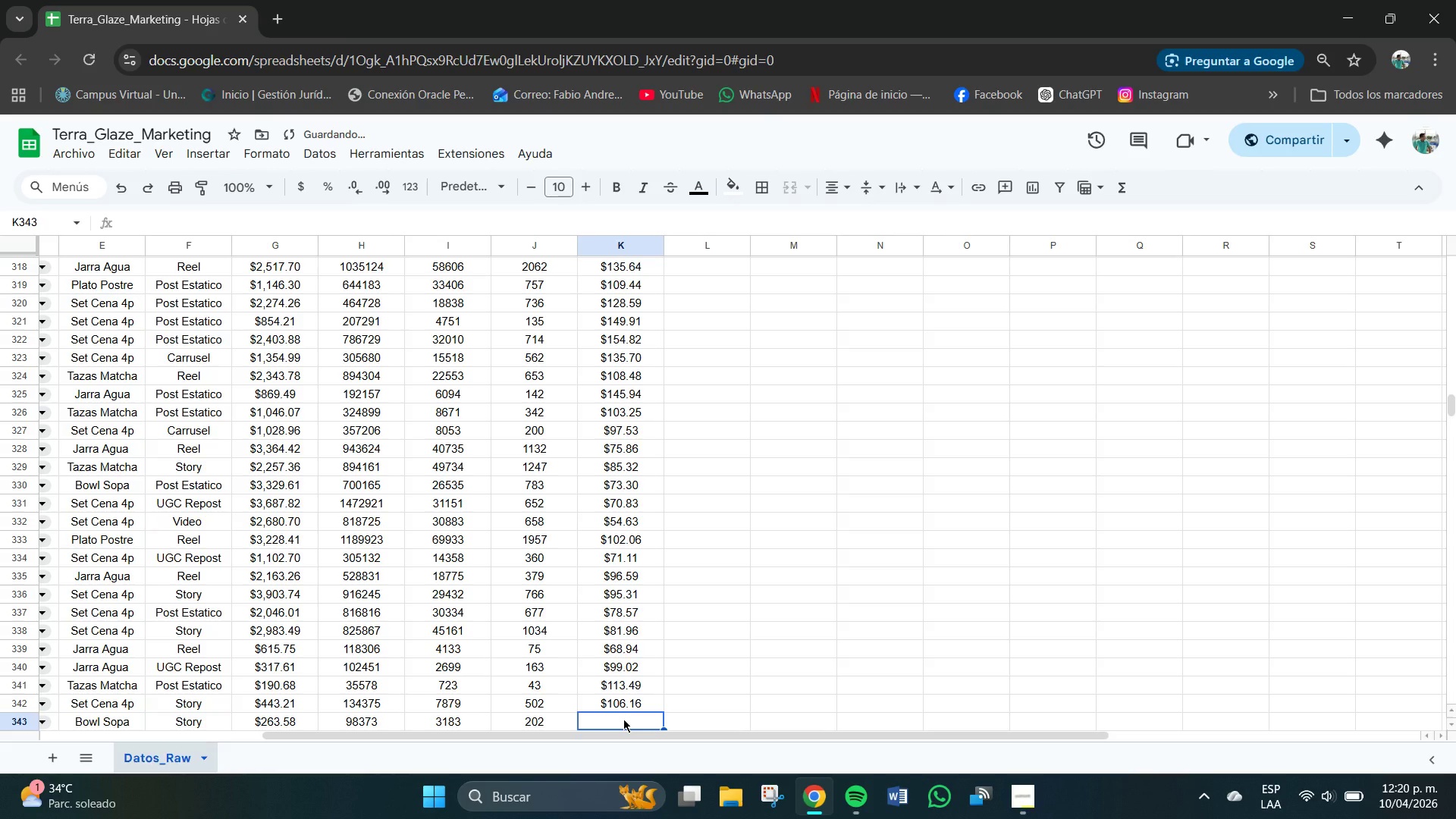 
key(Numpad1)
 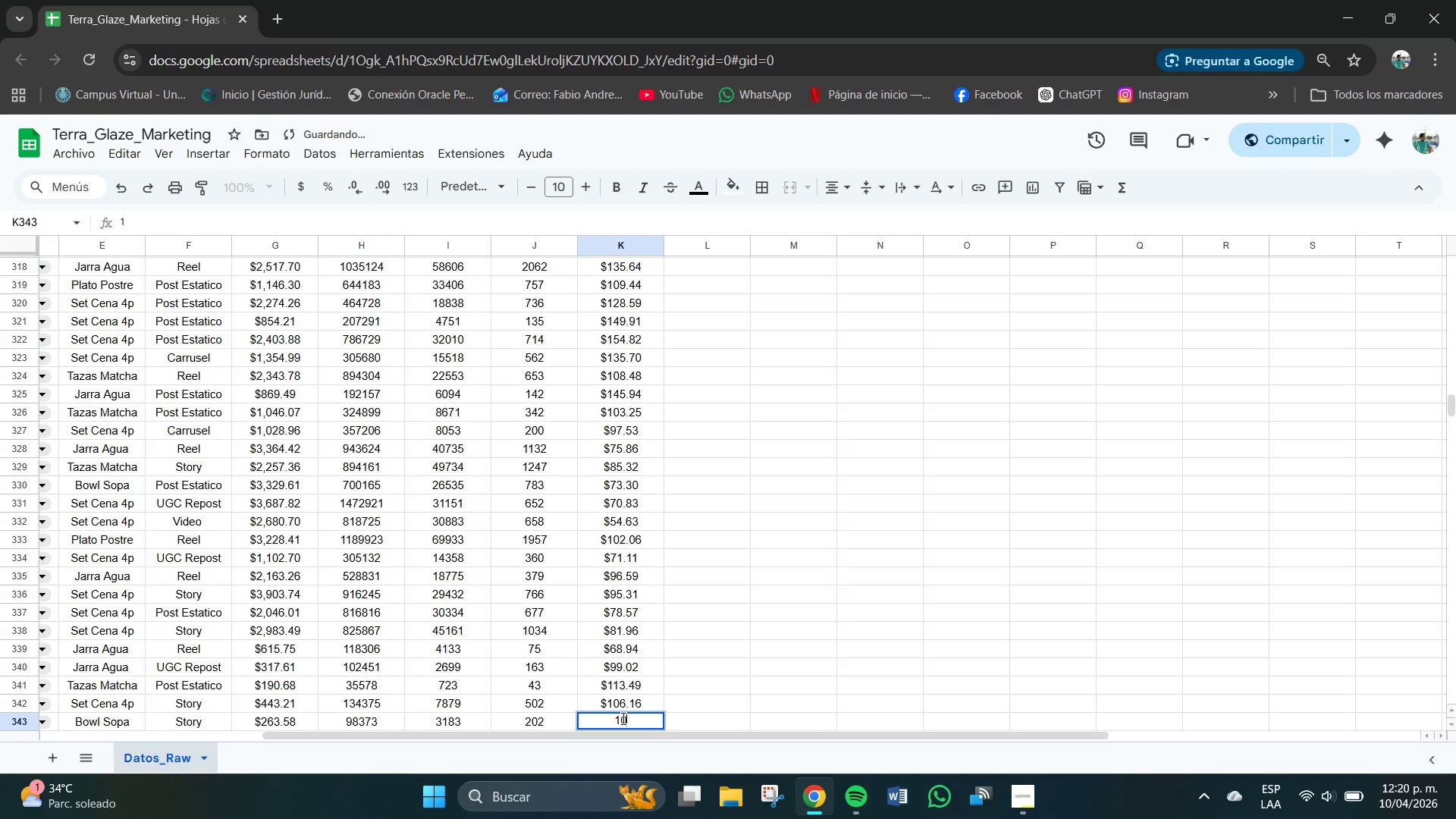 
key(Numpad0)
 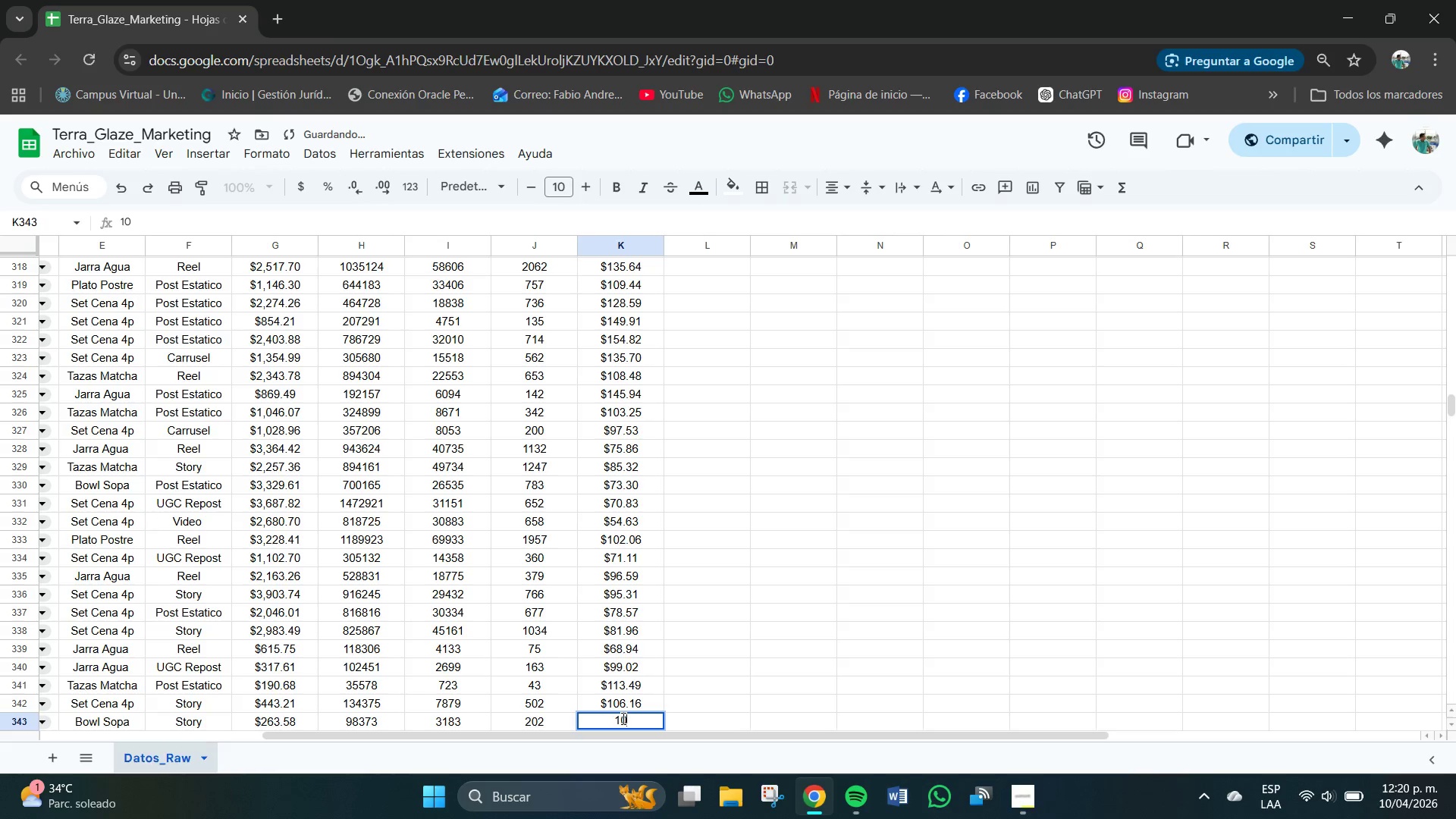 
key(Numpad3)
 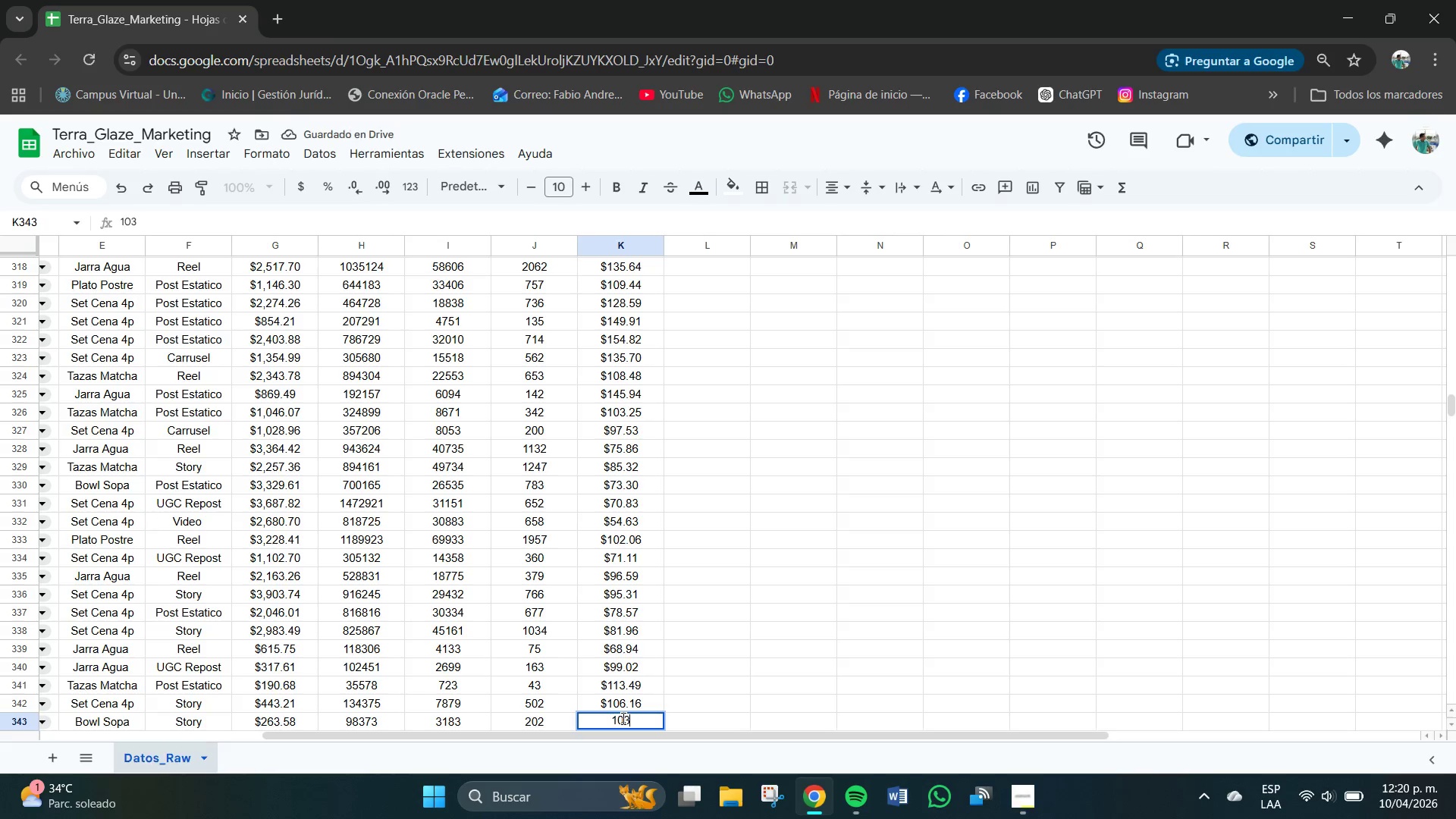 
key(NumpadDecimal)
 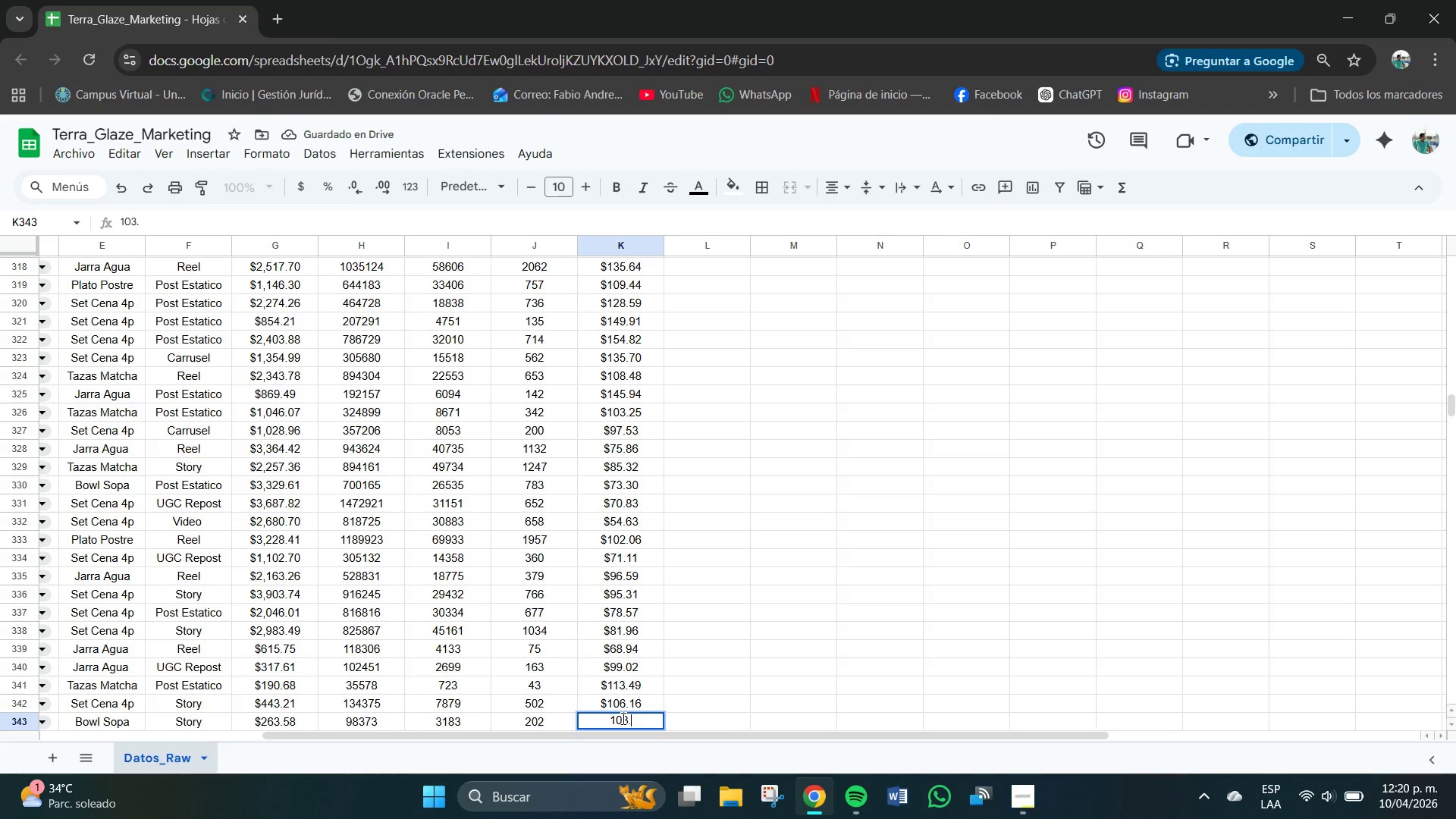 
key(Numpad2)
 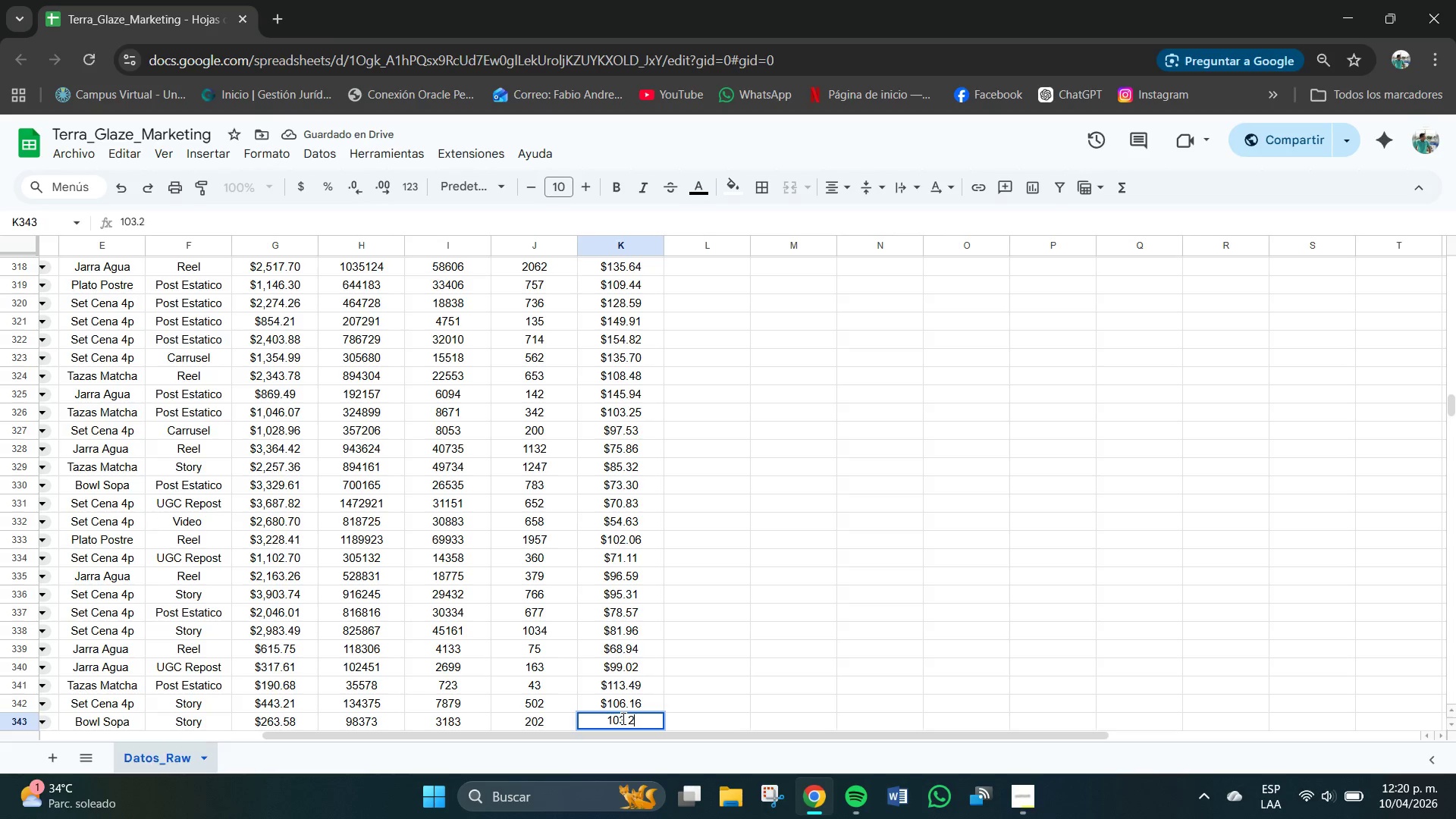 
key(Numpad1)
 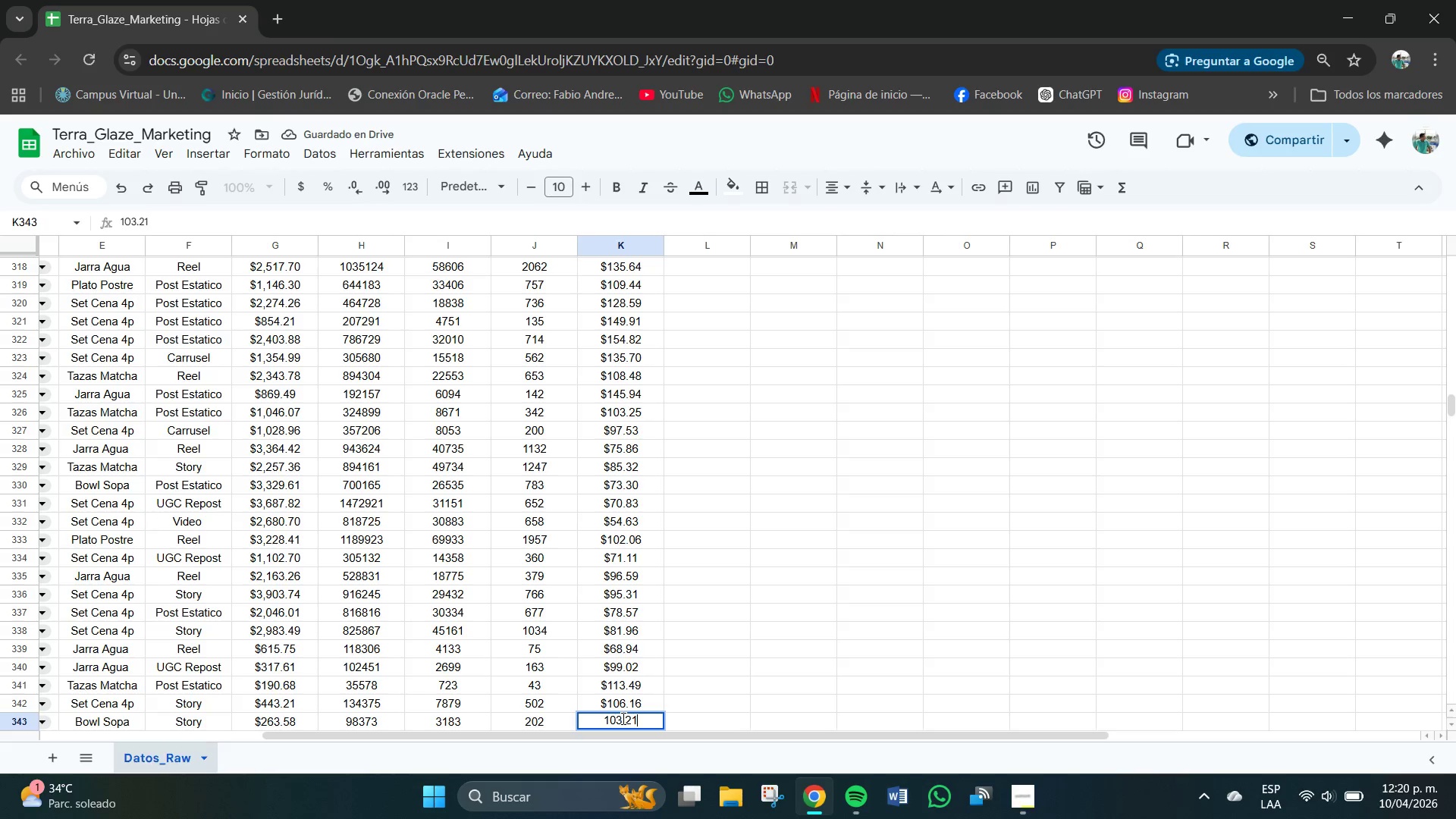 
key(NumpadEnter)
 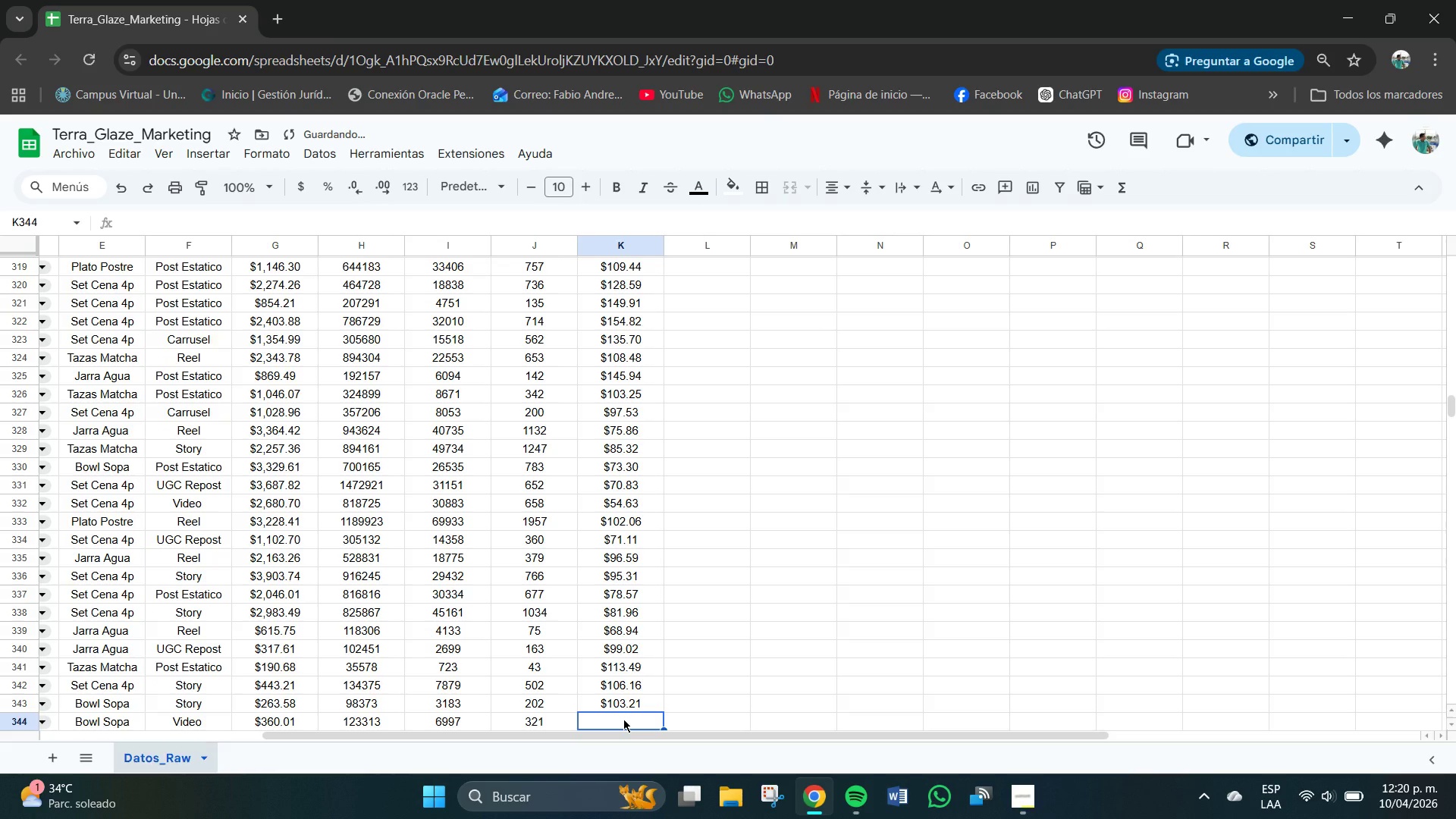 
key(Numpad6)
 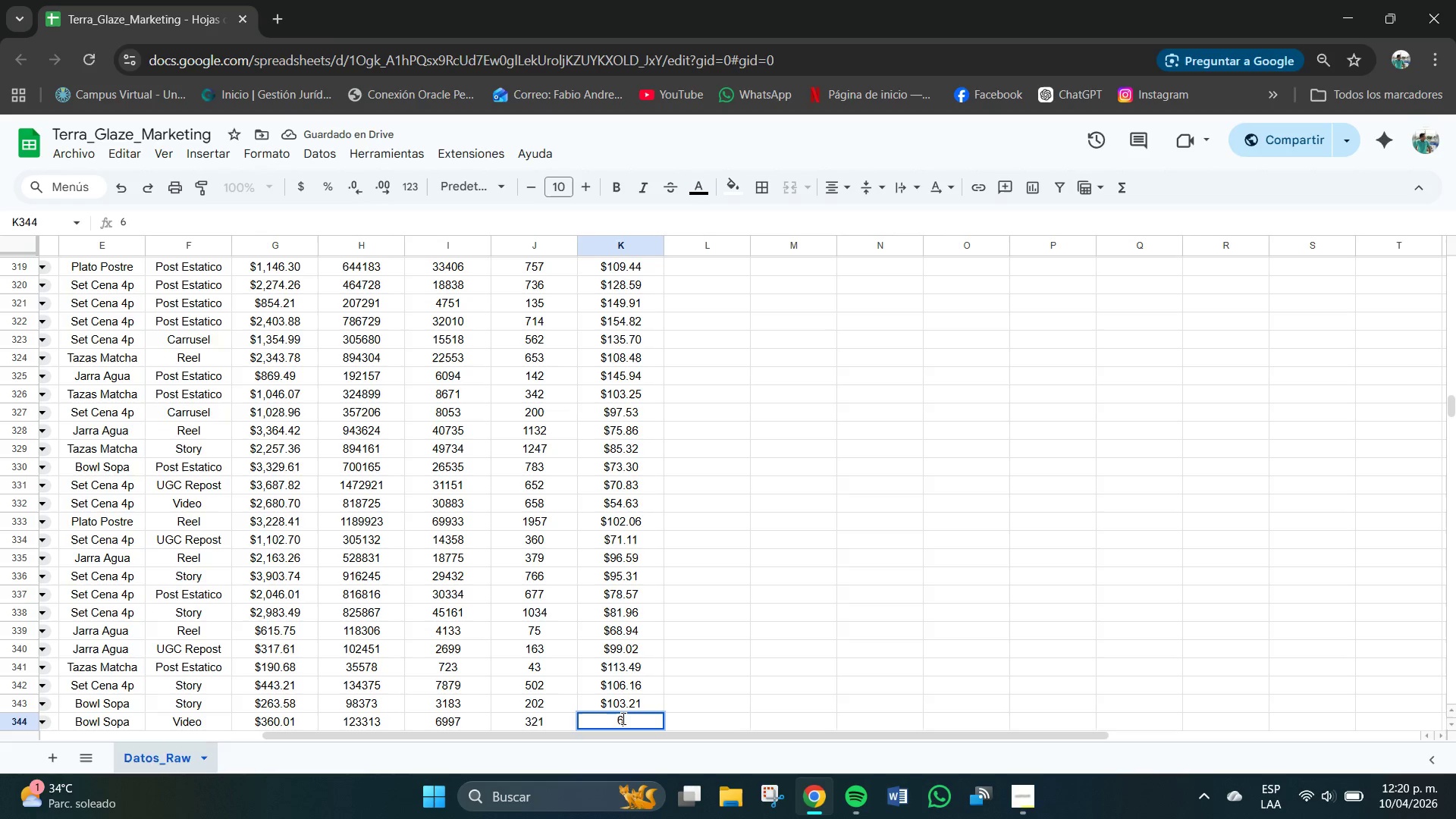 
key(Numpad2)
 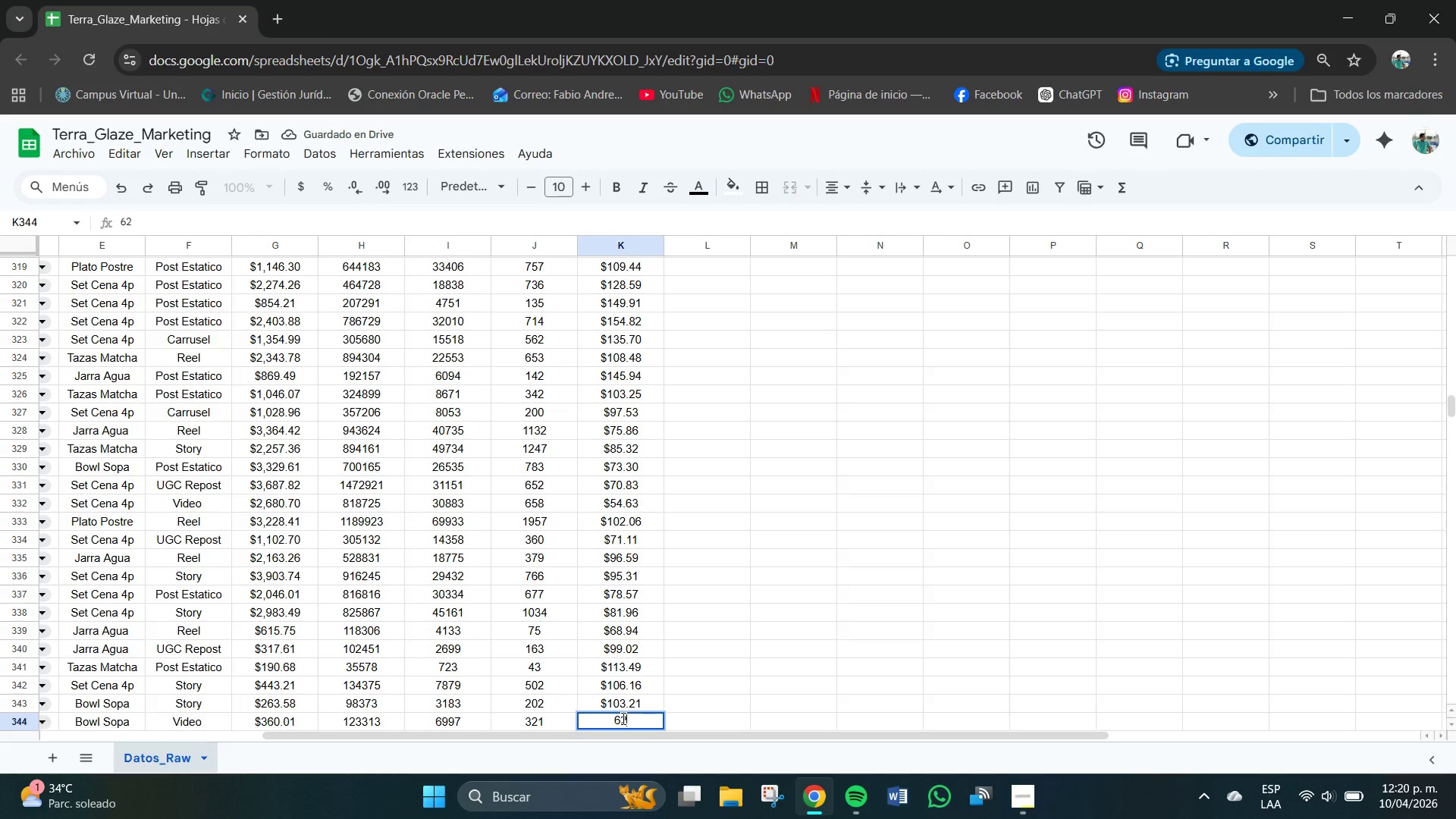 
key(NumpadDecimal)
 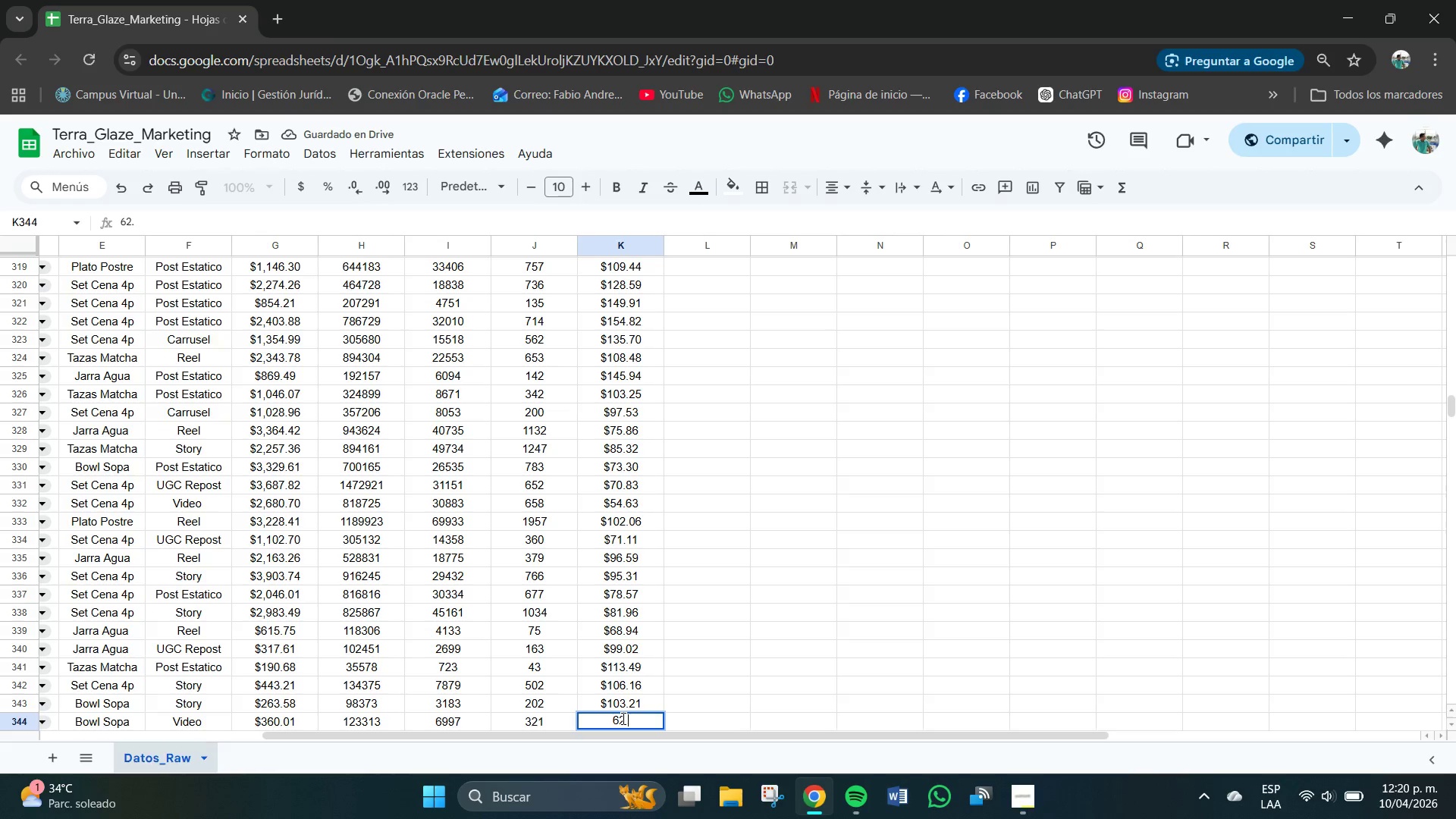 
key(Numpad6)
 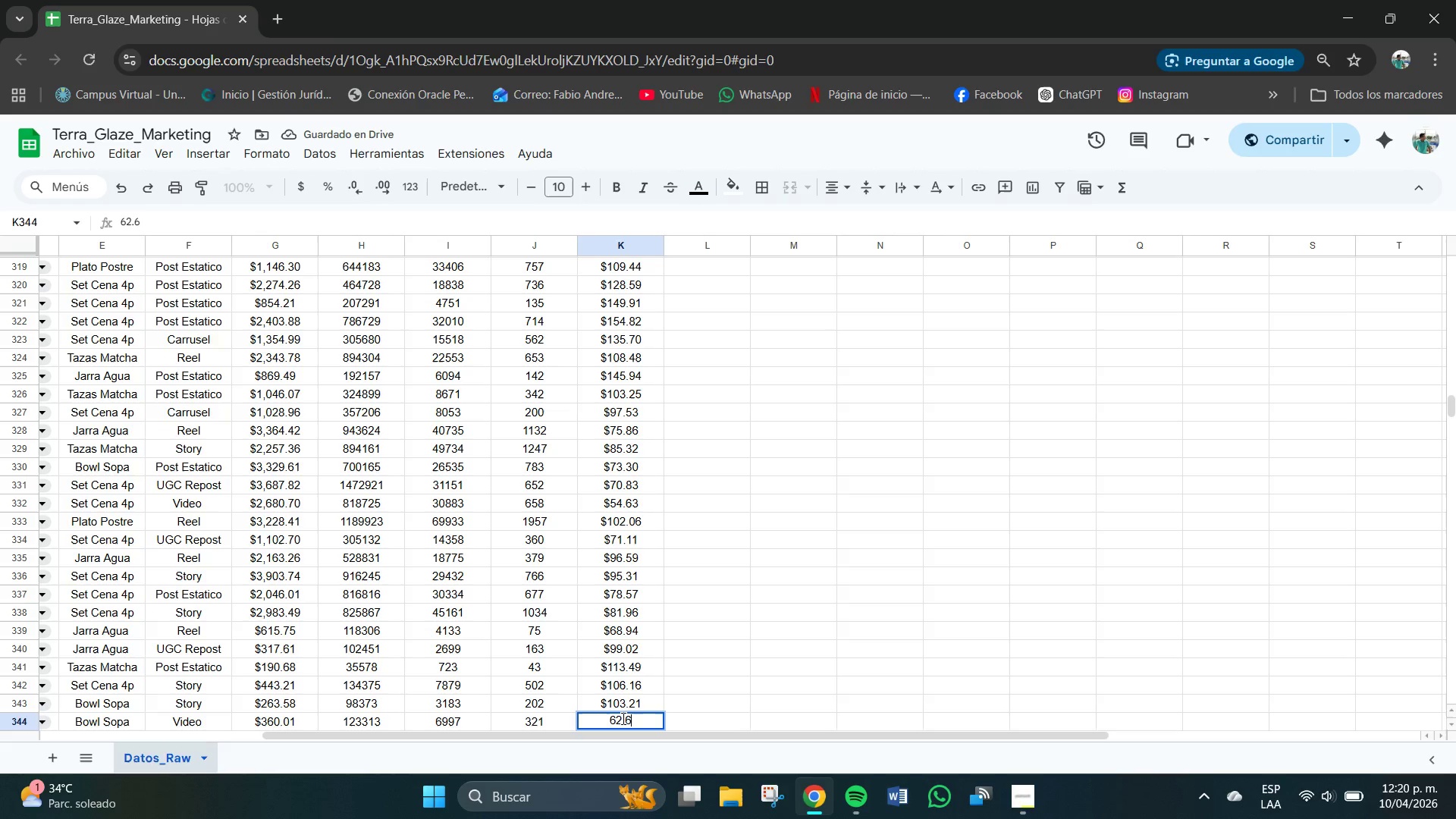 
key(Numpad7)
 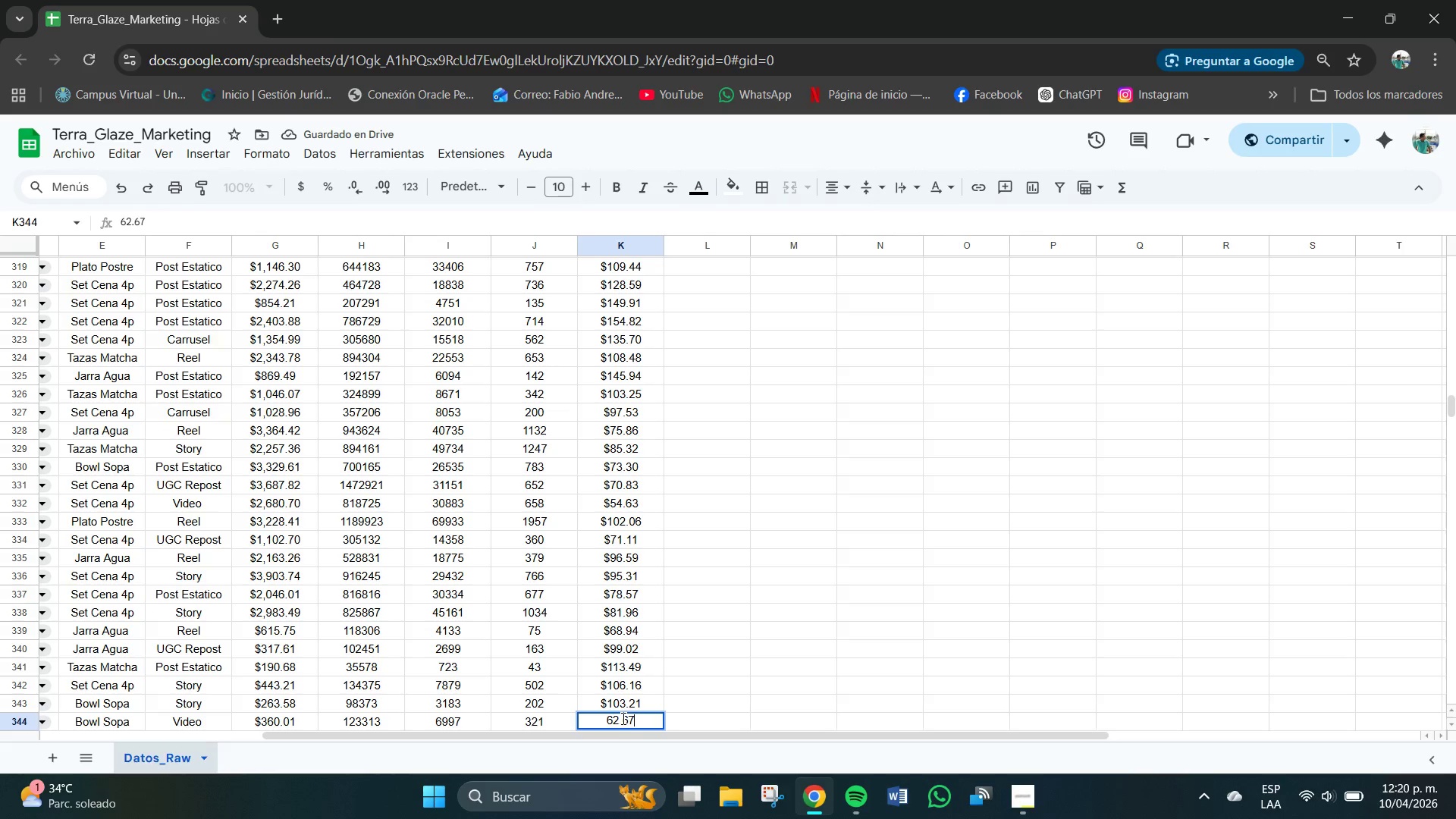 
key(NumpadEnter)
 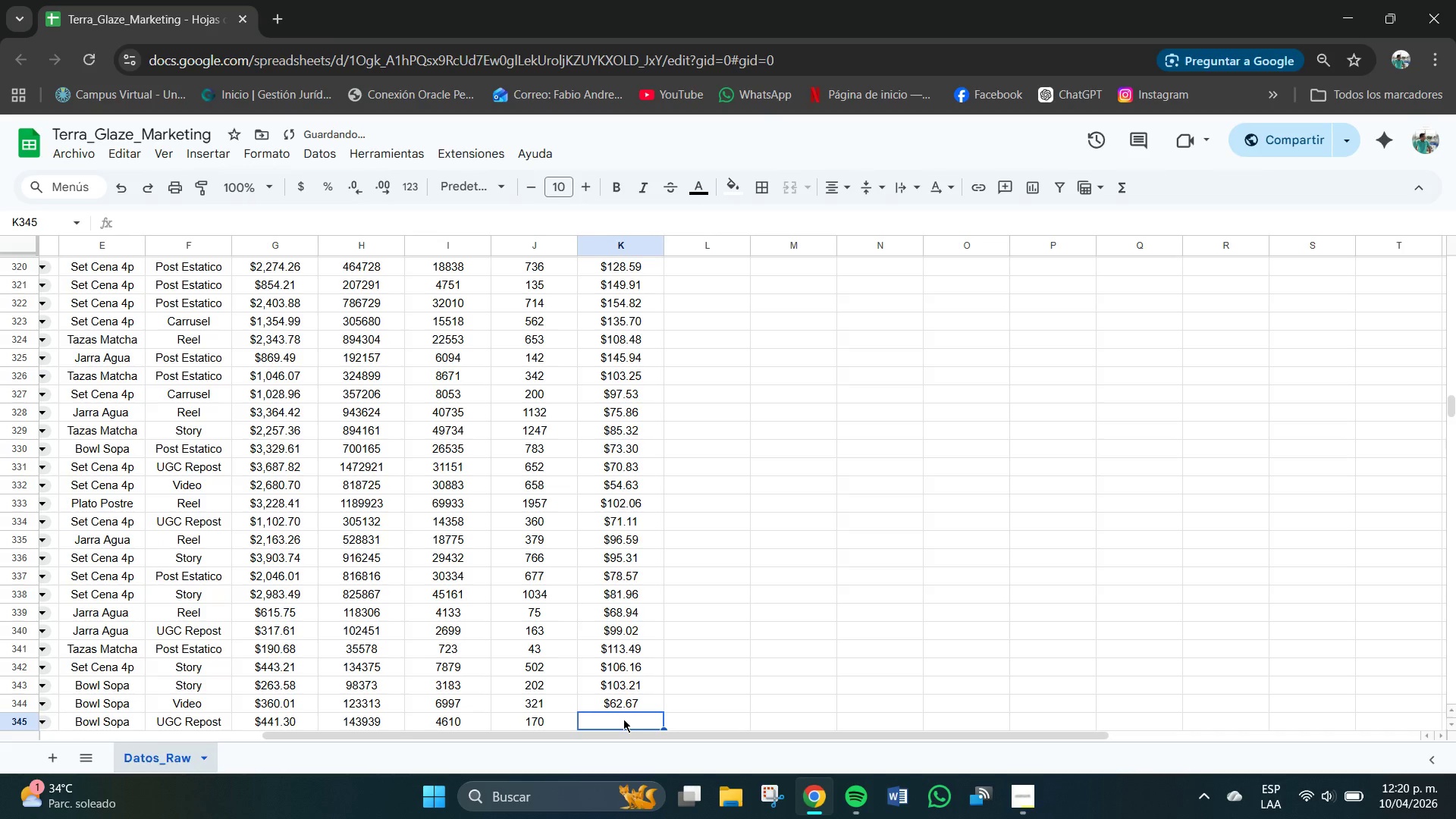 
key(Numpad5)
 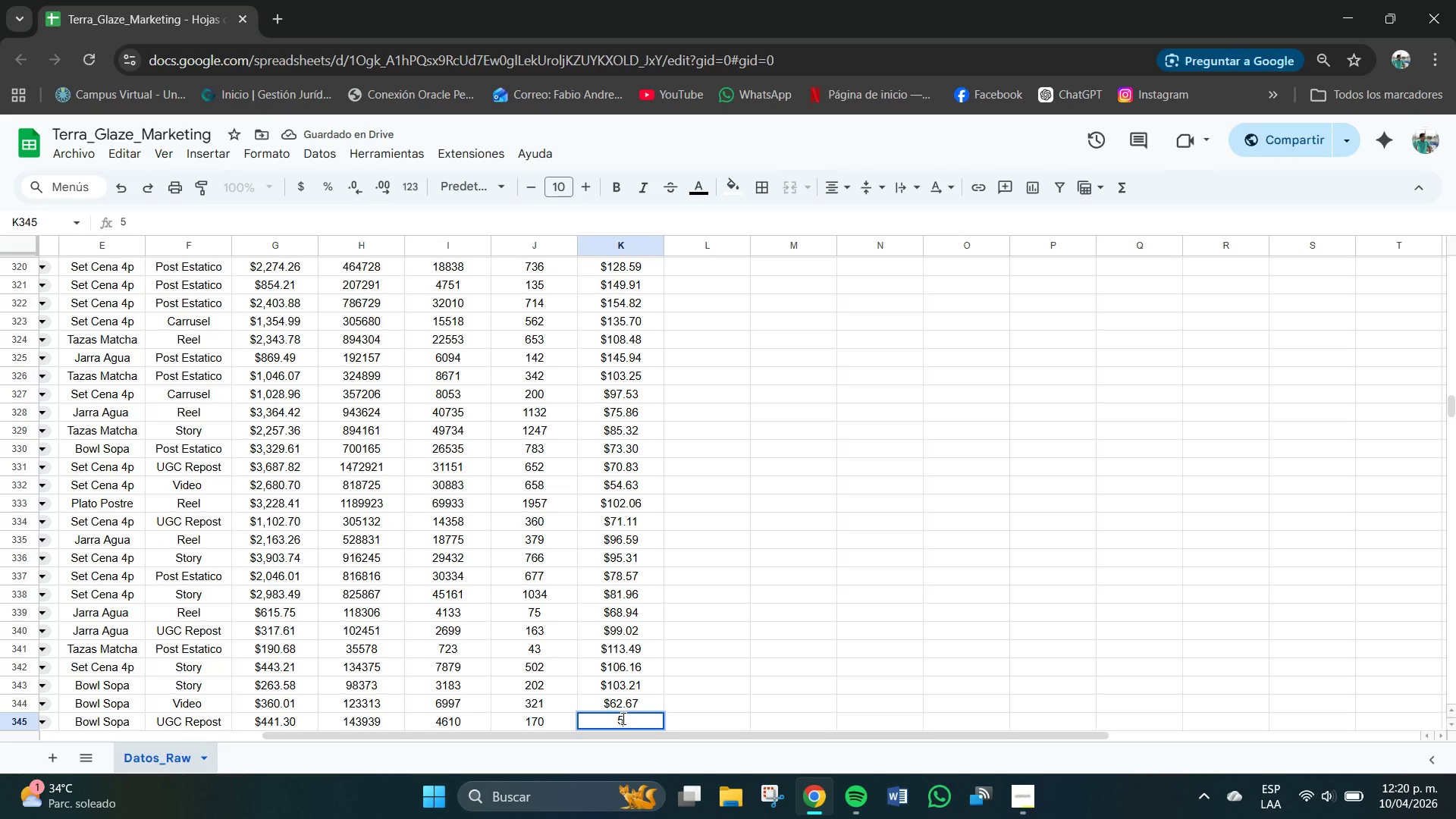 
key(Numpad9)
 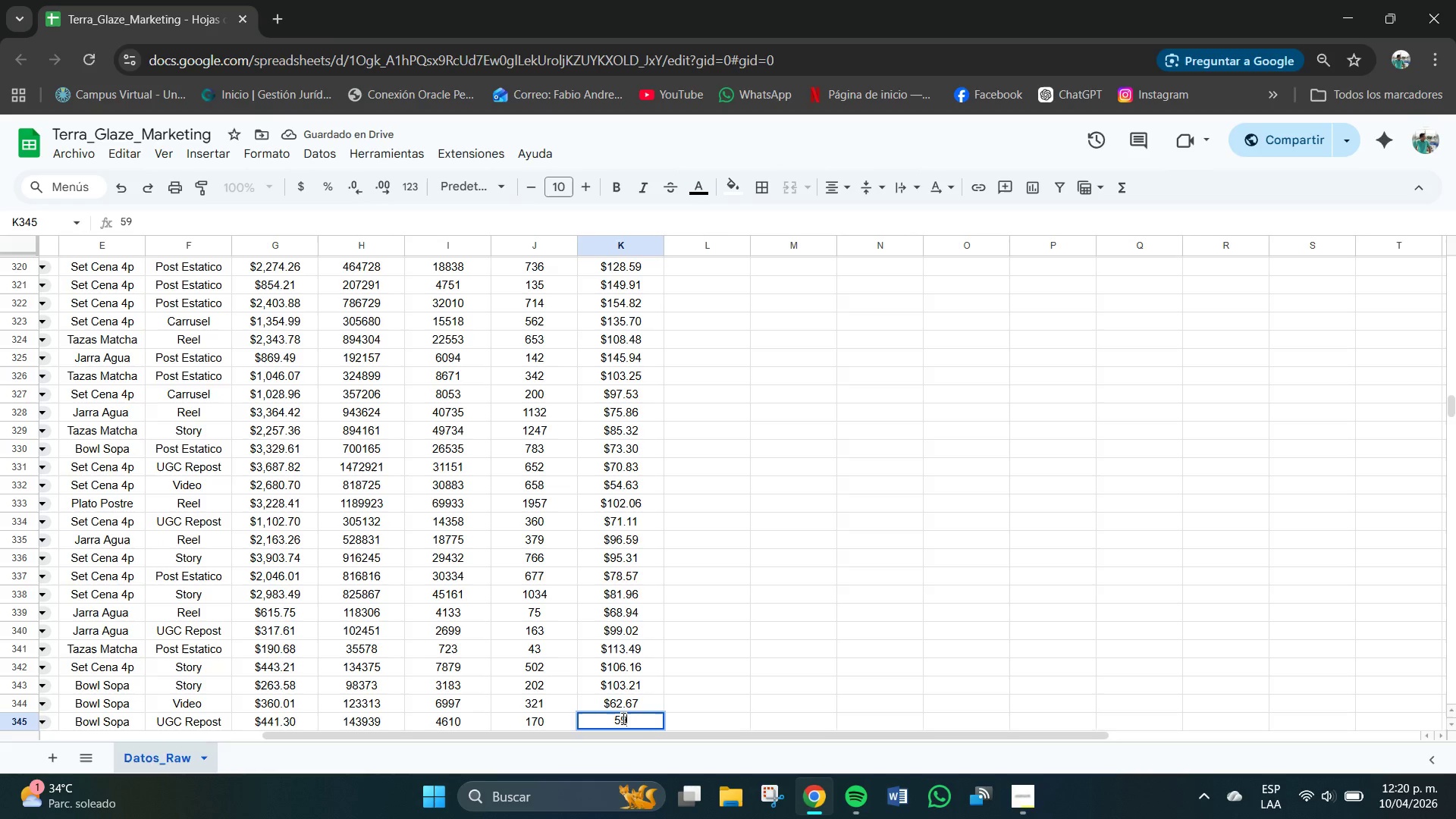 
key(NumpadDecimal)
 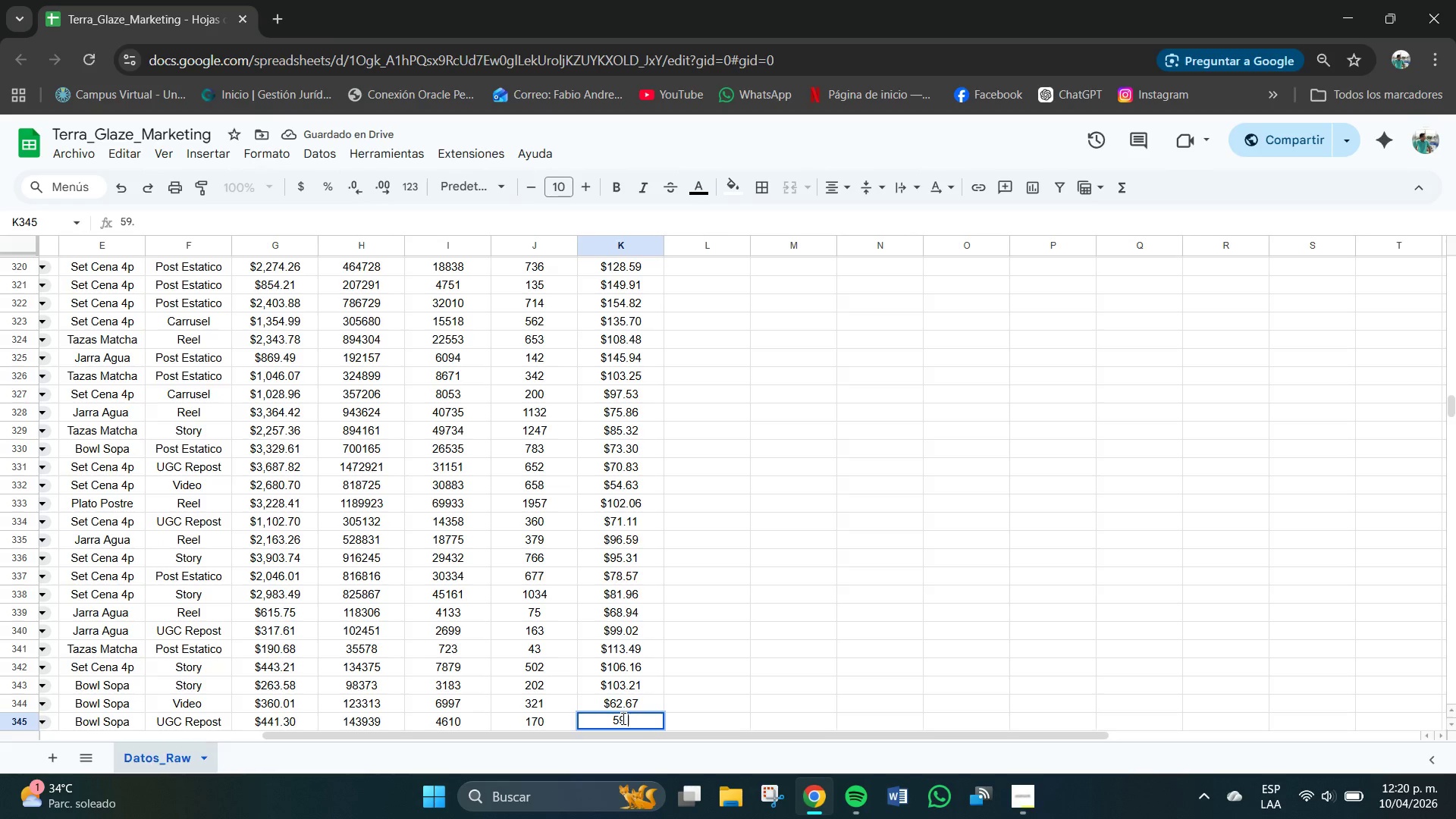 
key(Numpad7)
 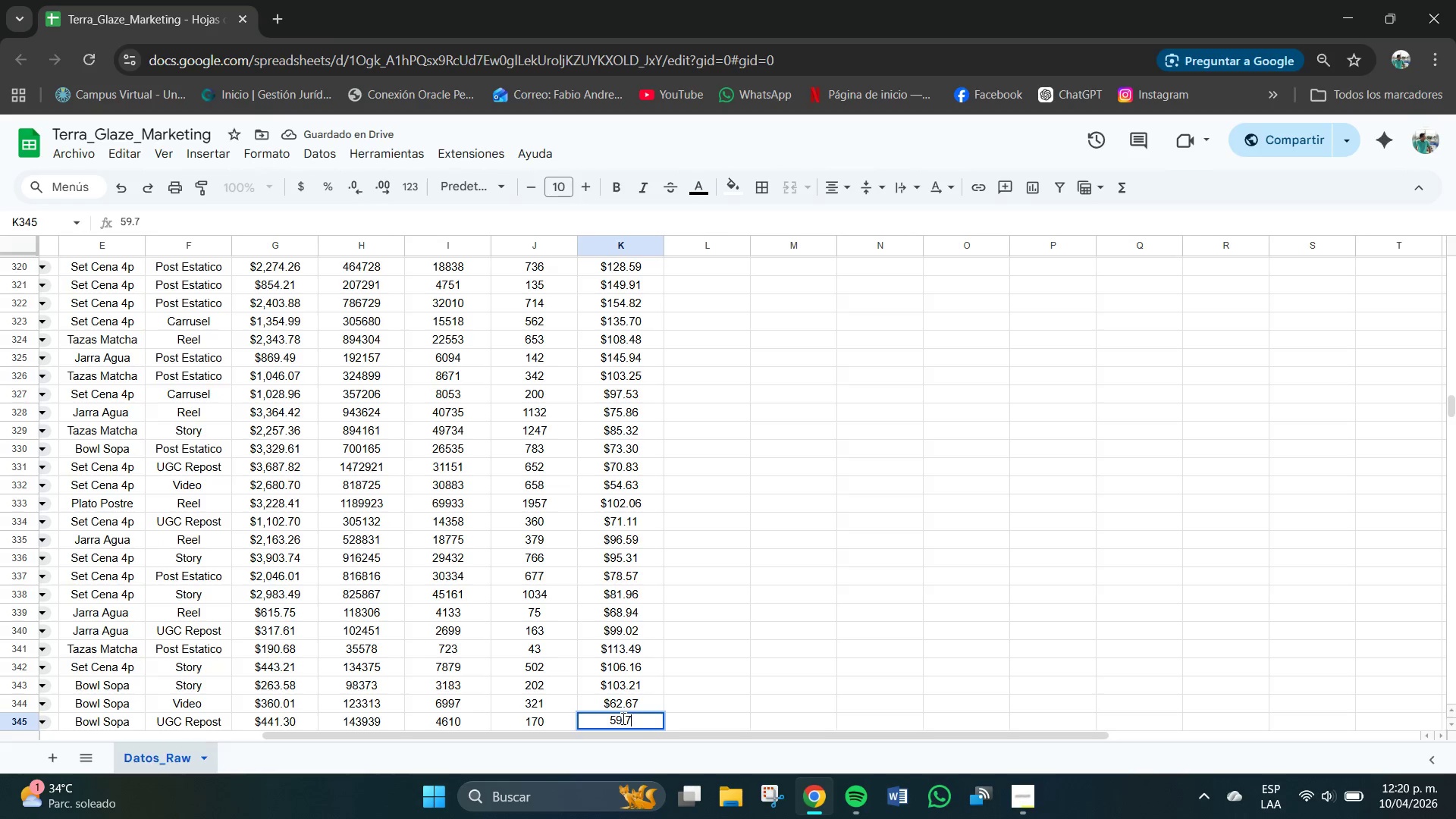 
key(Numpad9)
 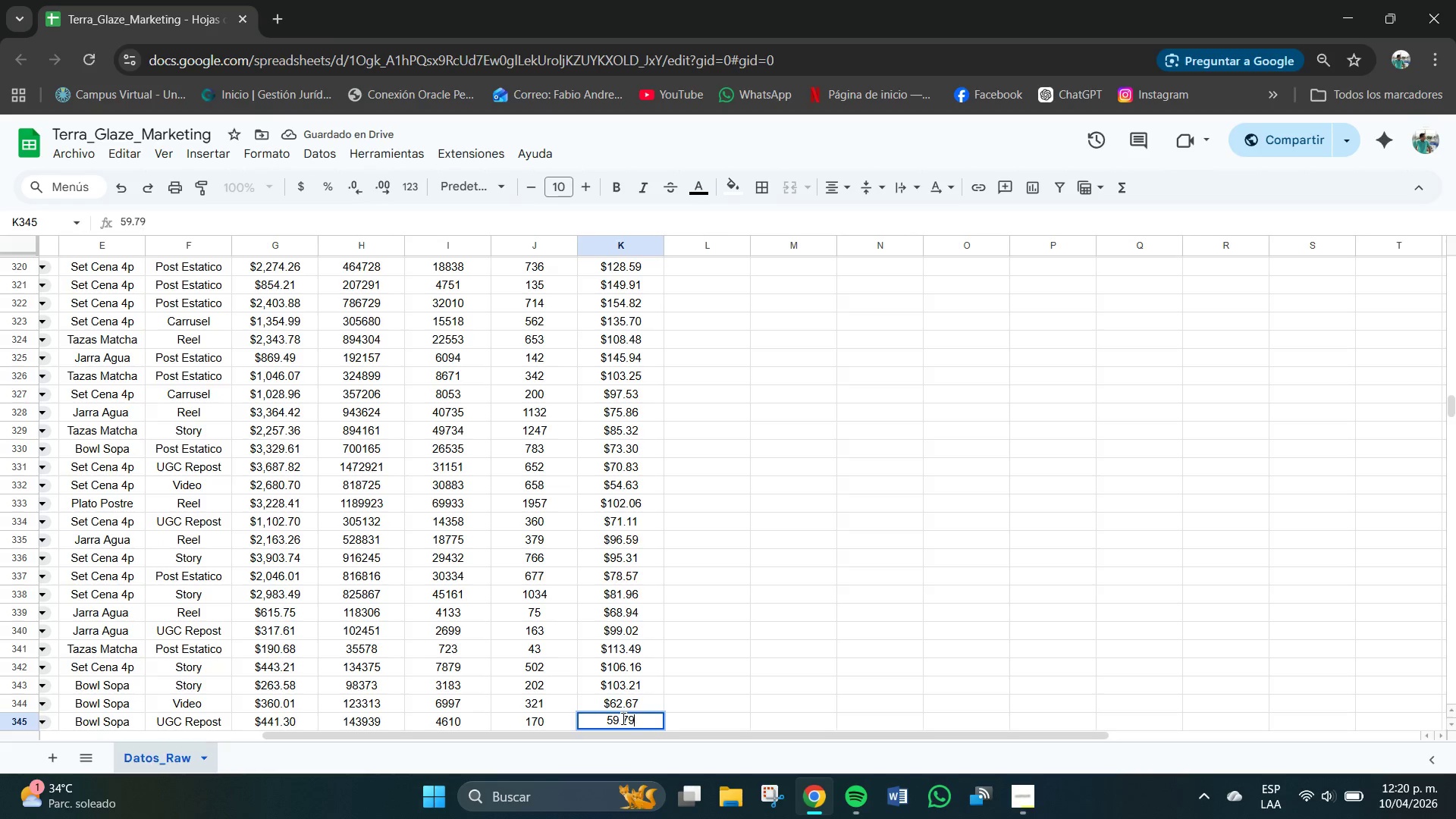 
key(NumpadEnter)
 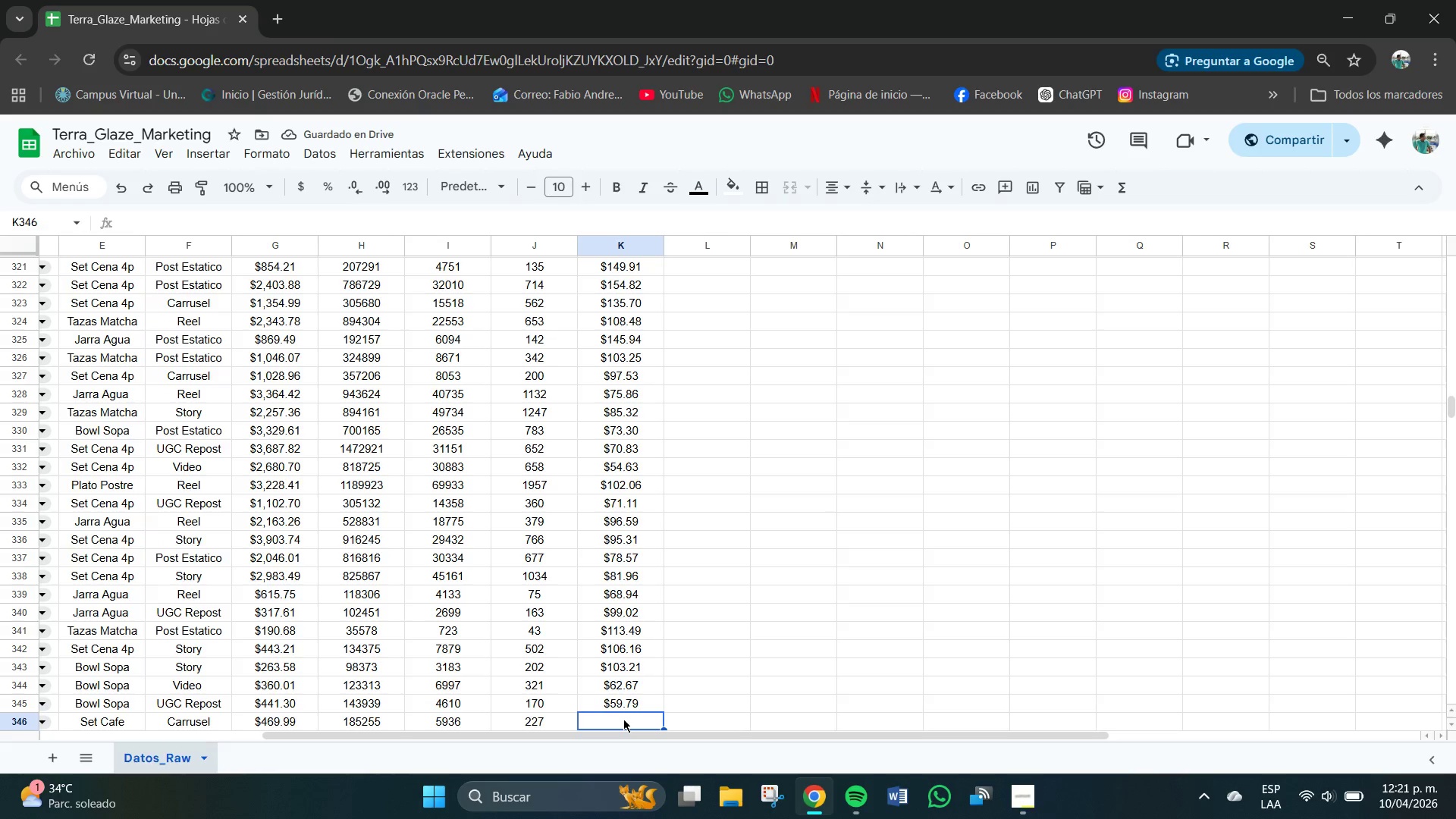 
key(Numpad1)
 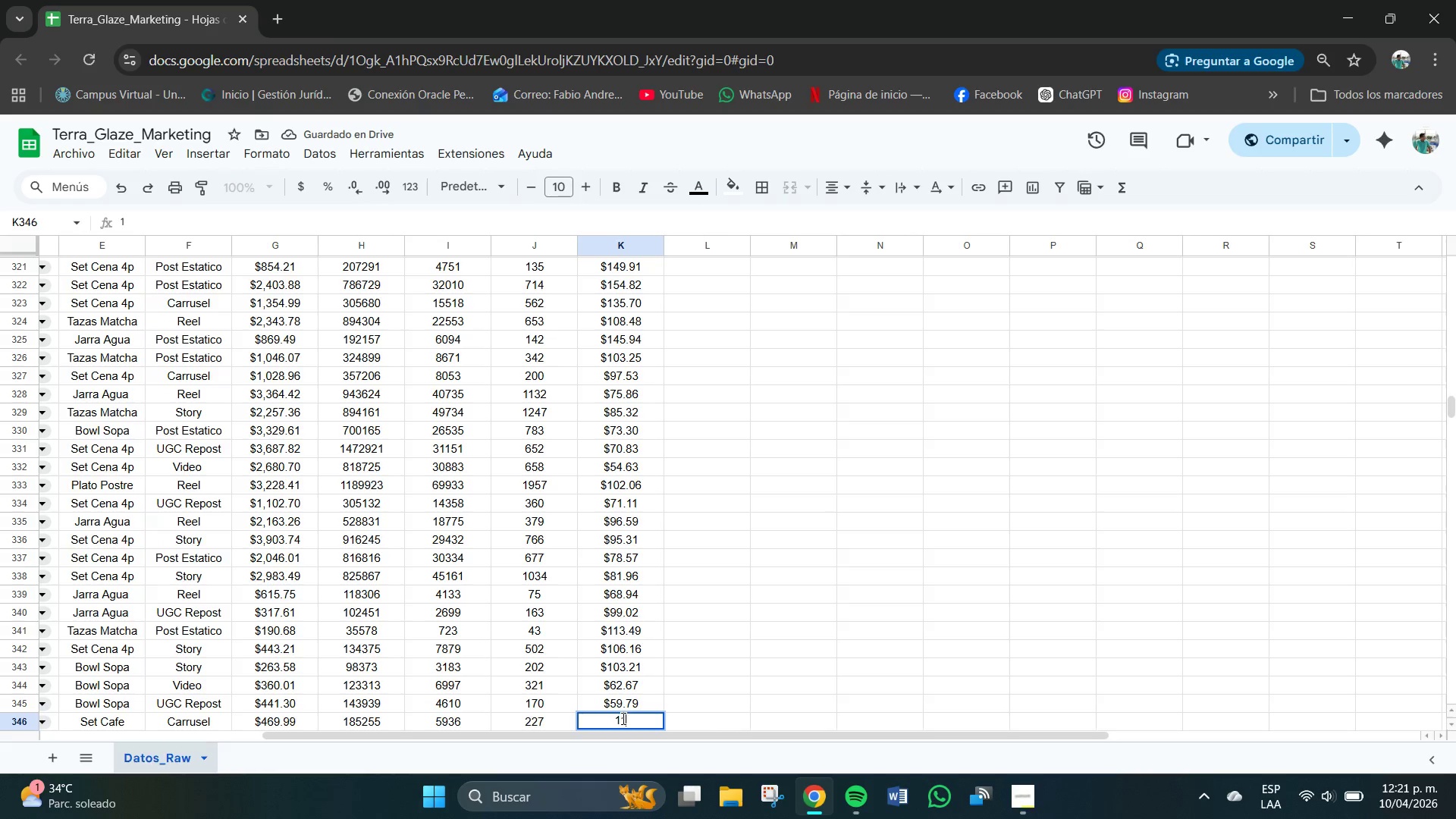 
key(Numpad1)
 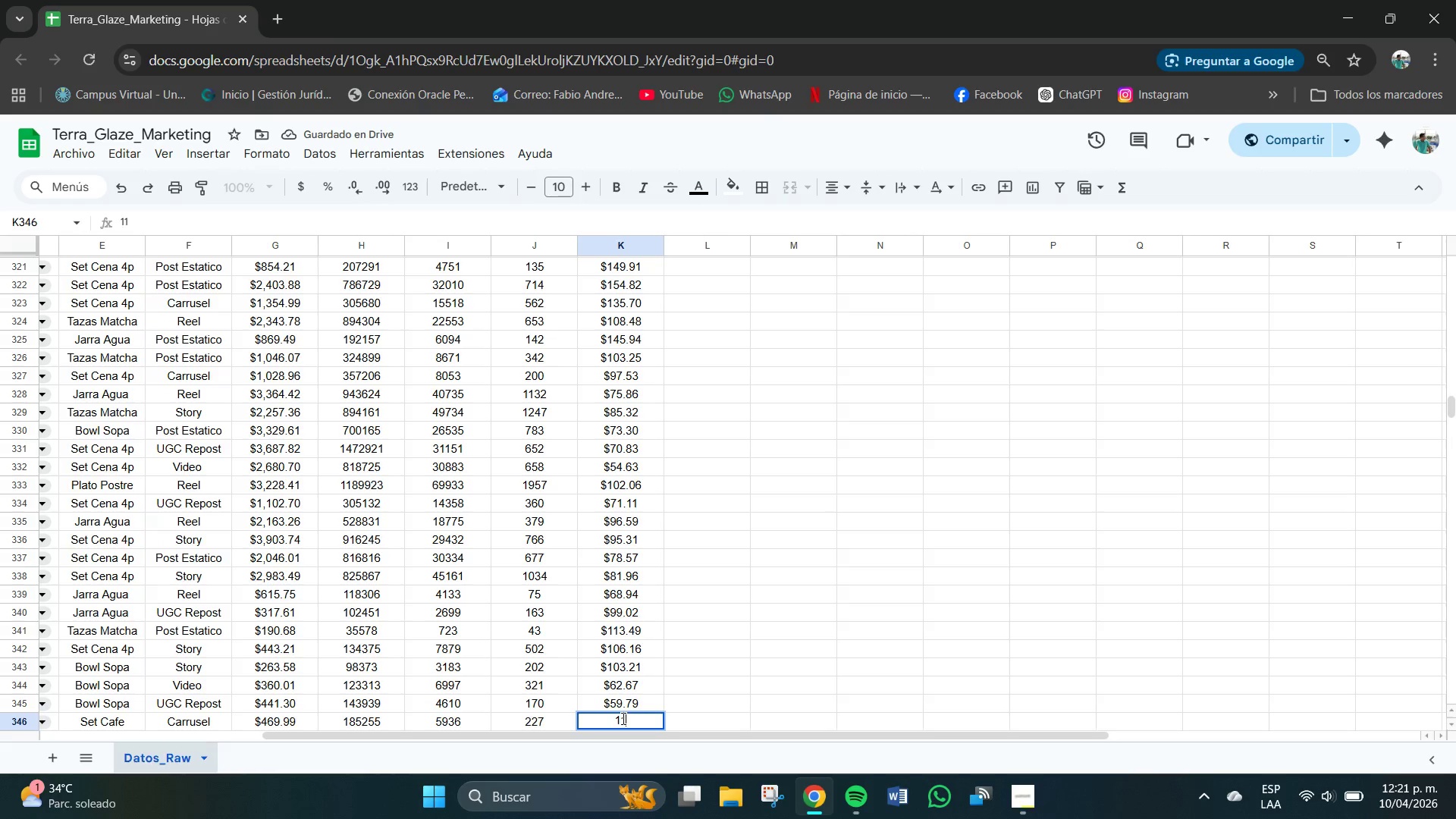 
key(Numpad2)
 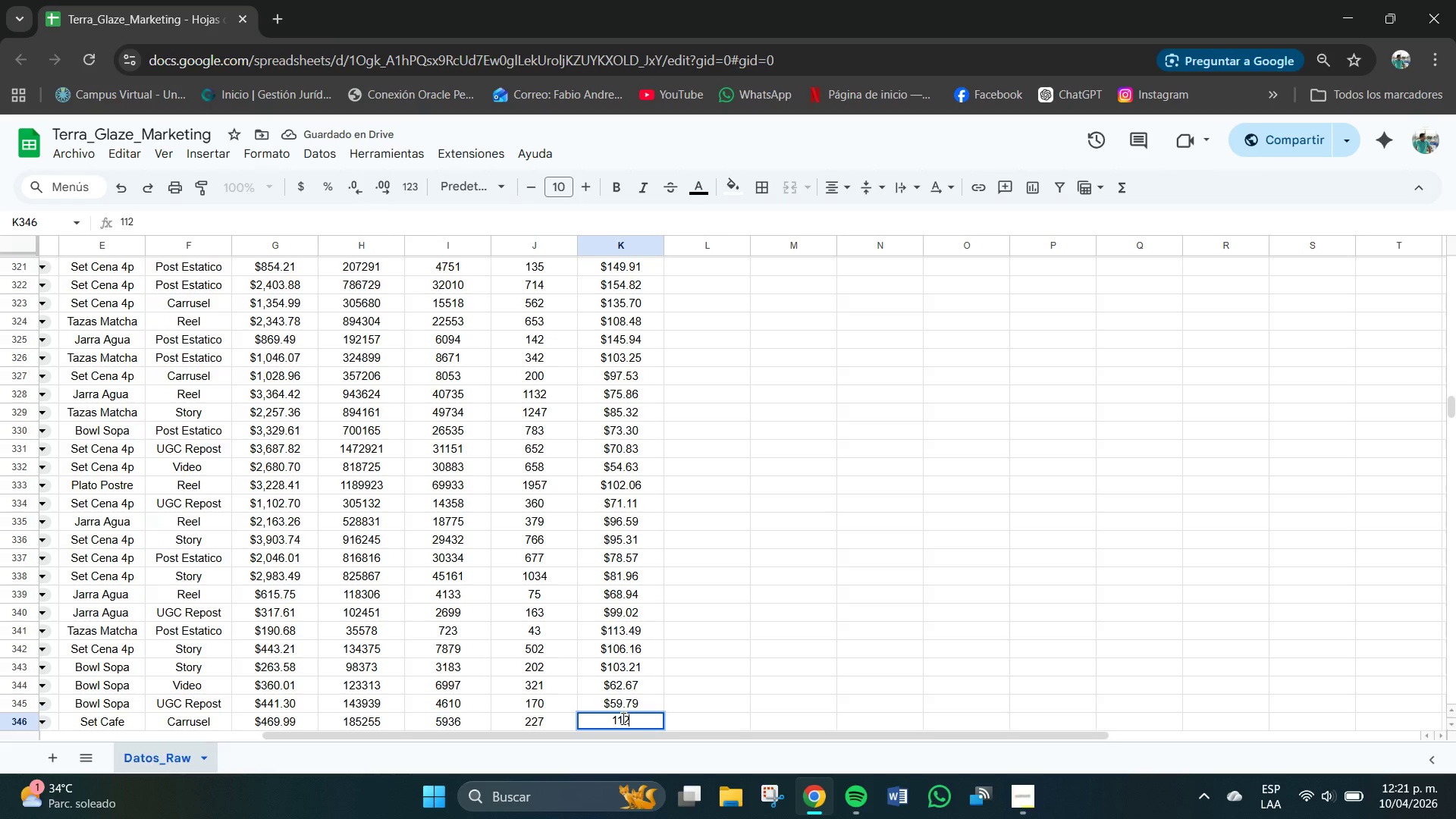 
key(Numpad4)
 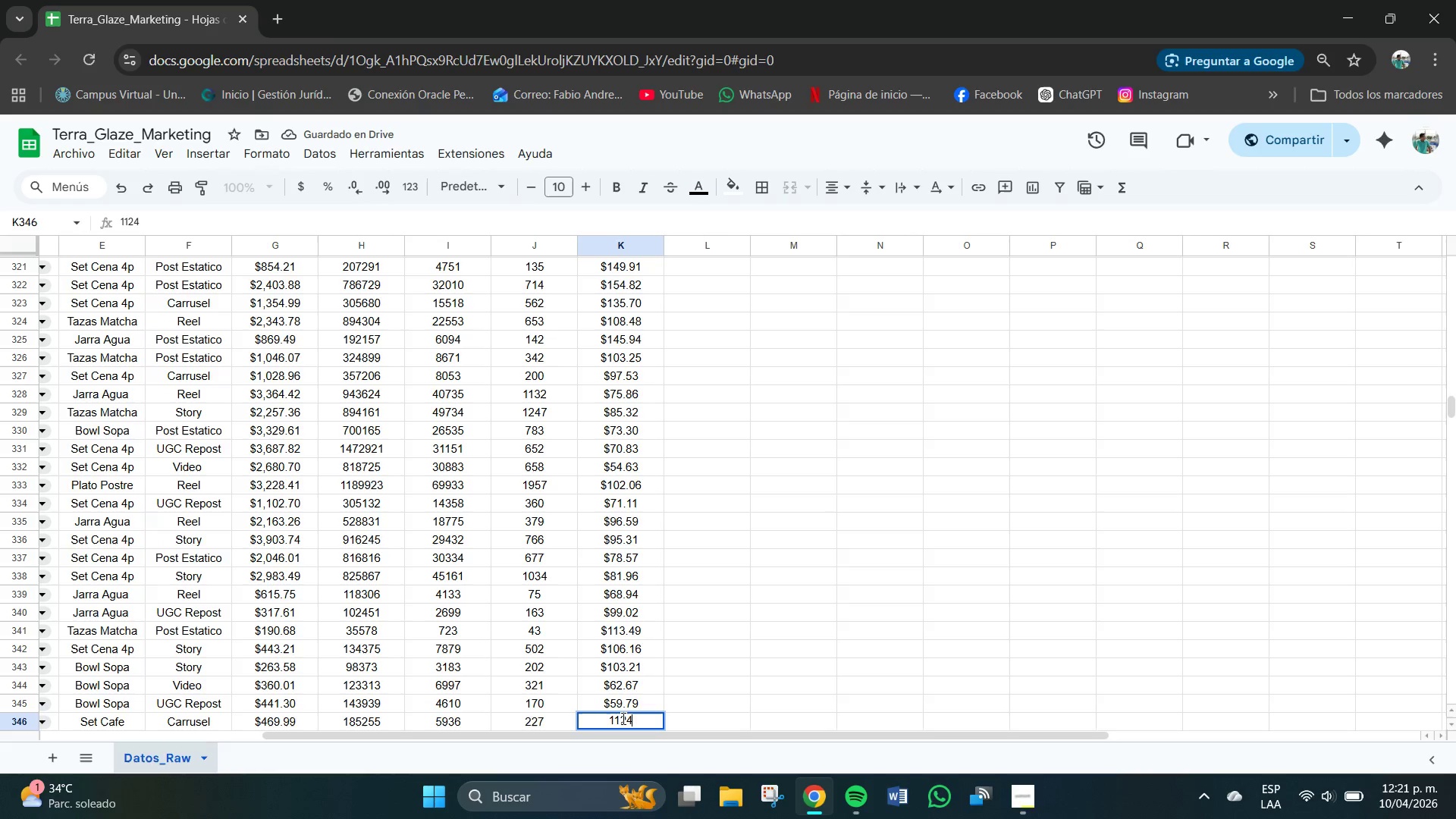 
key(Numpad1)
 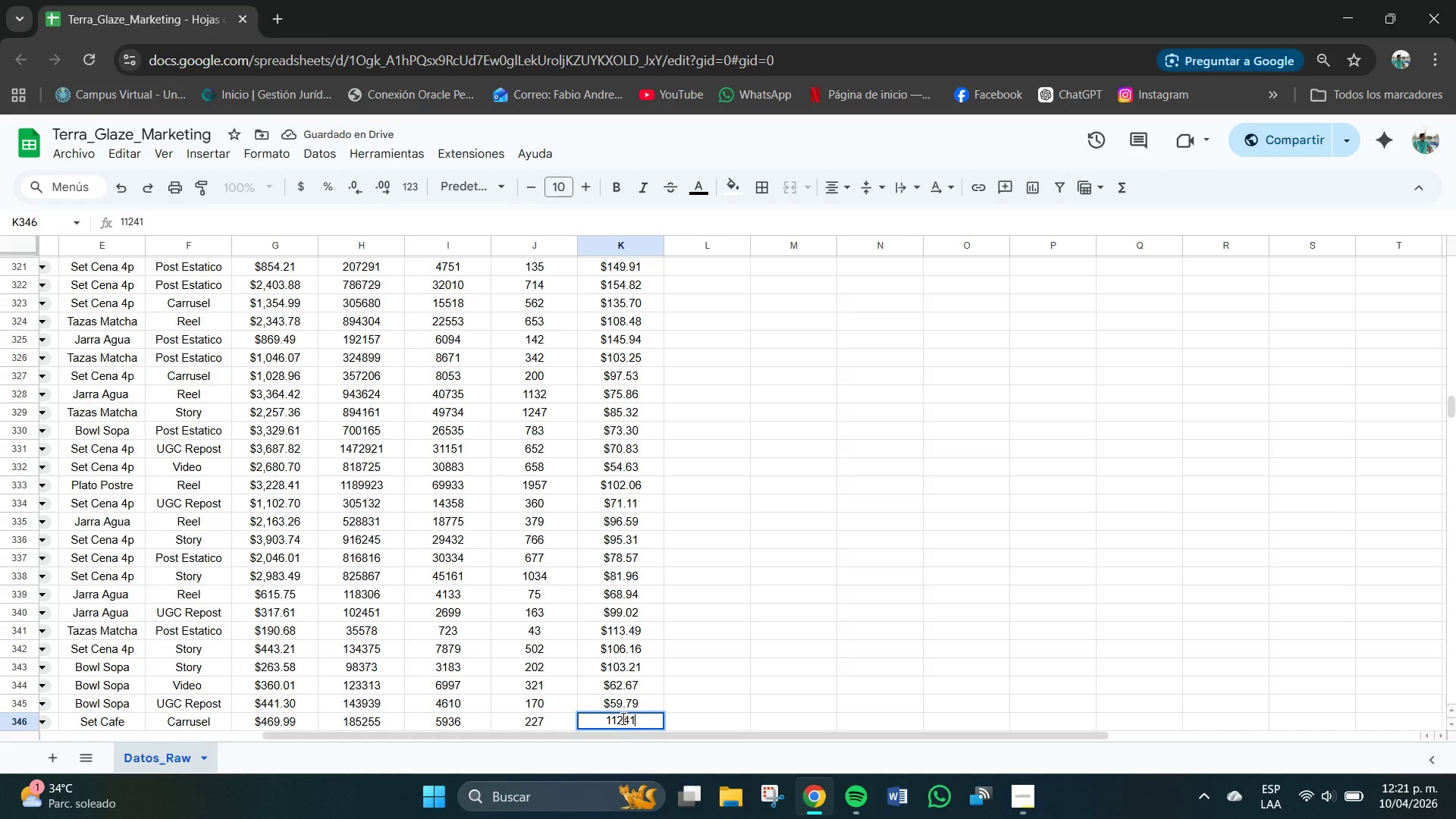 
key(NumpadEnter)
 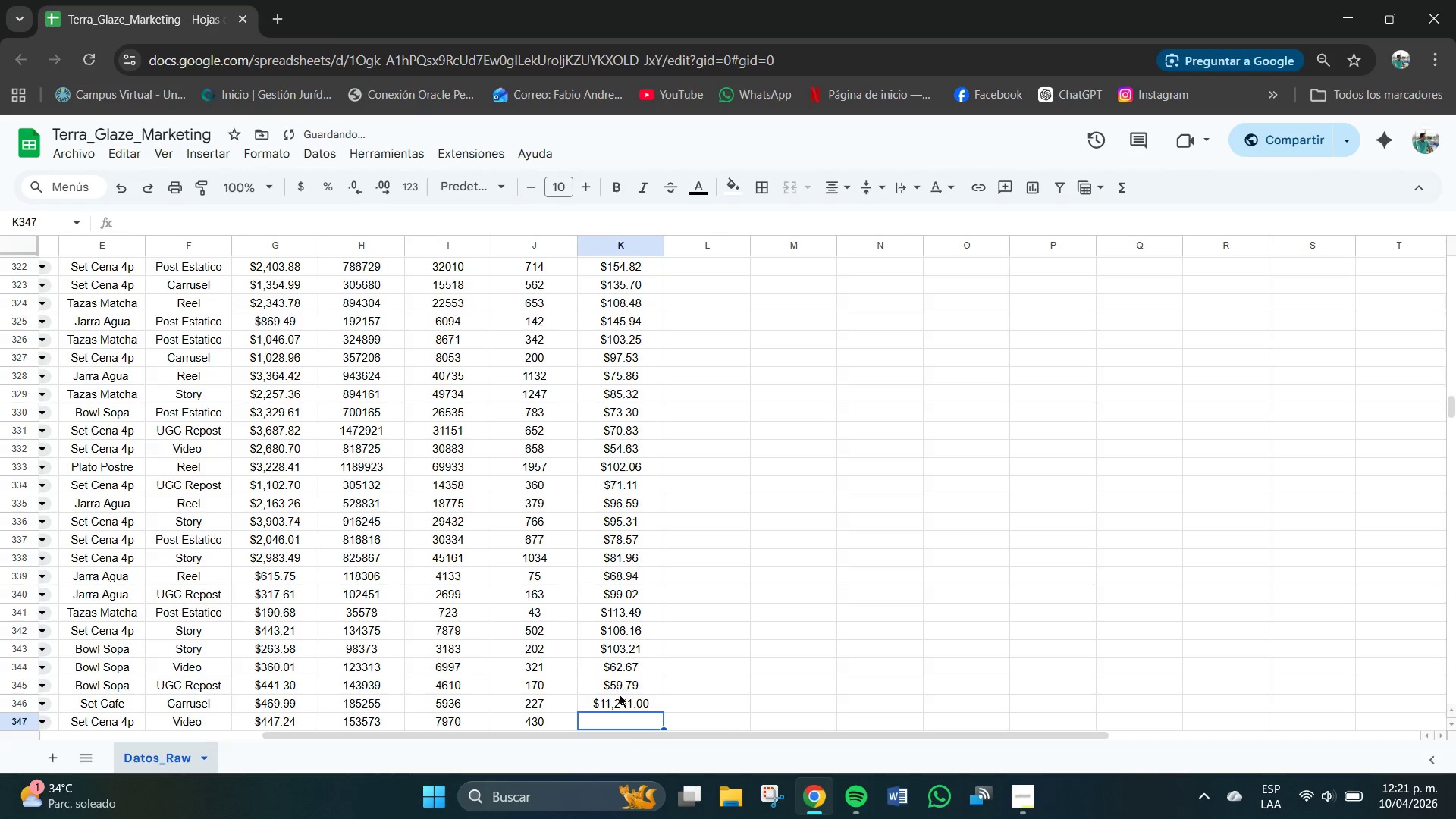 
left_click([618, 702])
 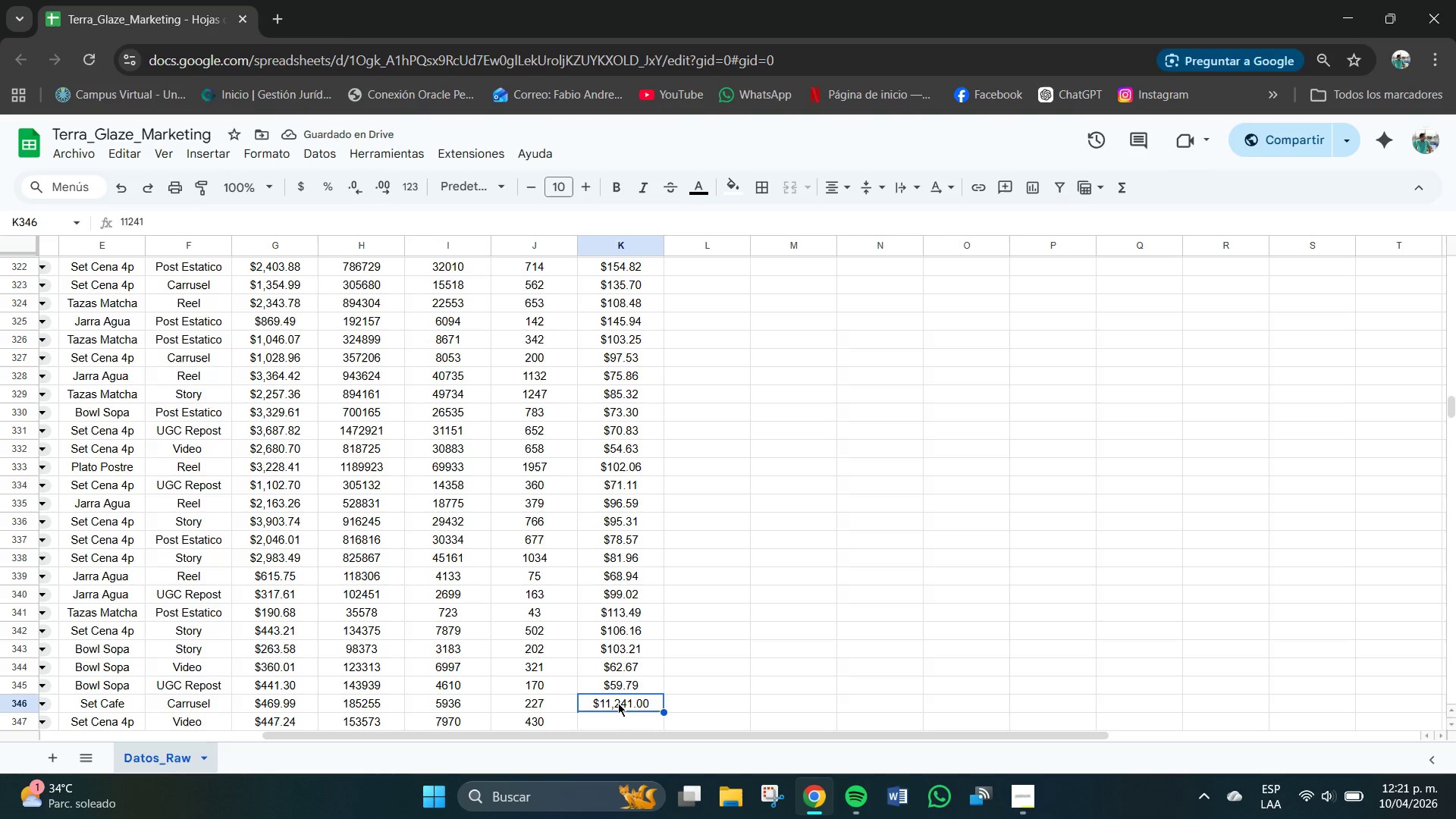 
key(Backspace)
 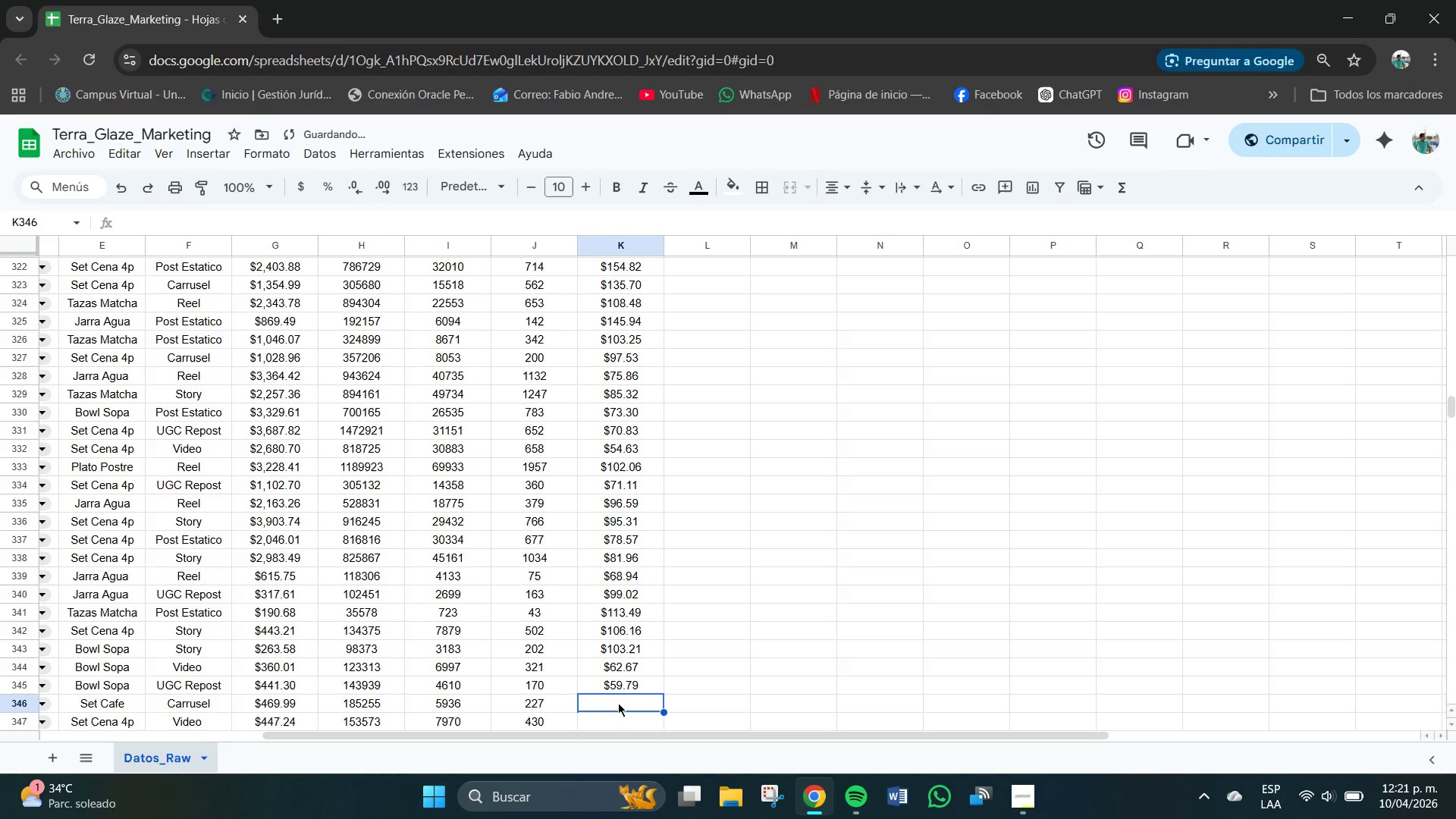 
key(Numpad1)
 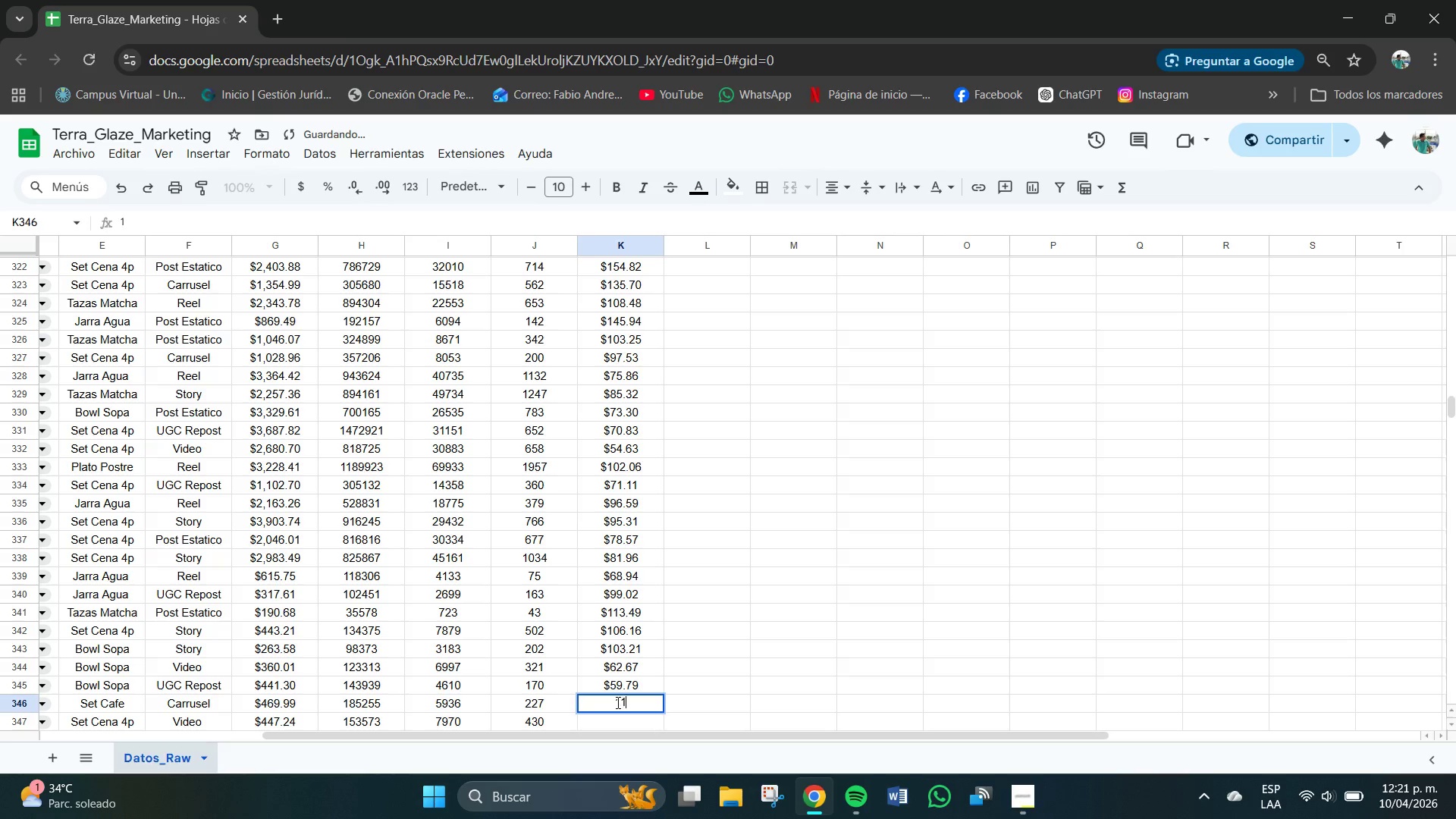 
key(Numpad1)
 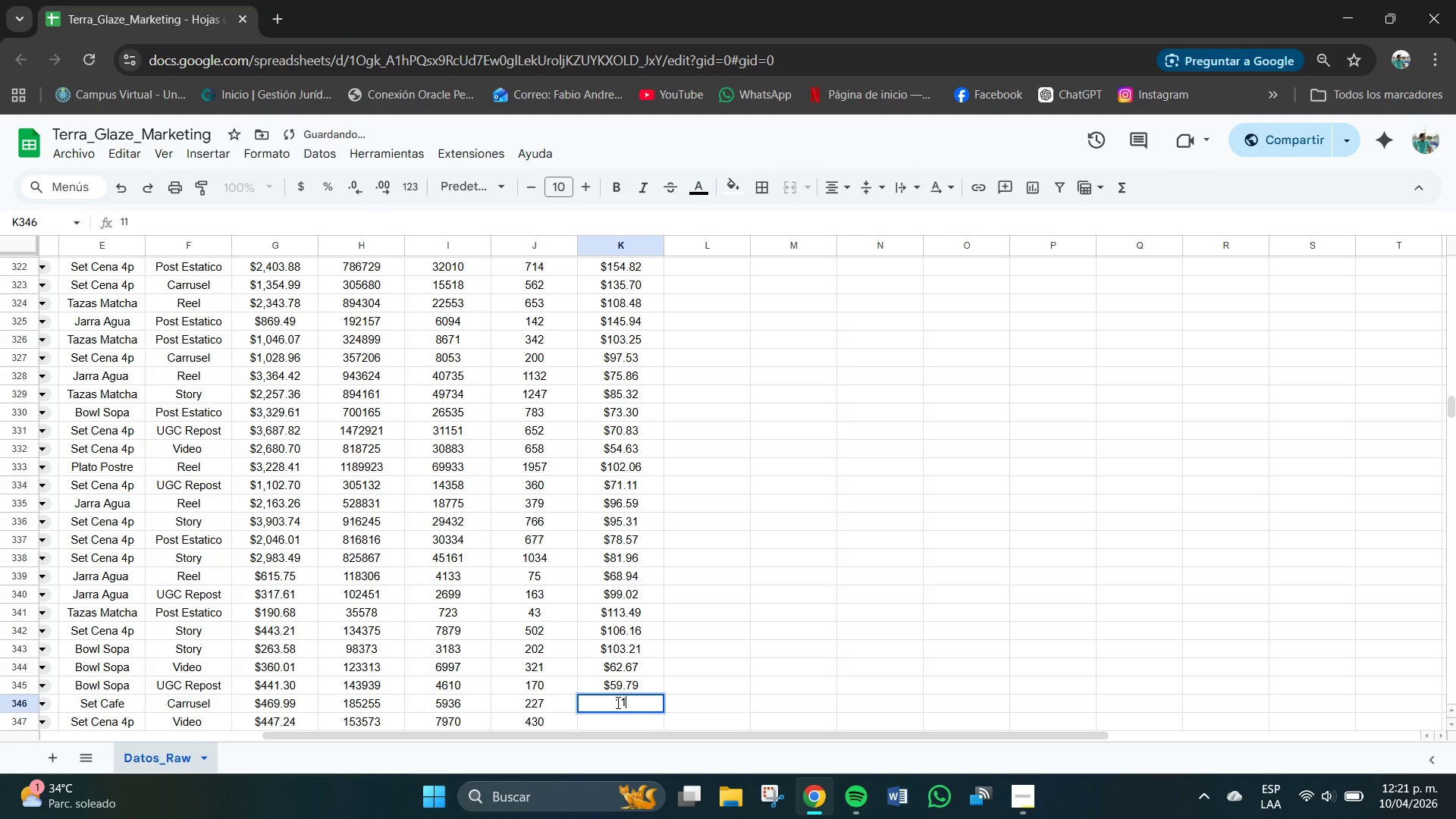 
key(Numpad2)
 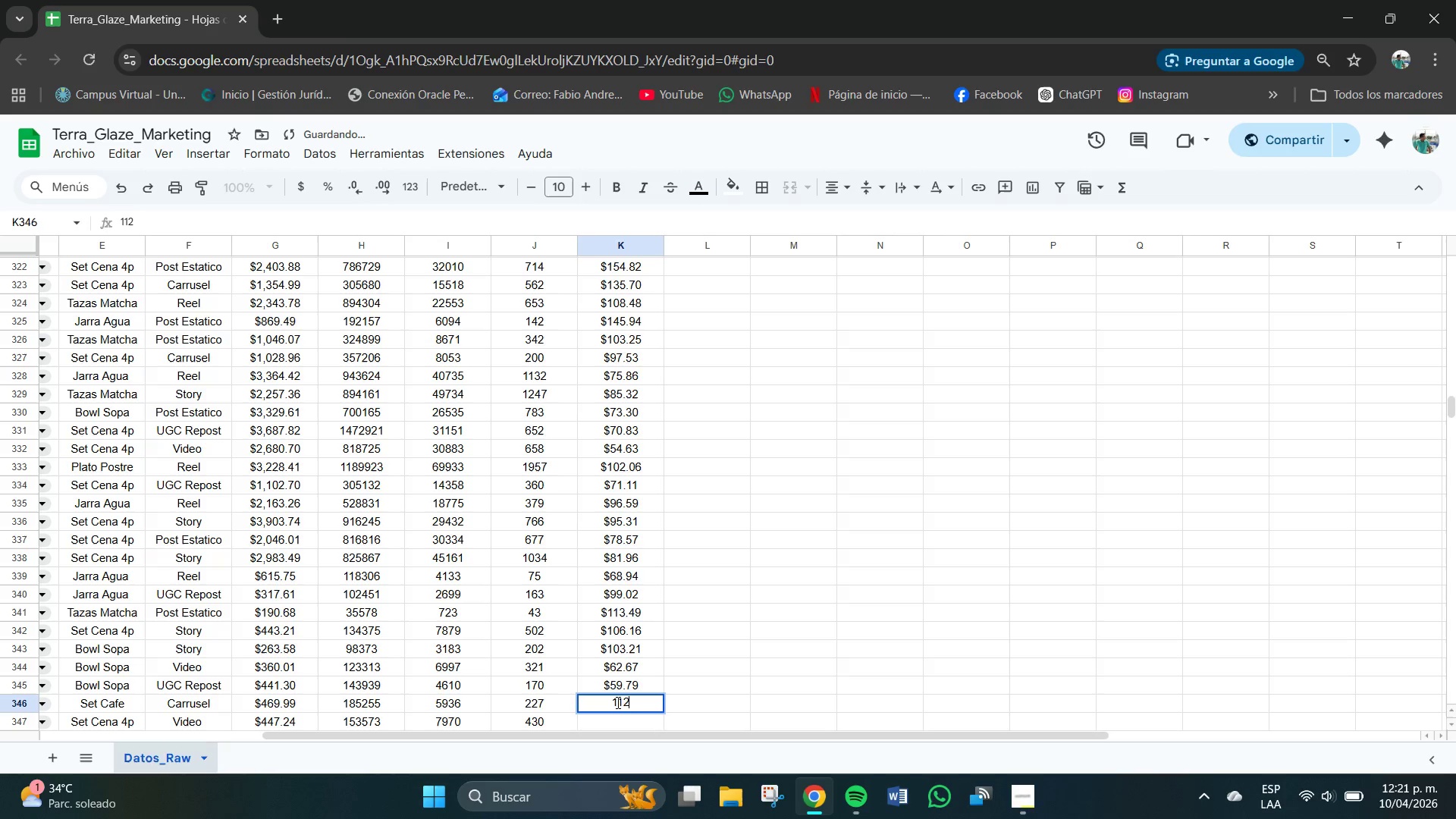 
key(NumpadDecimal)
 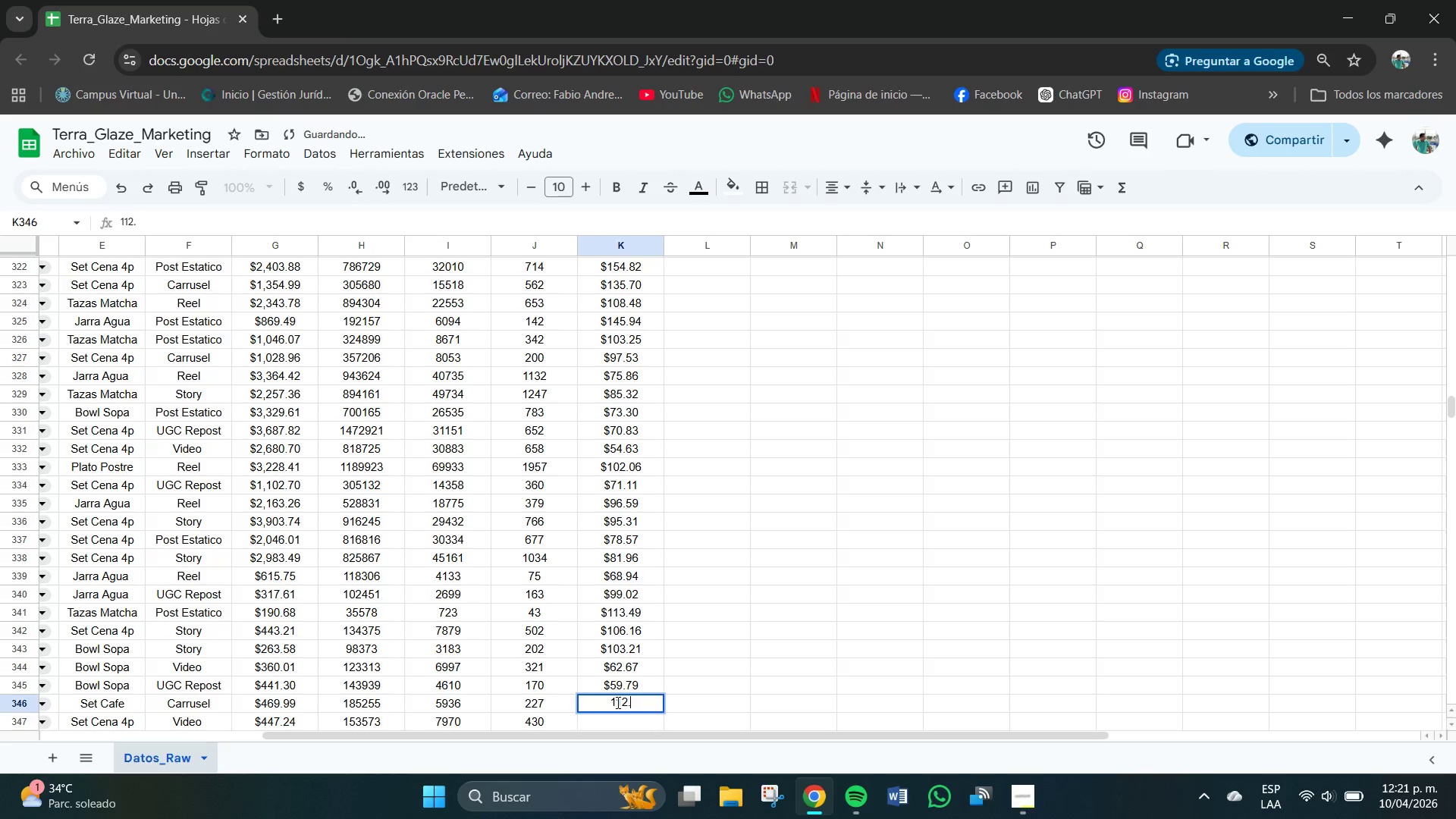 
key(Numpad1)
 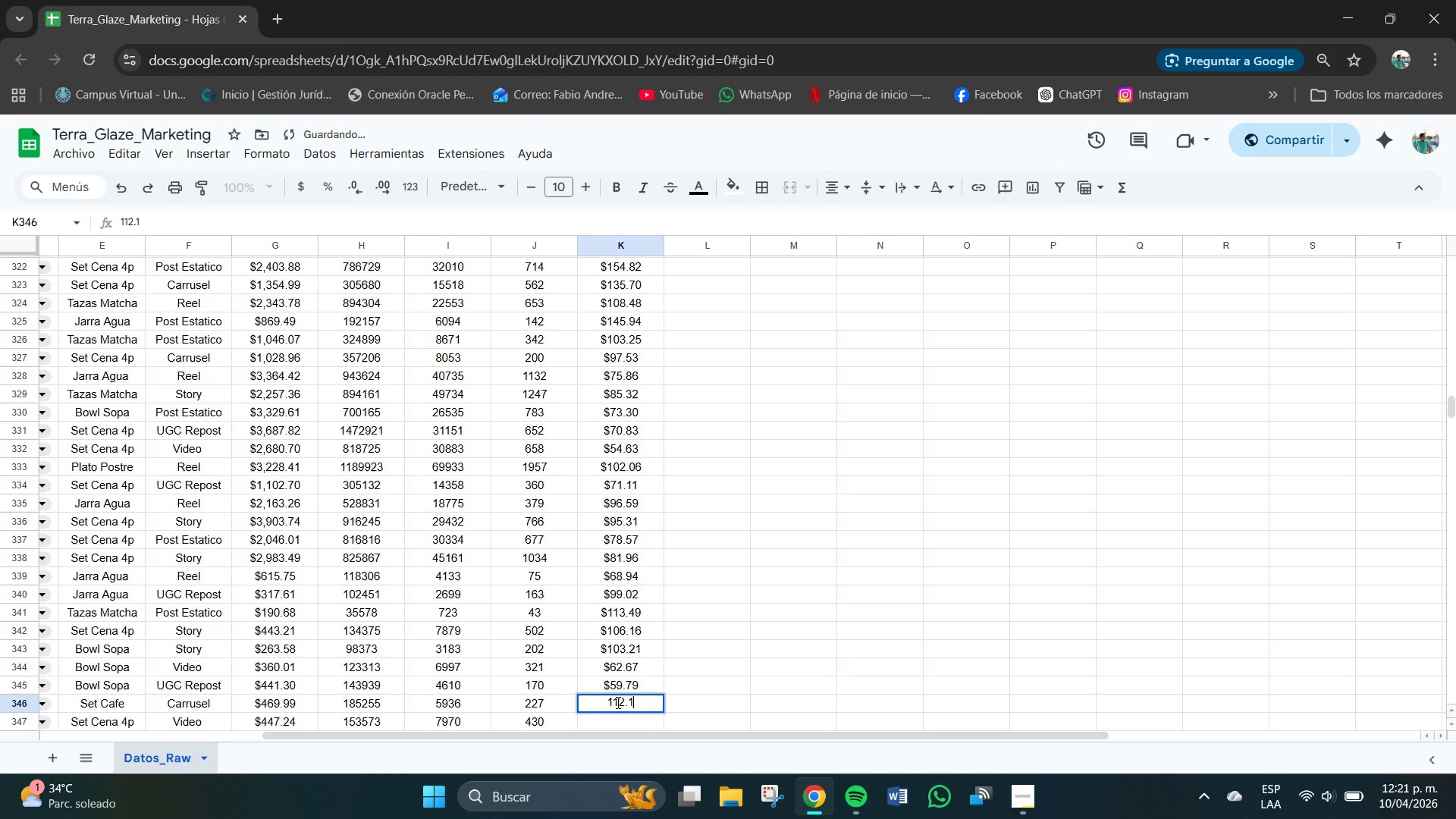 
key(Backspace)
 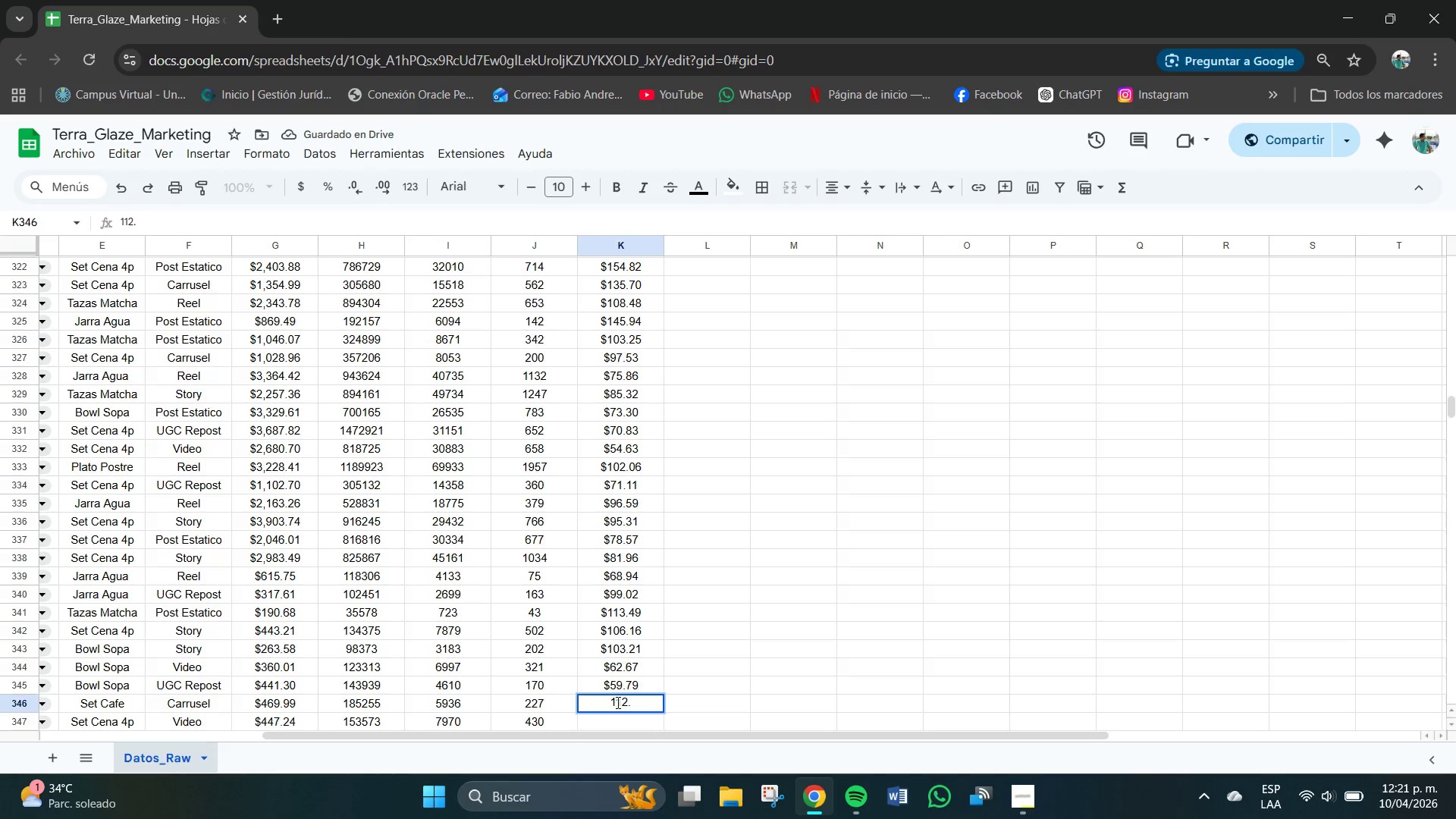 
key(Numpad4)
 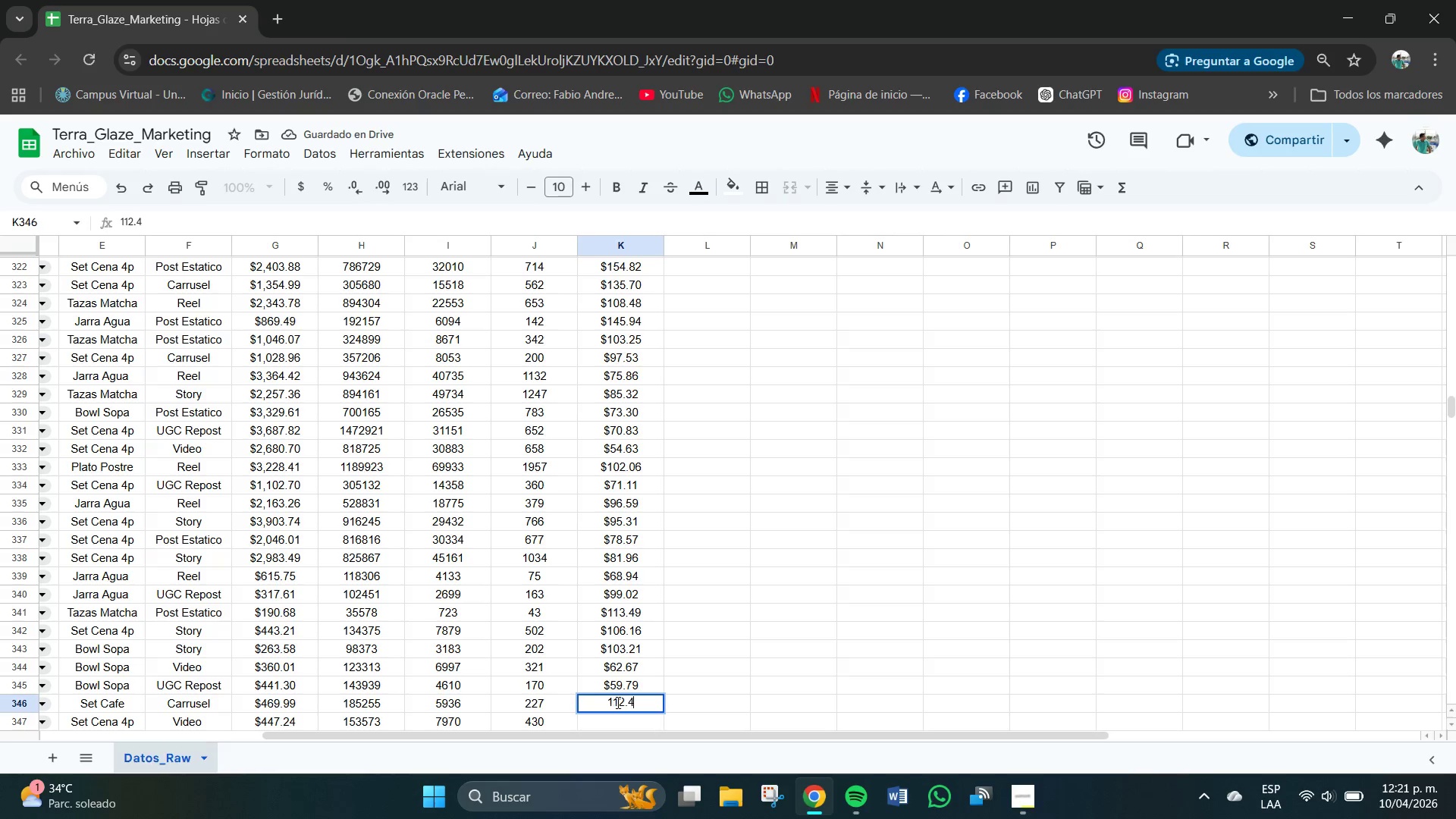 
key(Numpad1)
 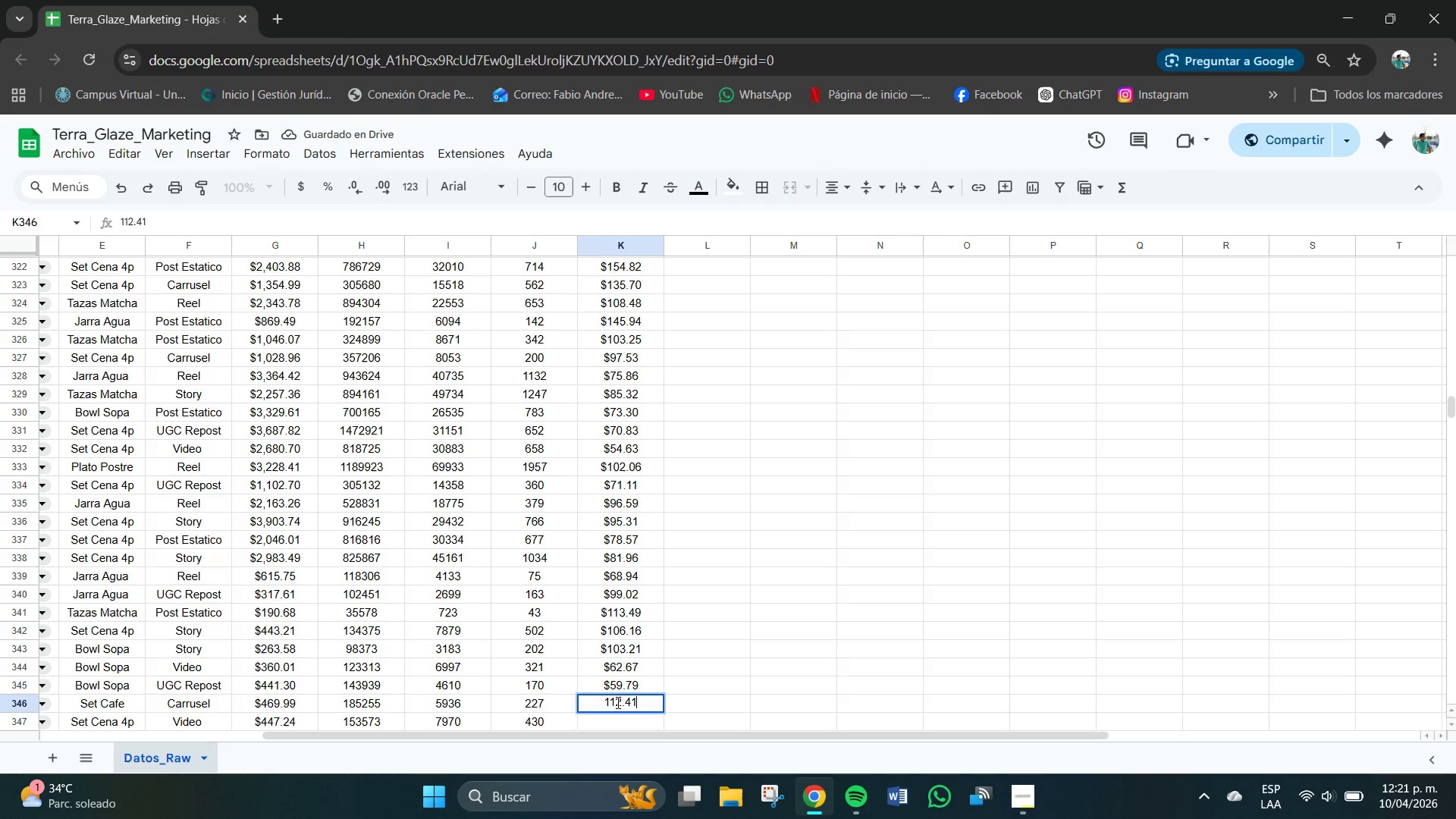 
key(NumpadEnter)
 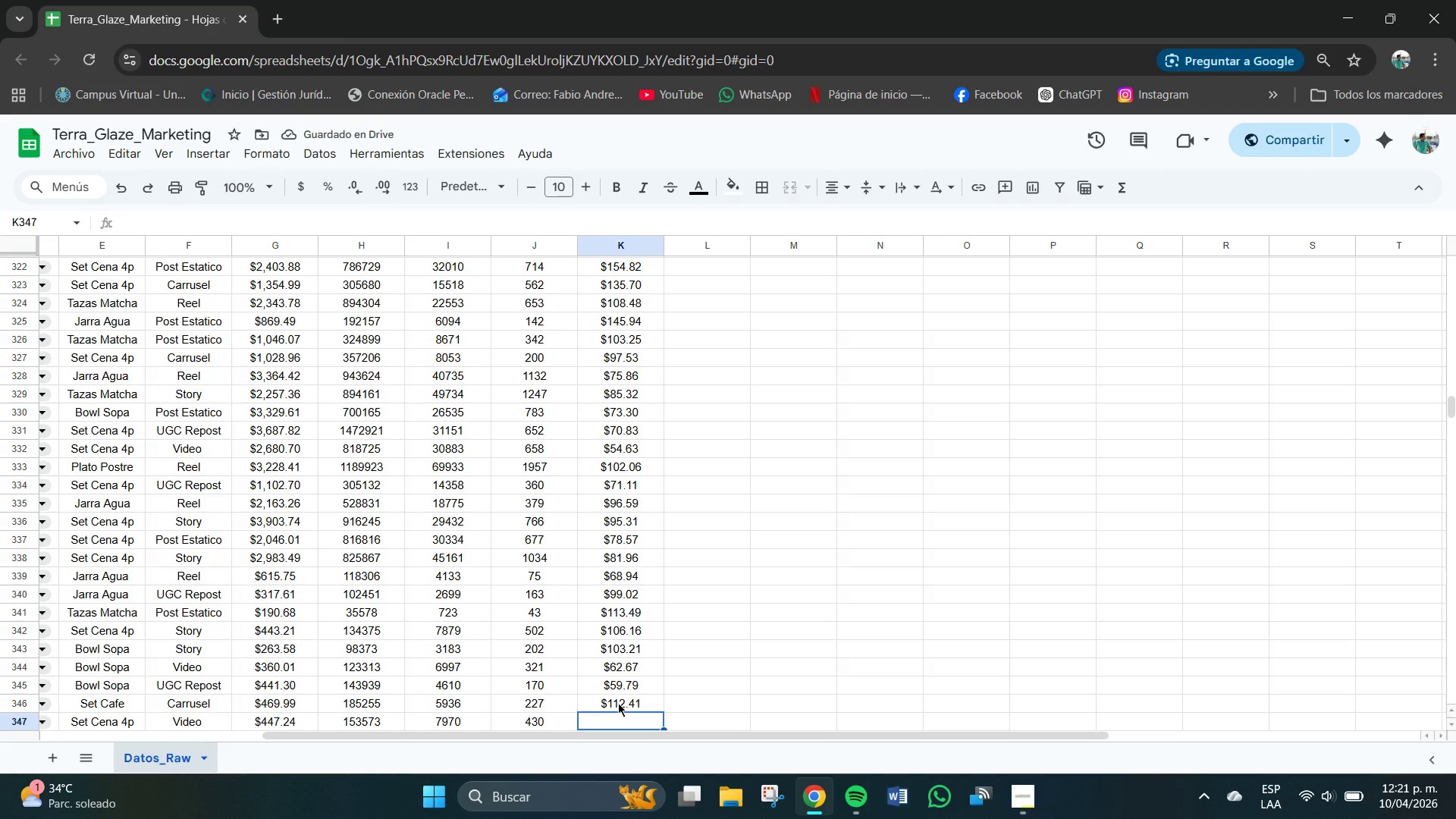 
wait(5.58)
 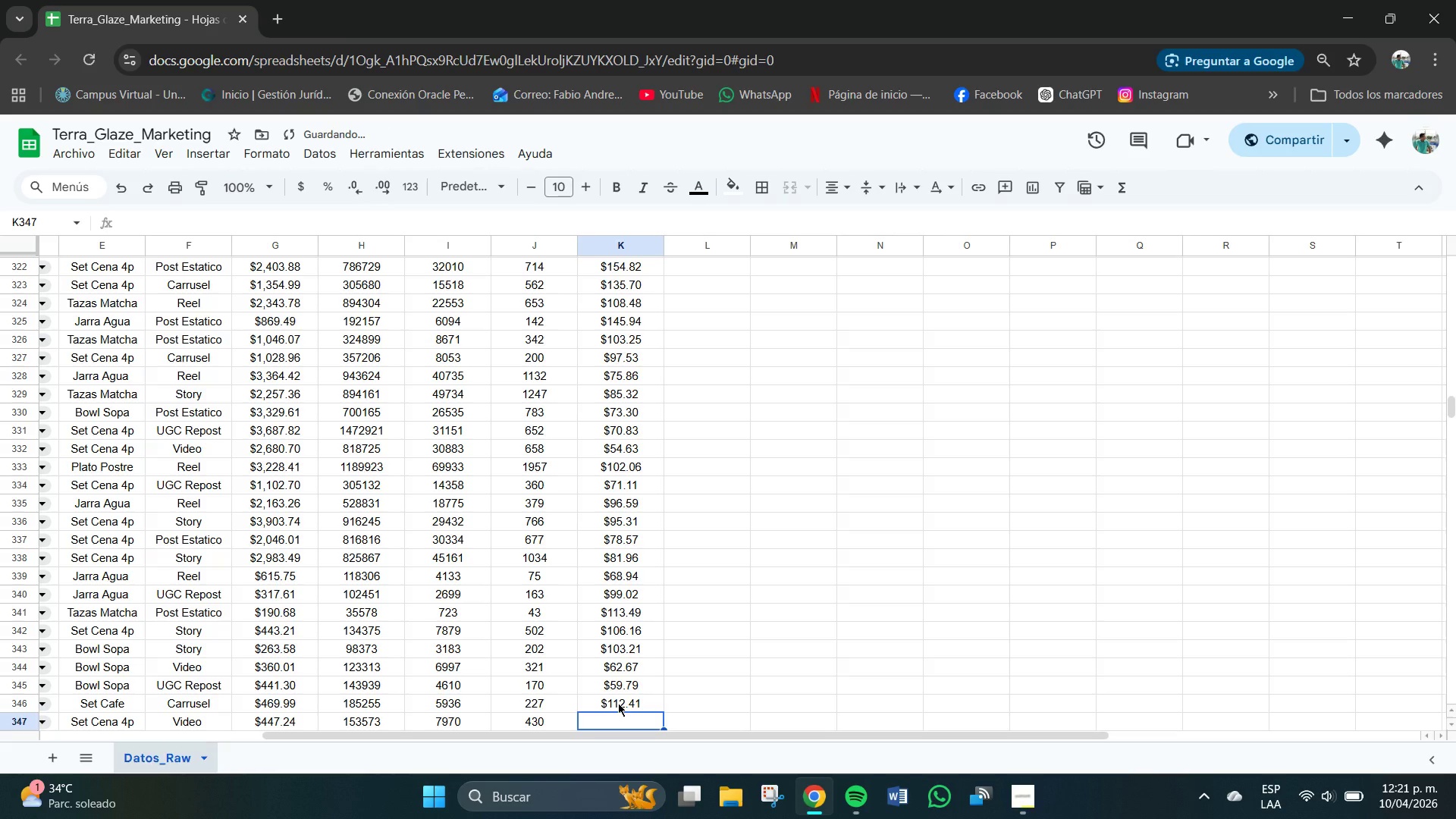 
key(Numpad1)
 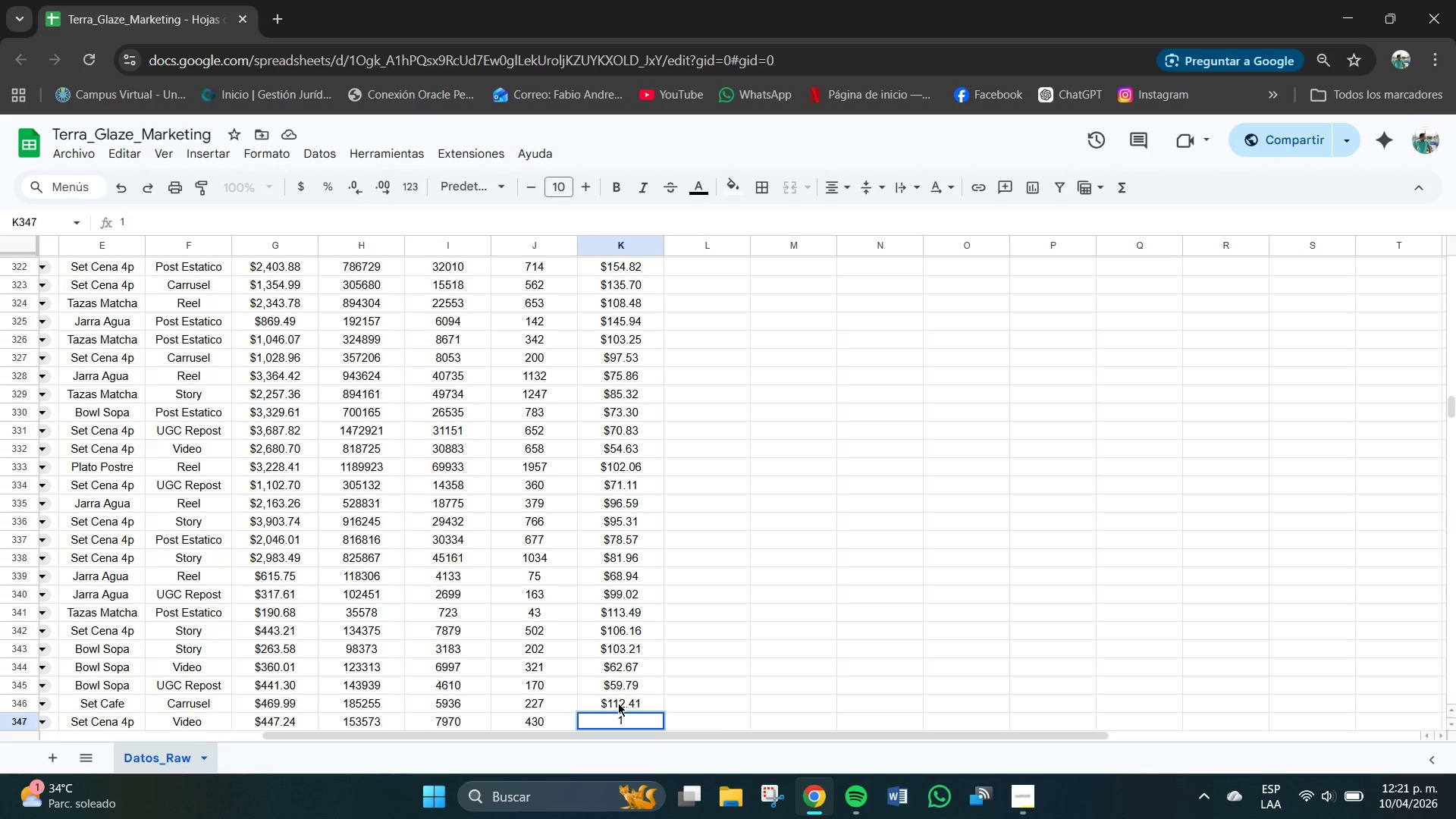 
key(Numpad2)
 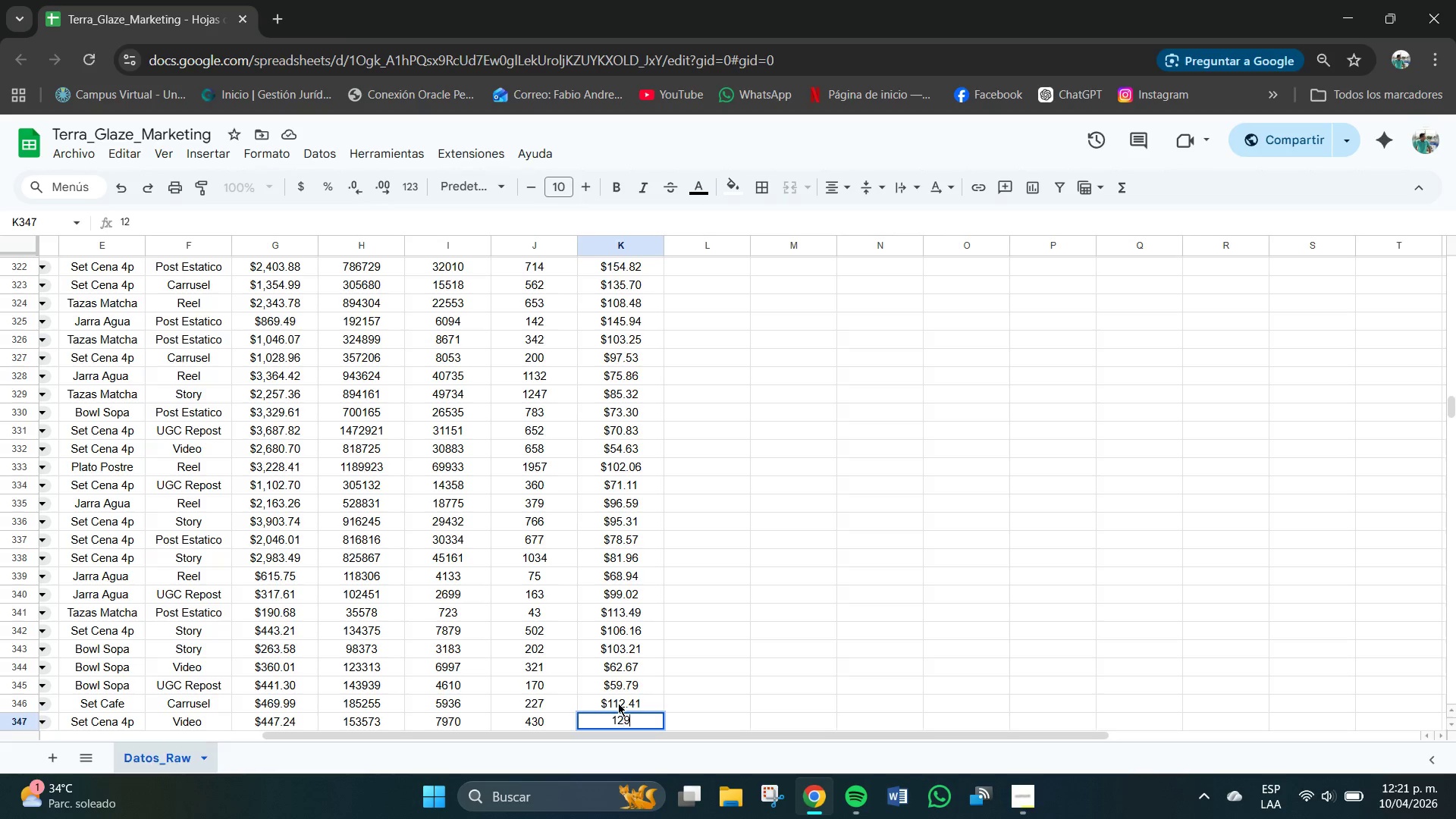 
key(Numpad9)
 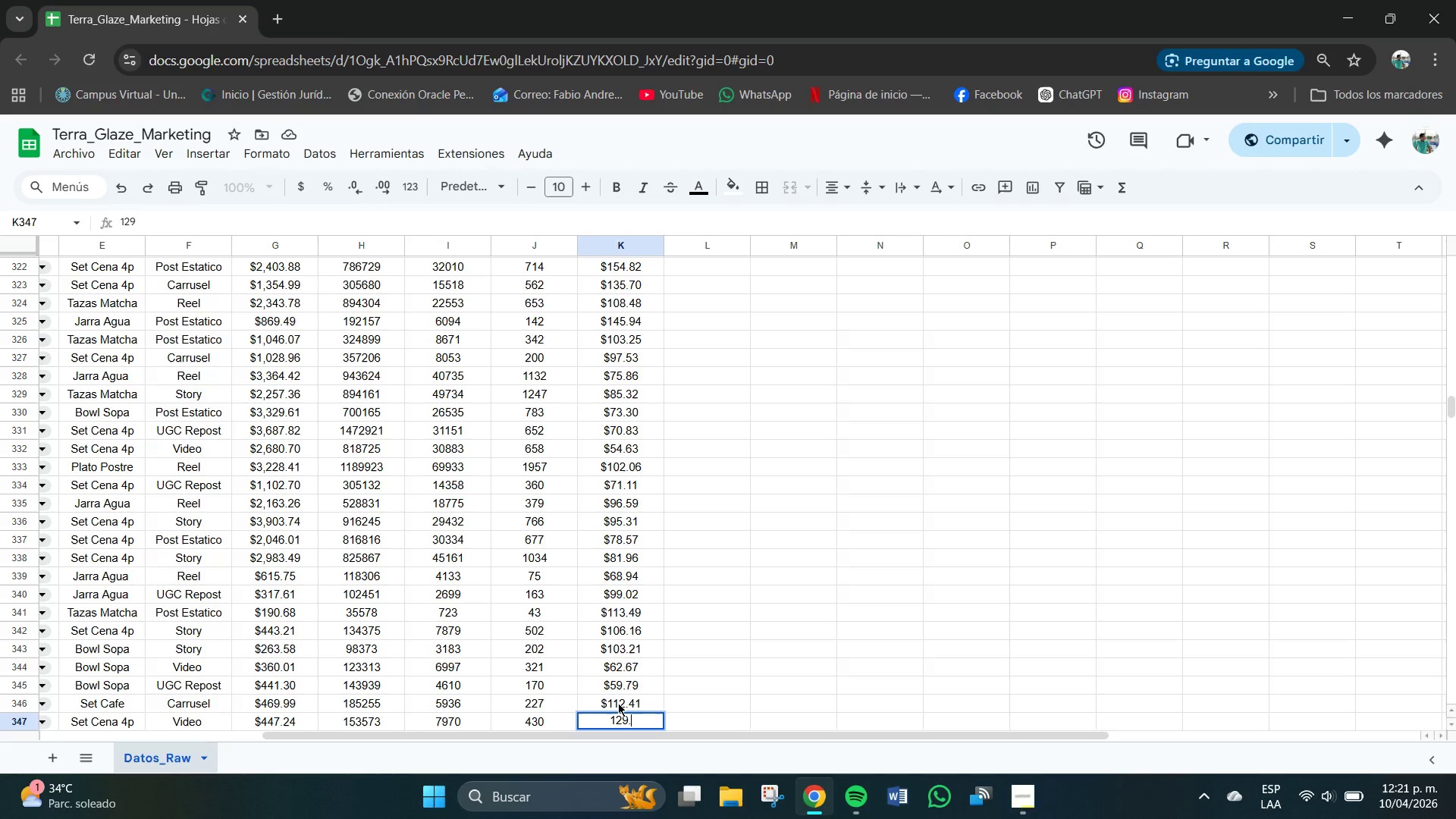 
key(NumpadDecimal)
 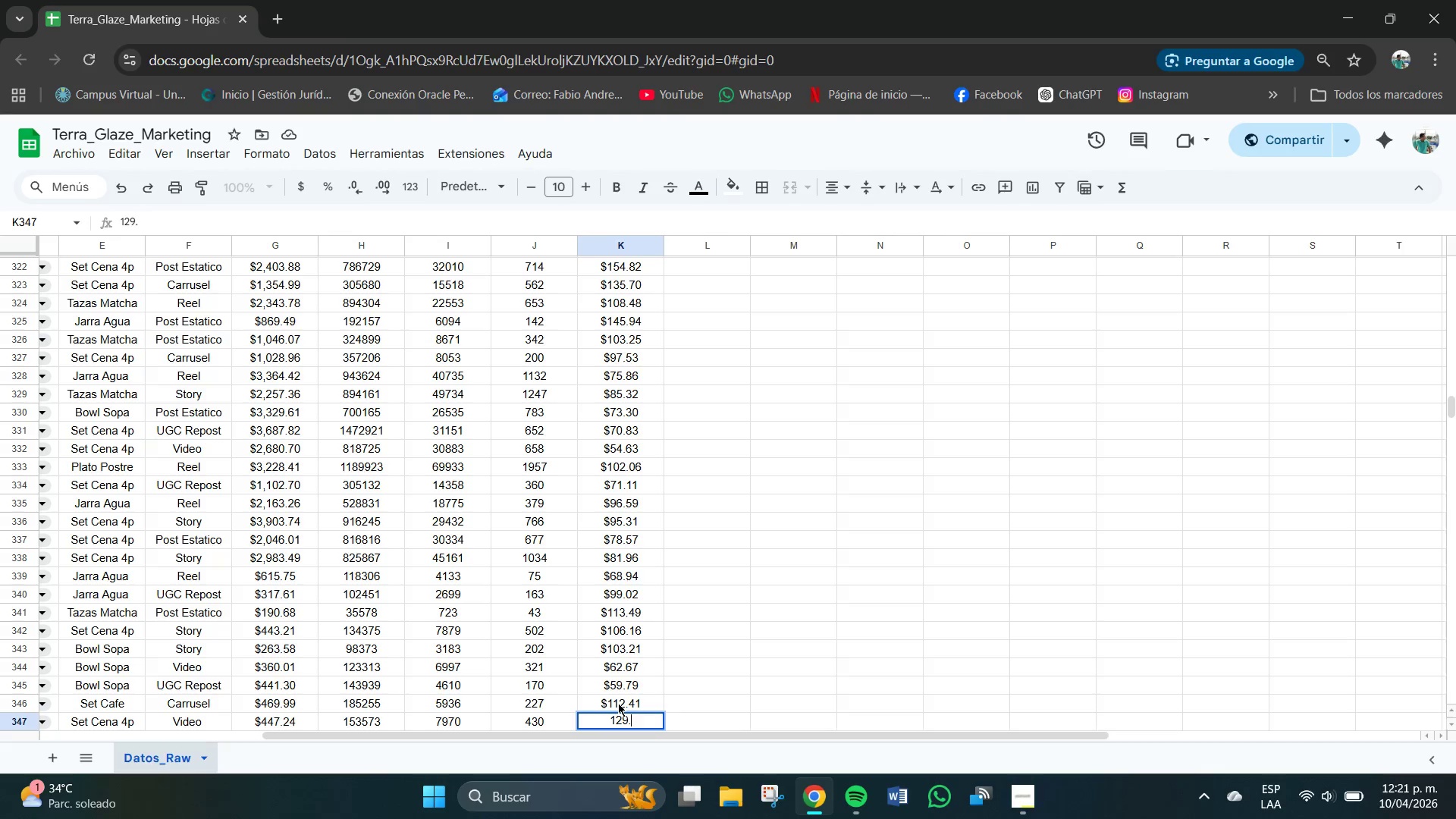 
key(Numpad8)
 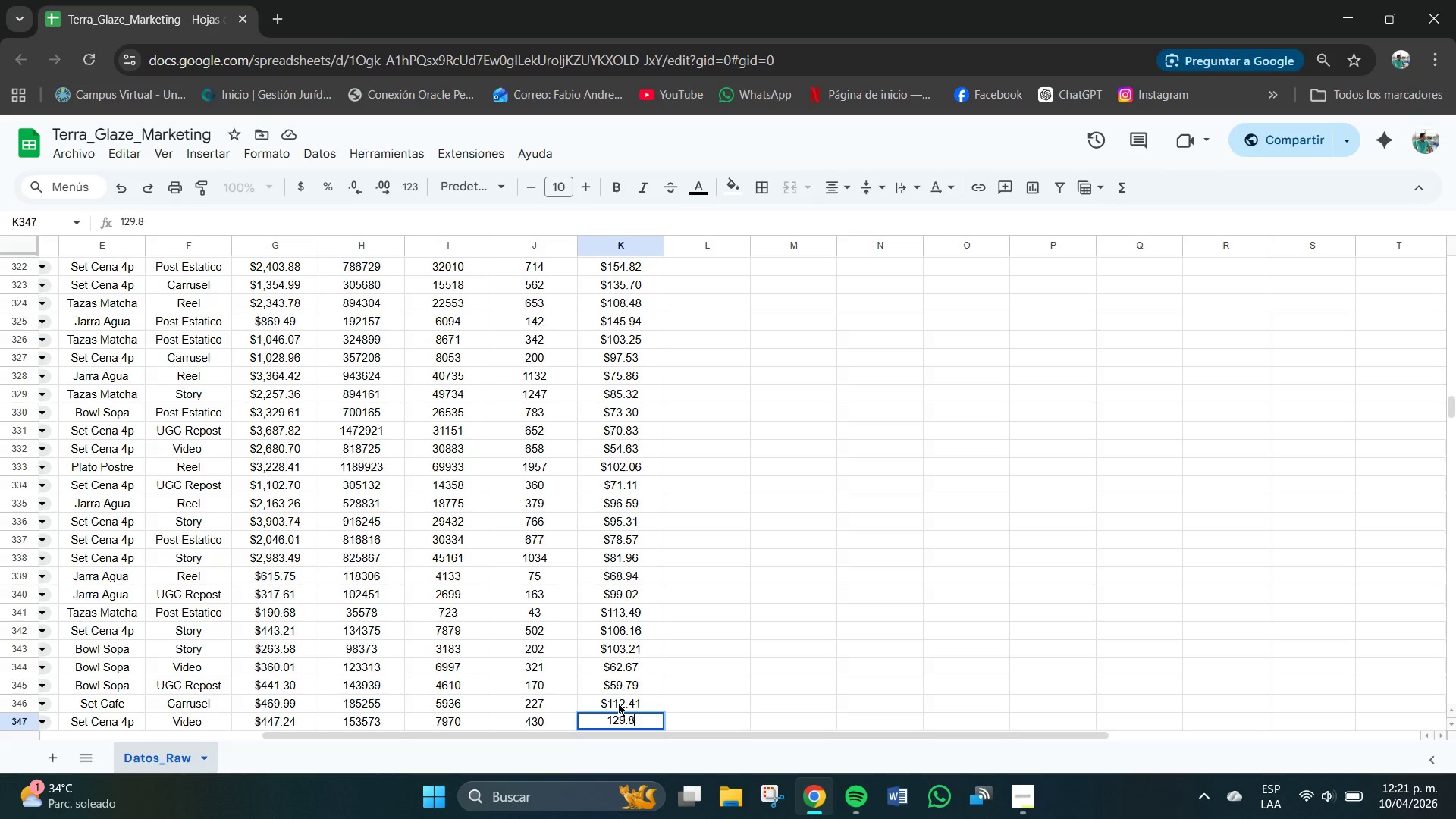 
key(Numpad1)
 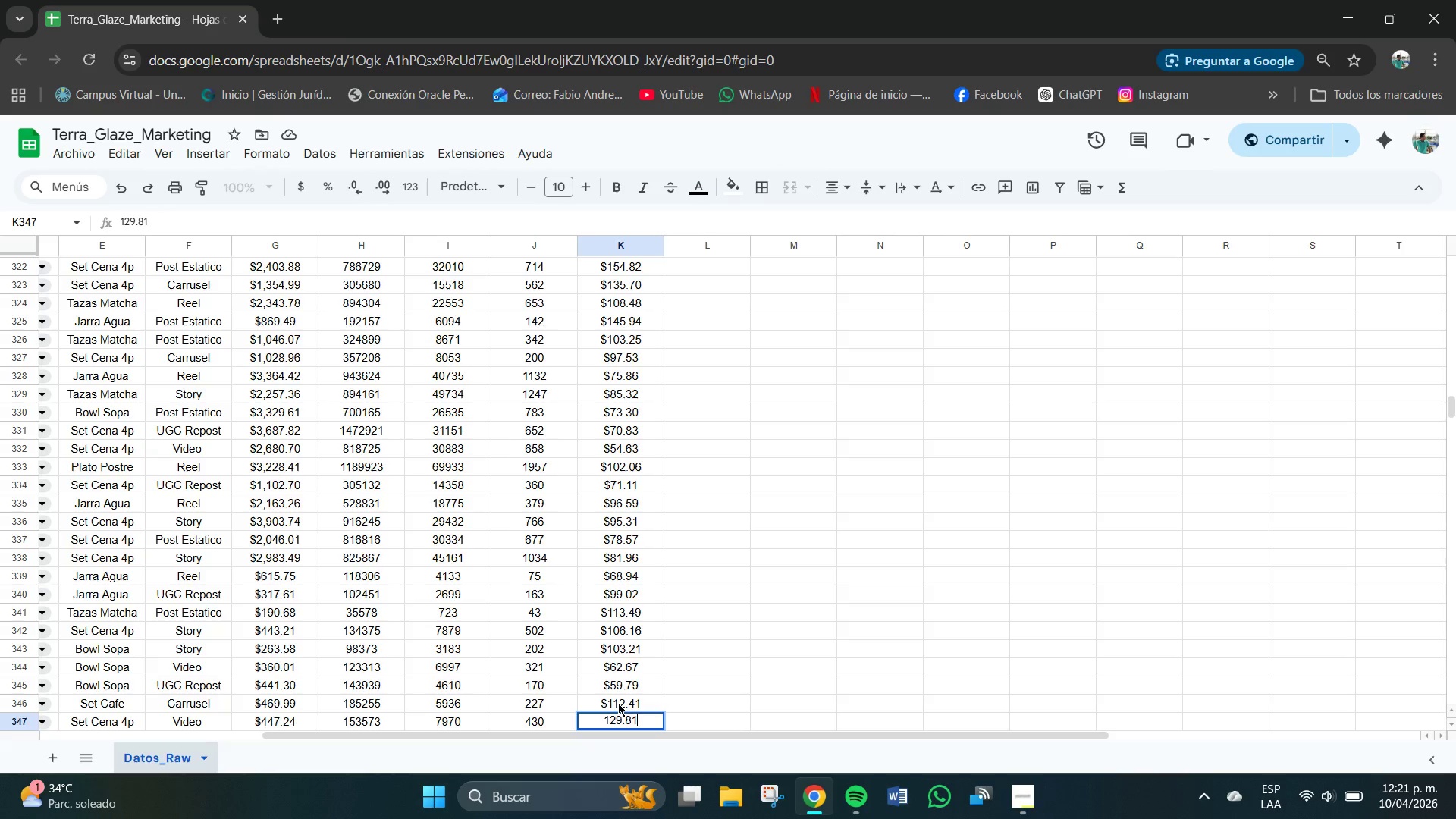 
key(NumpadEnter)
 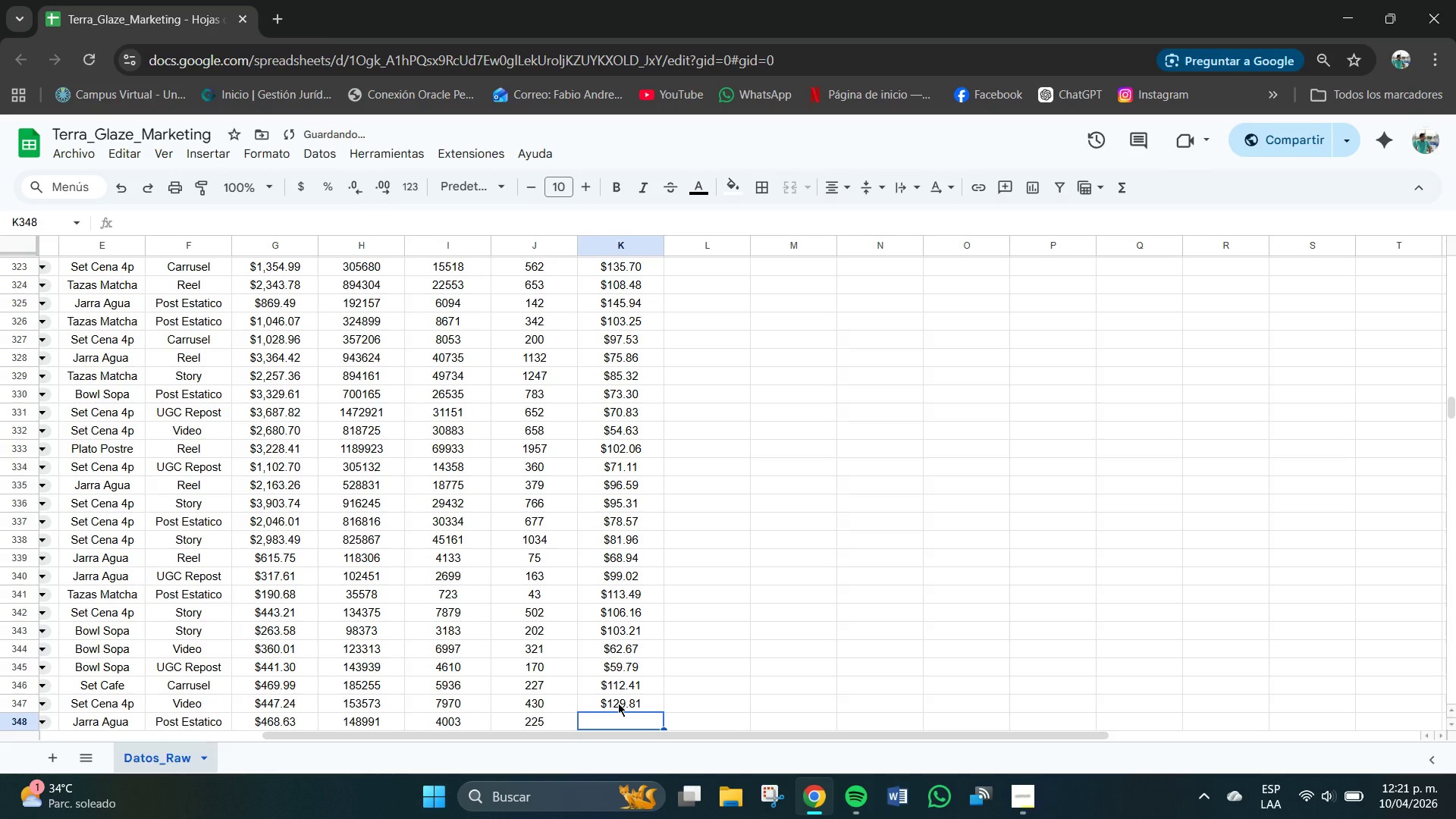 
key(Numpad7)
 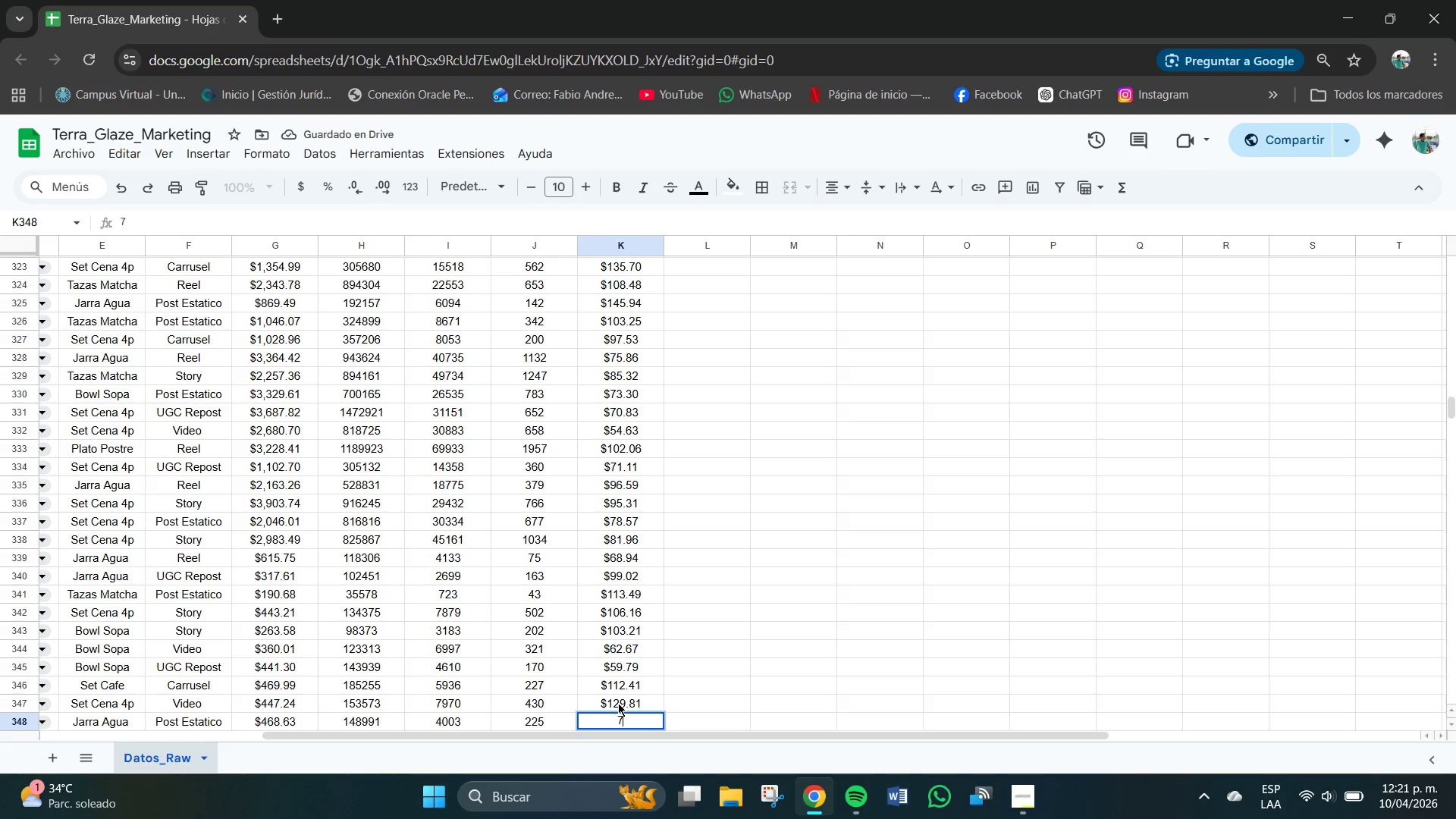 
key(Numpad1)
 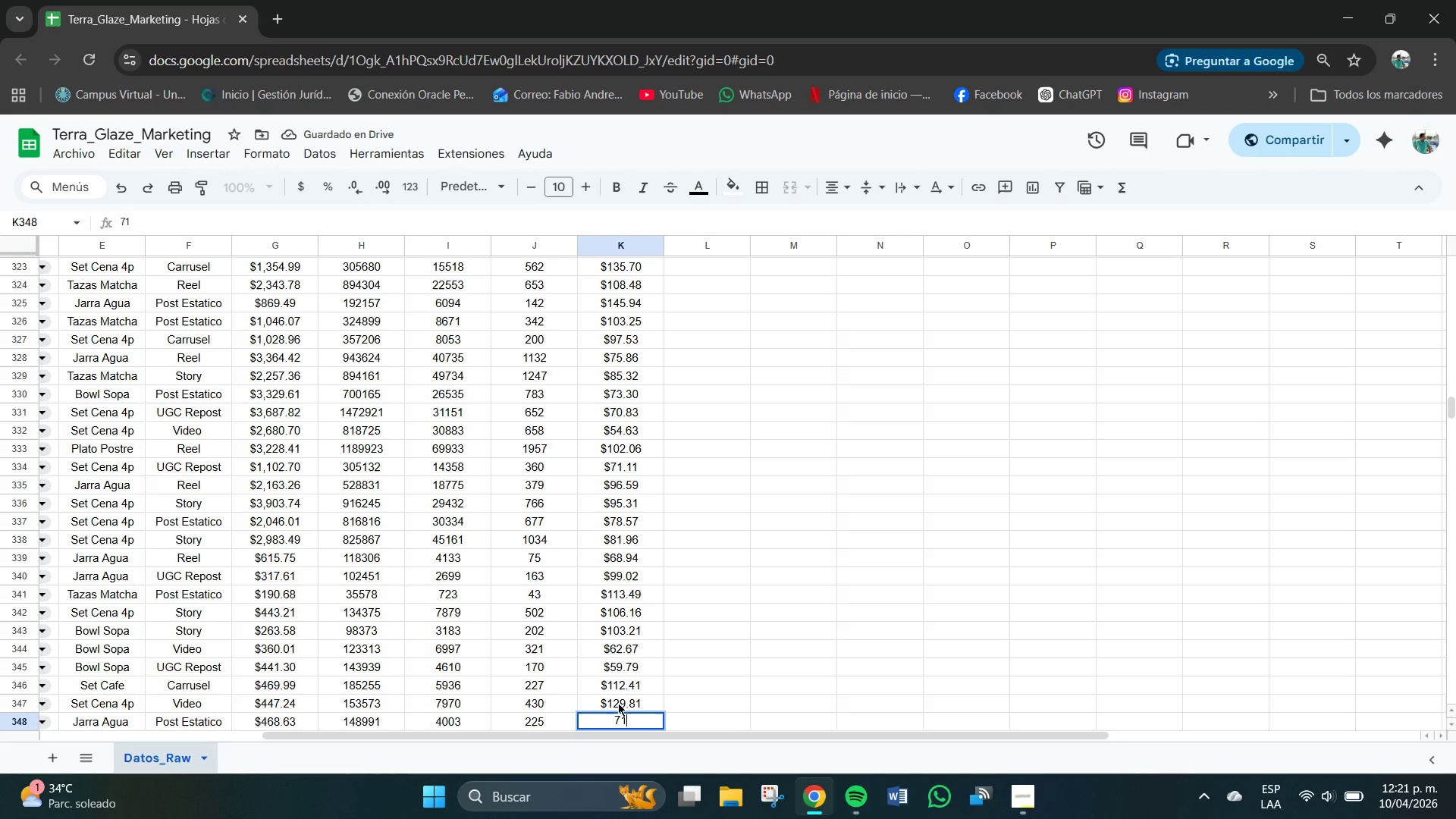 
key(NumpadDecimal)
 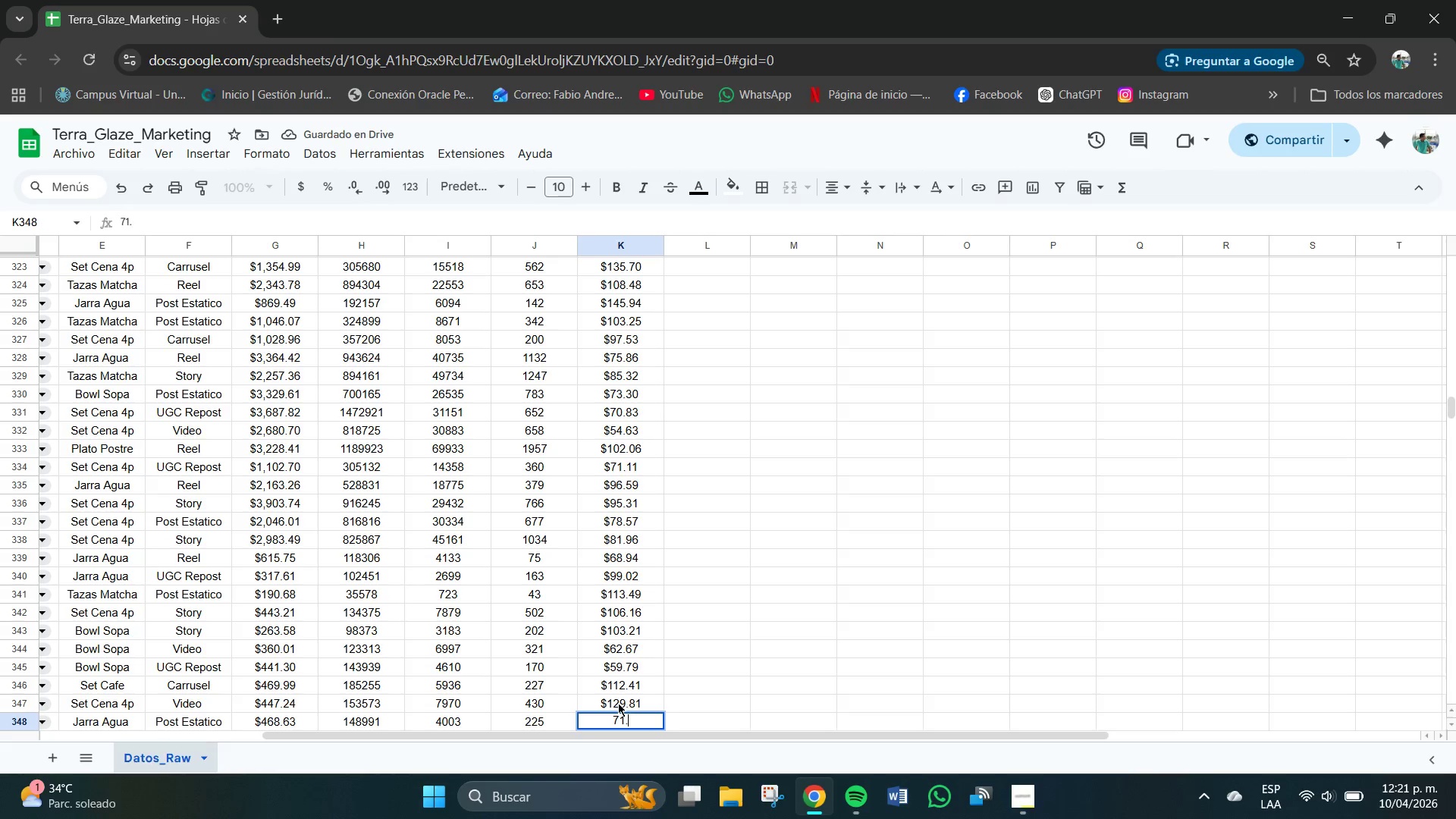 
key(Numpad6)
 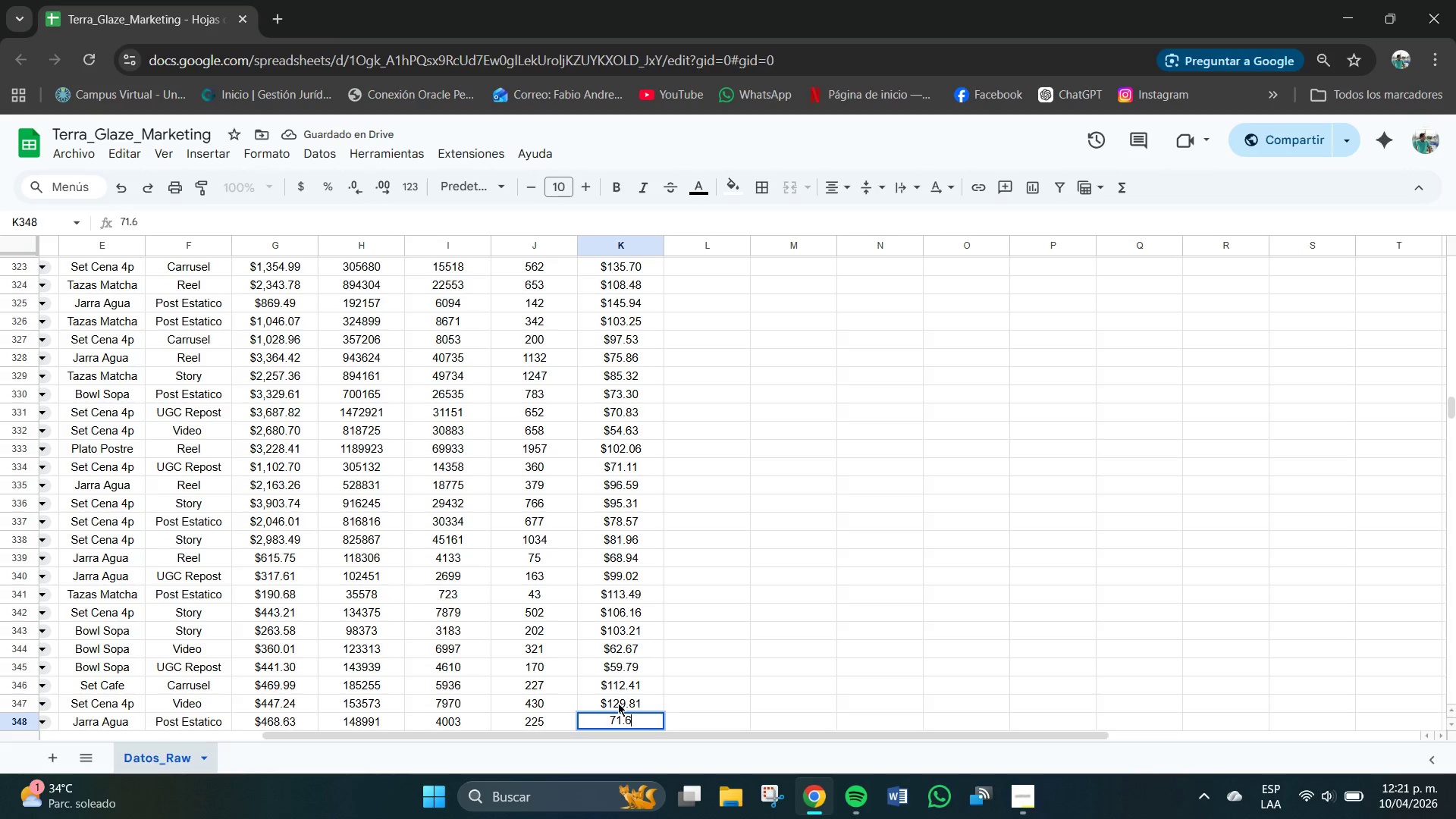 
key(Numpad8)
 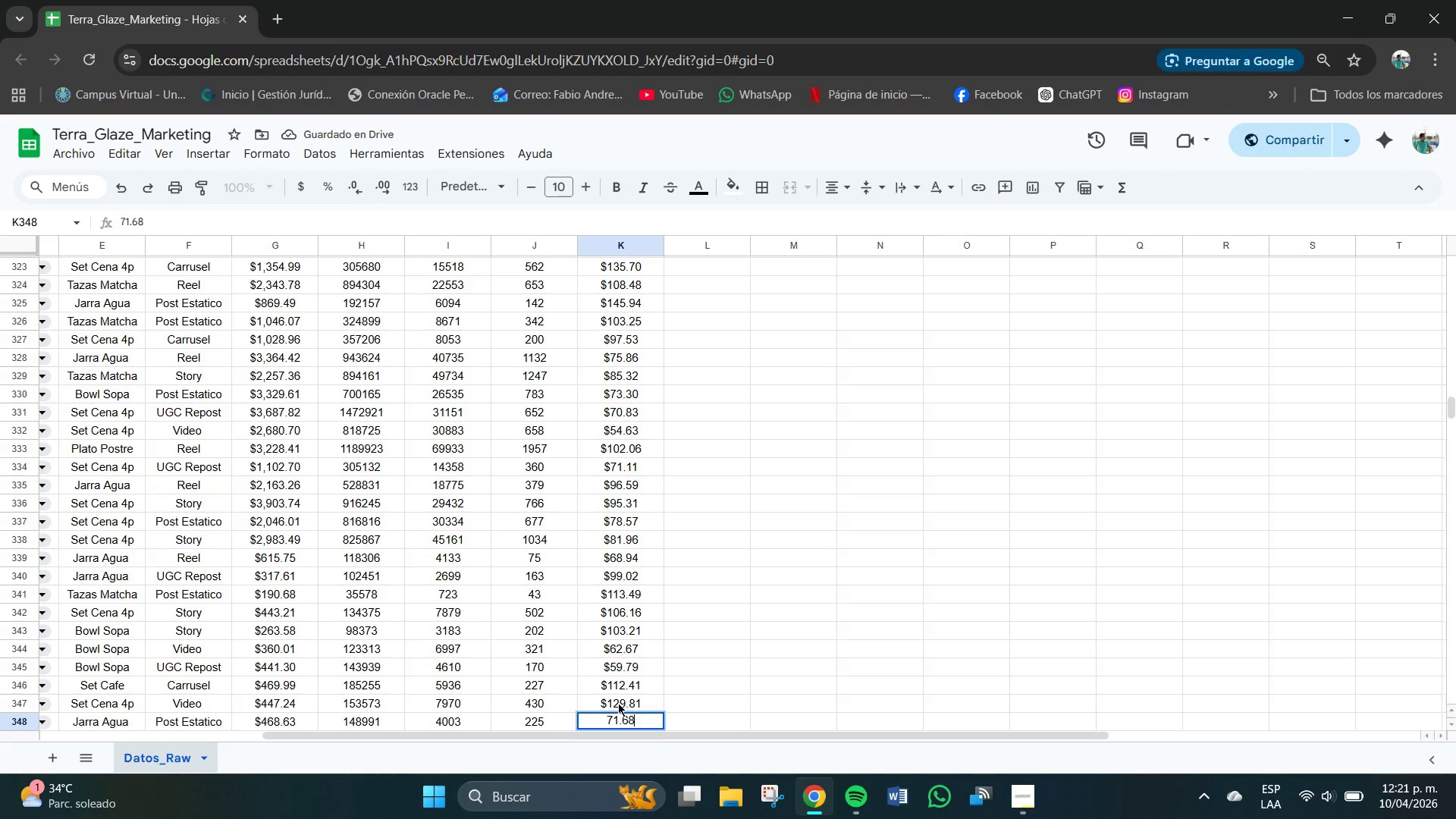 
key(NumpadEnter)
 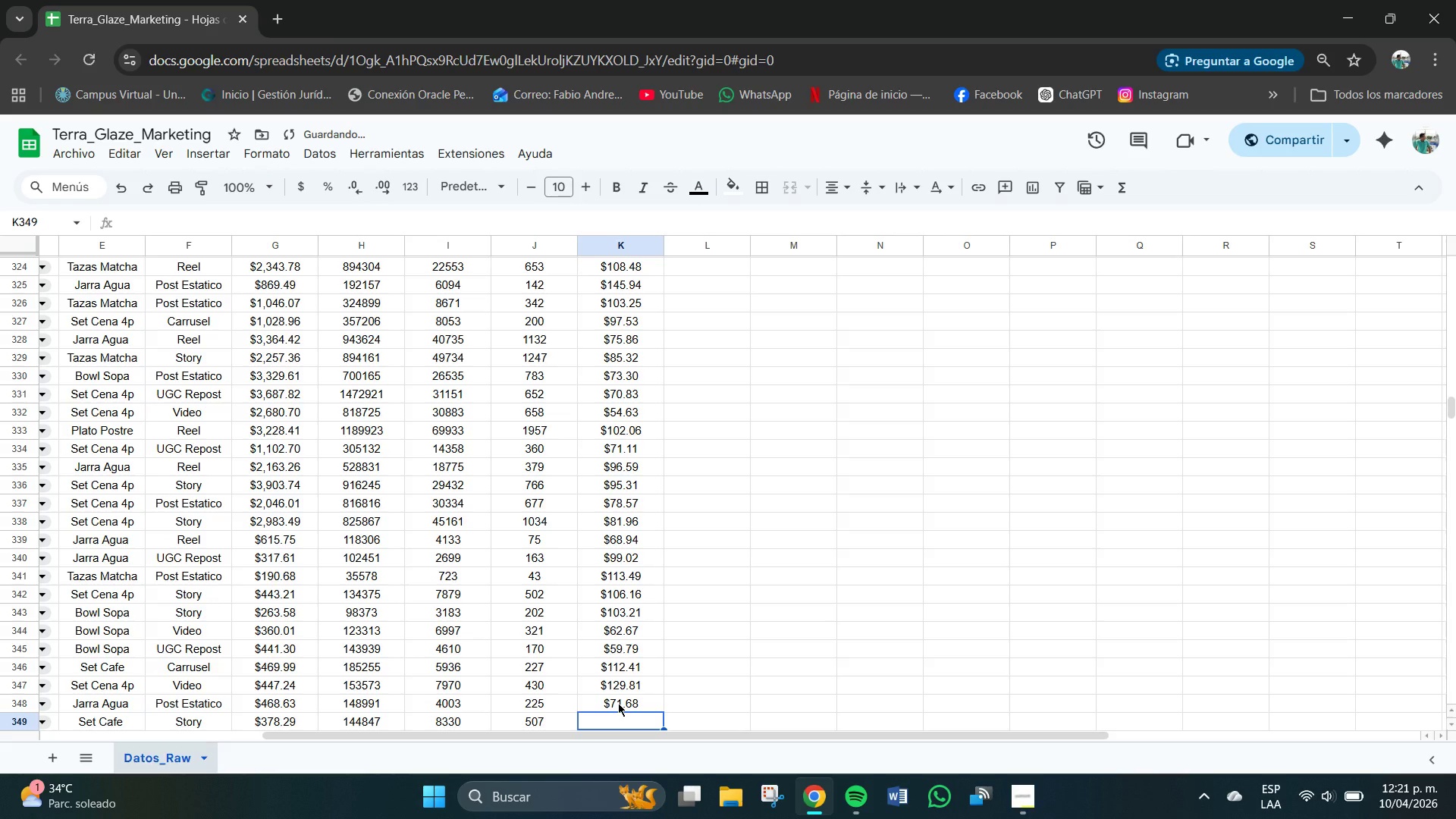 
key(Numpad6)
 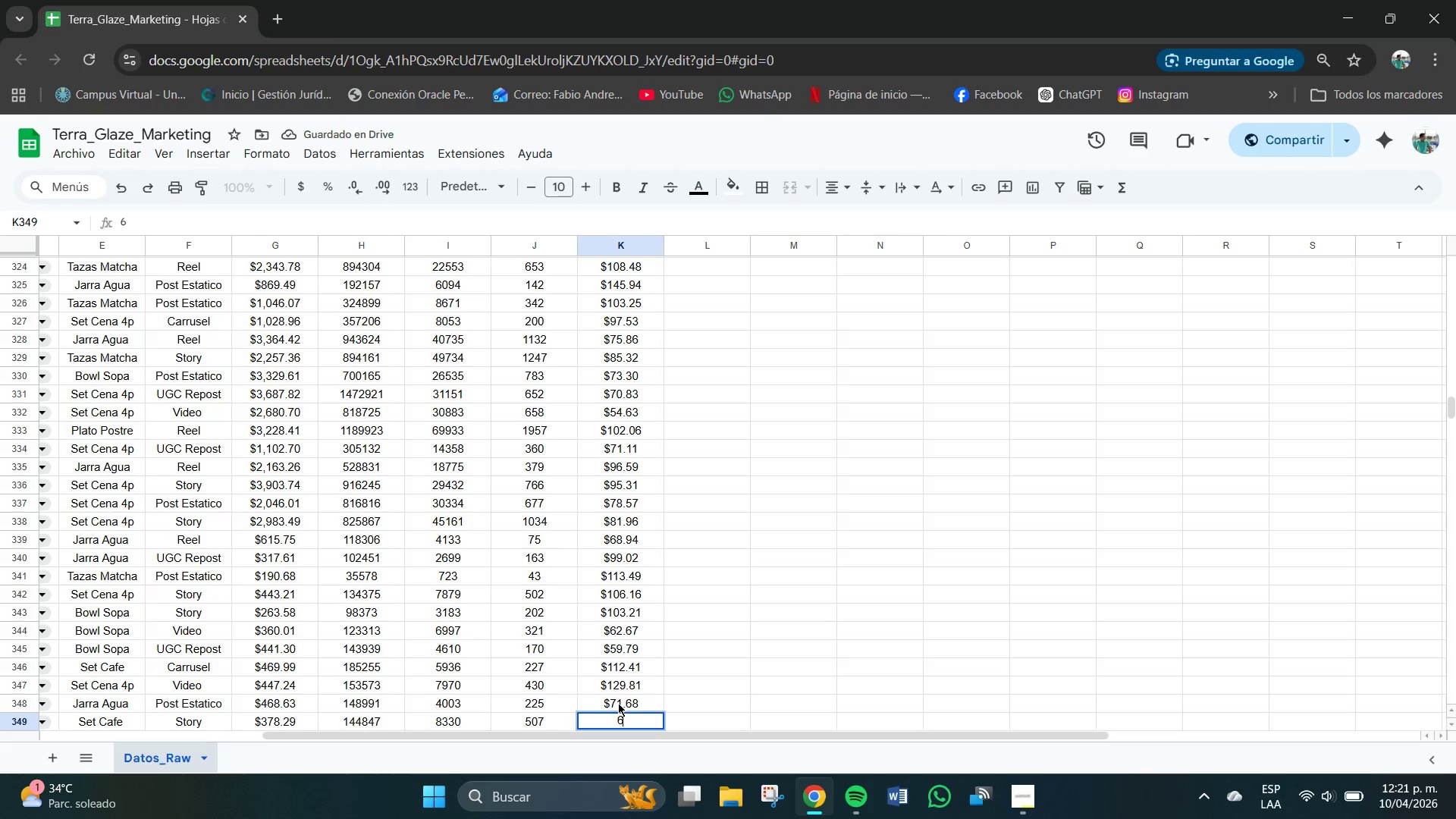 
key(Numpad8)
 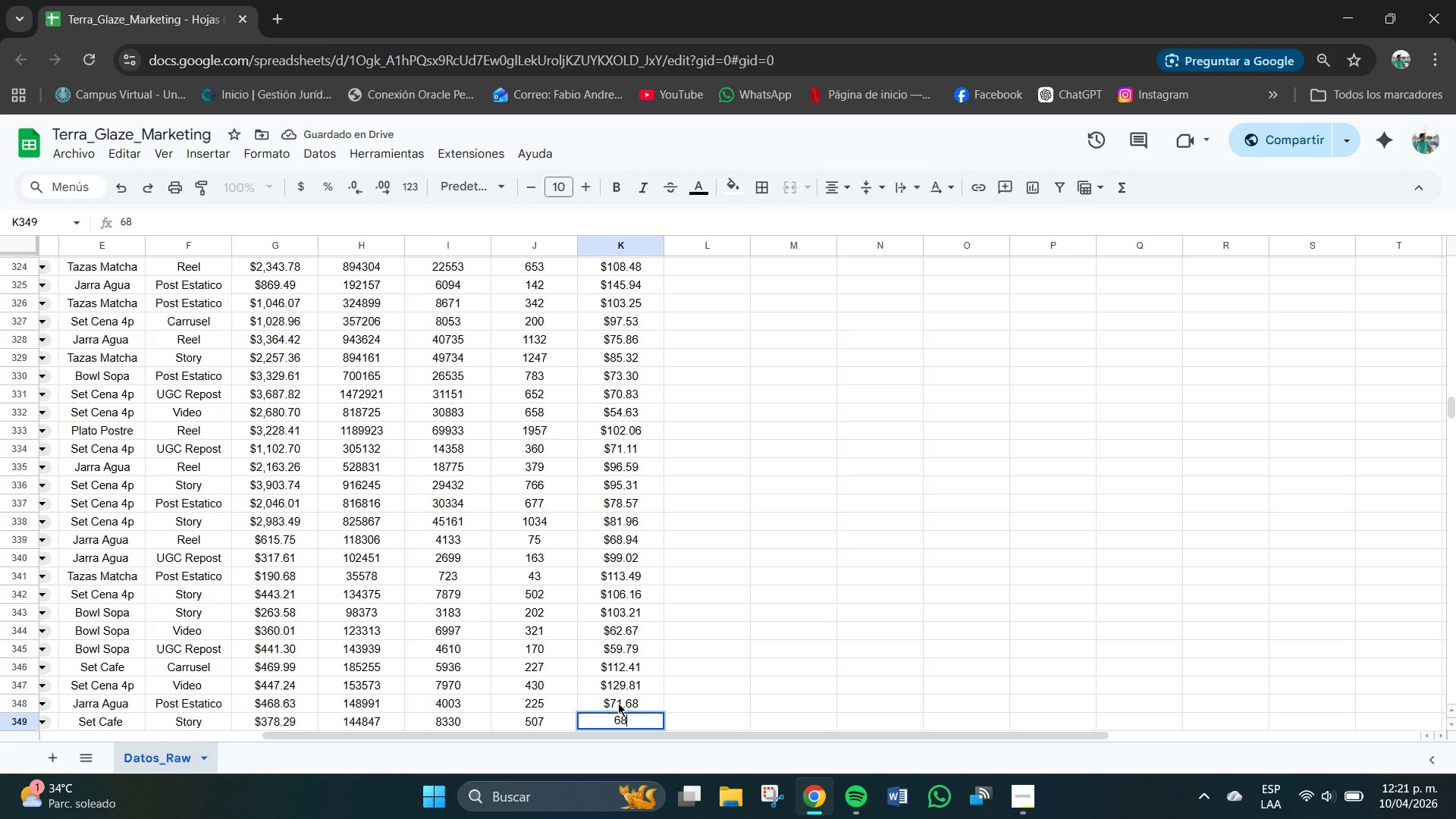 
key(NumpadDecimal)
 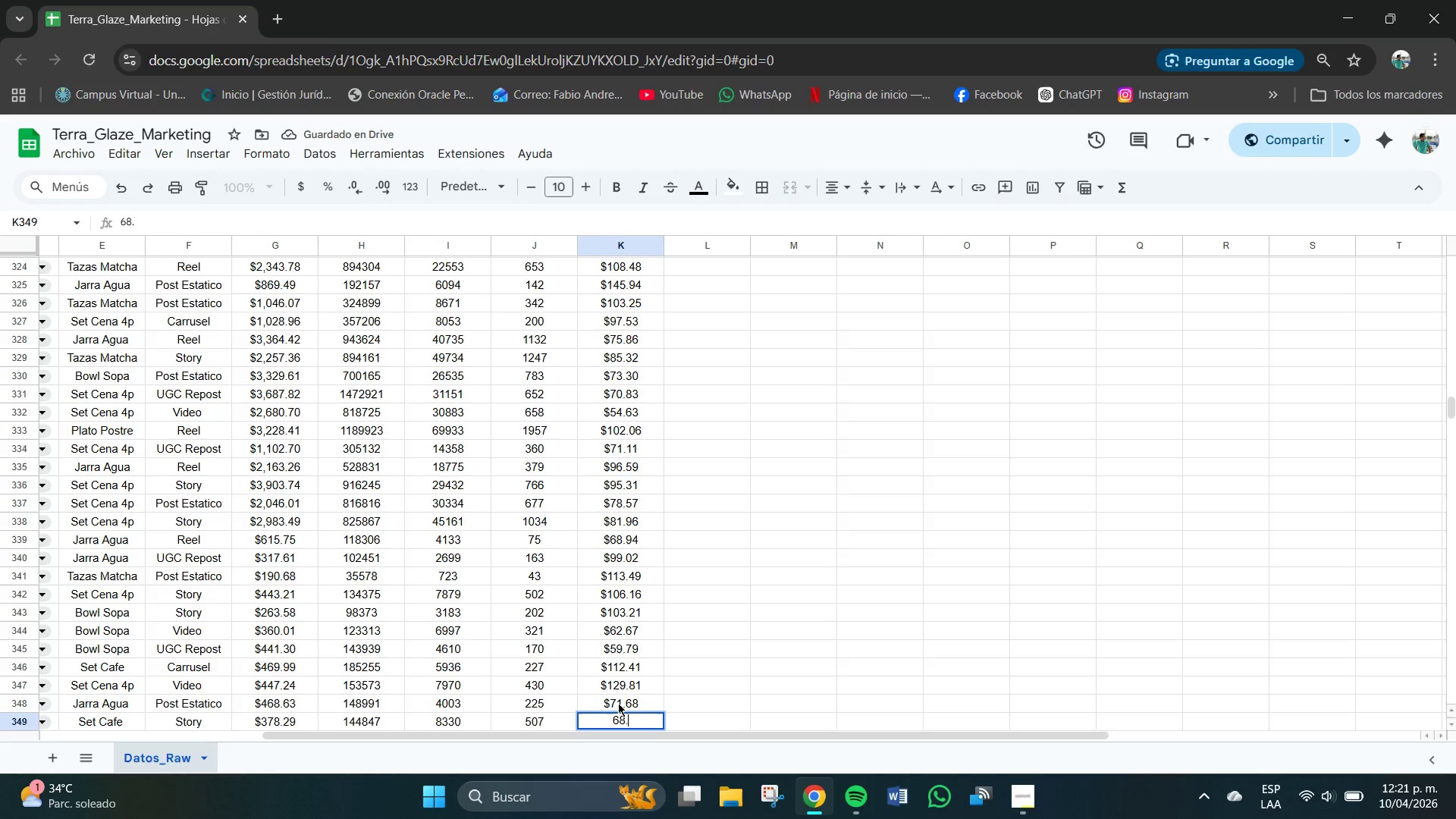 
key(Numpad5)
 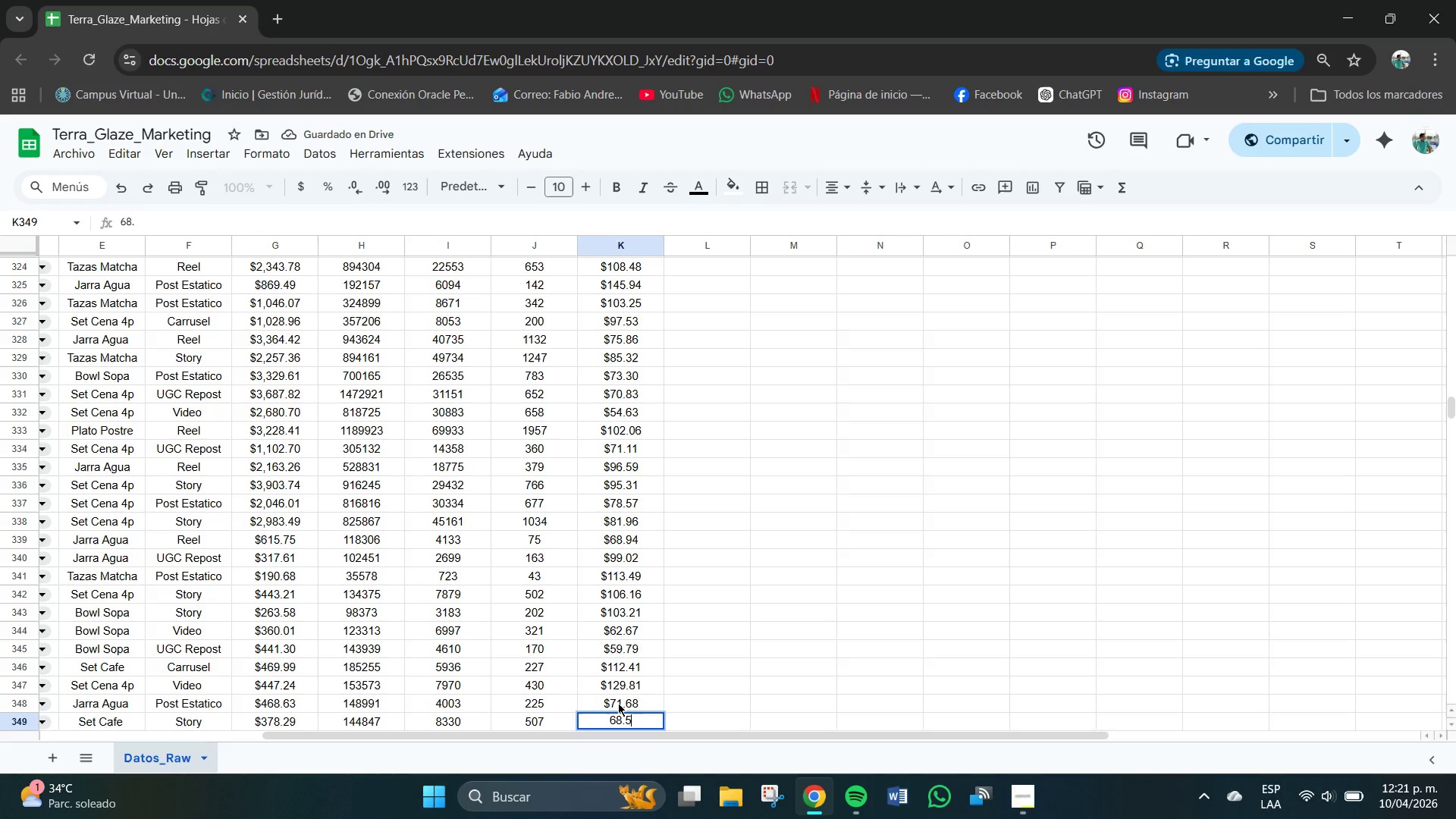 
key(Numpad9)
 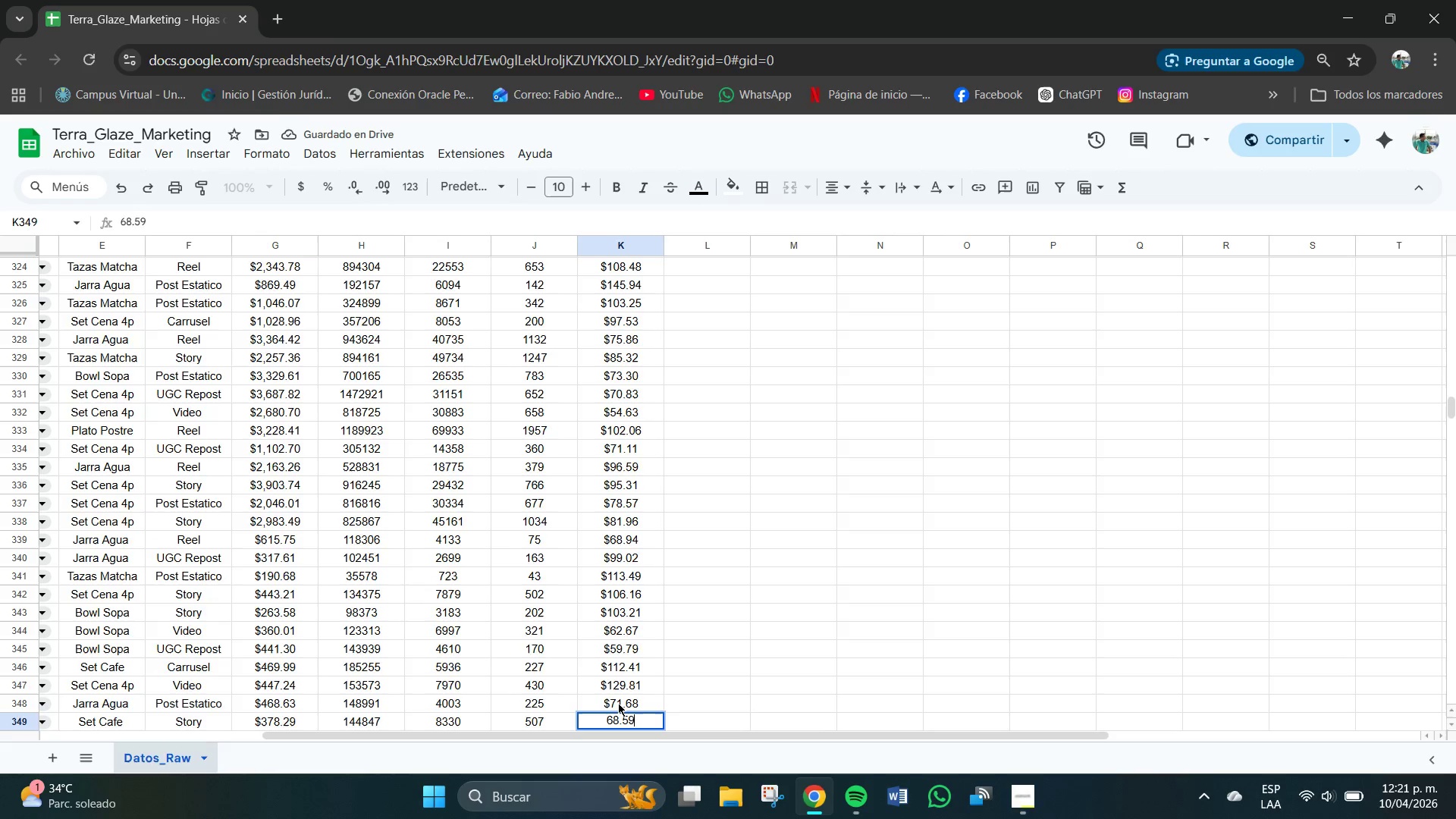 
key(NumpadEnter)
 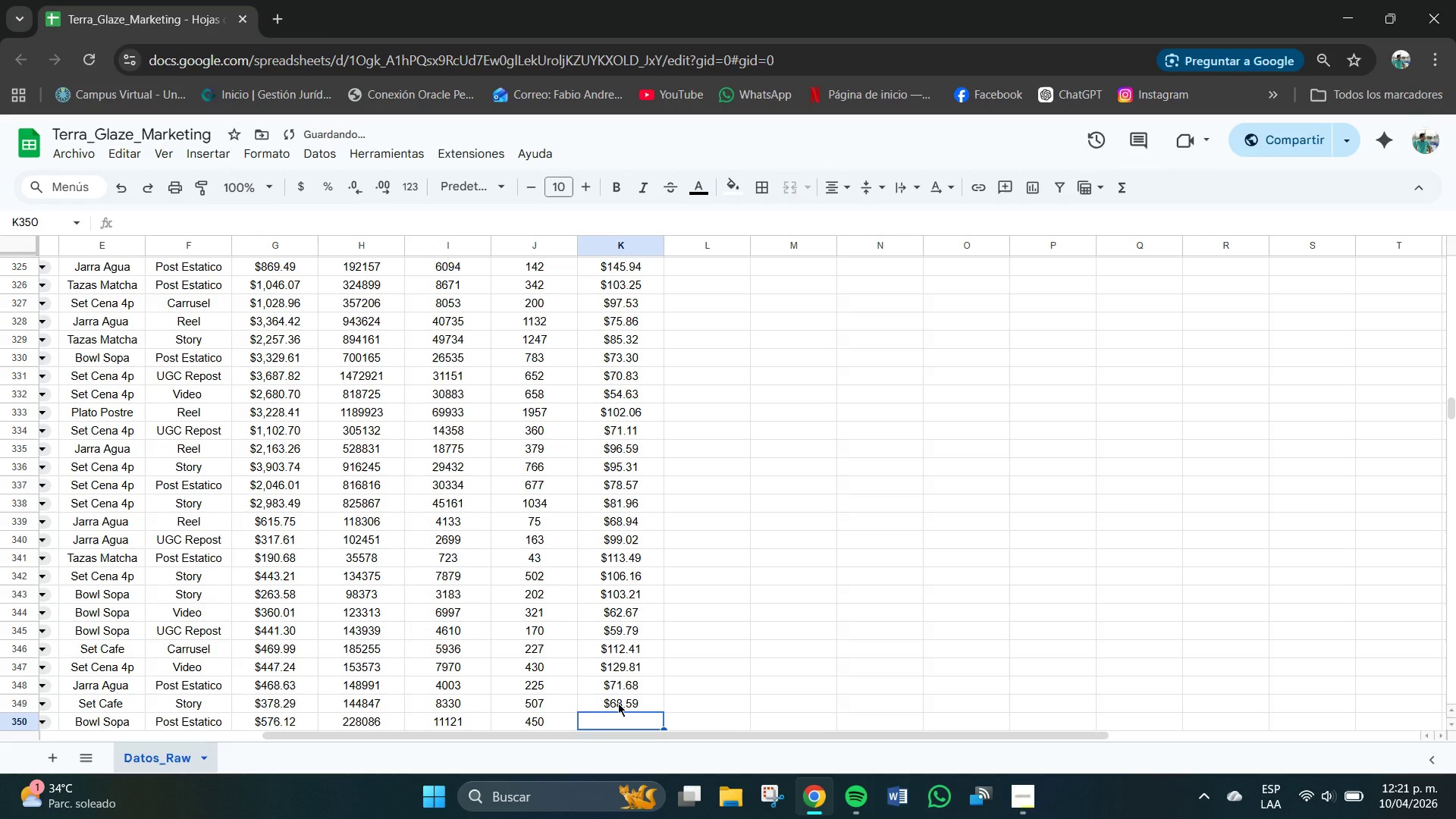 
key(Numpad7)
 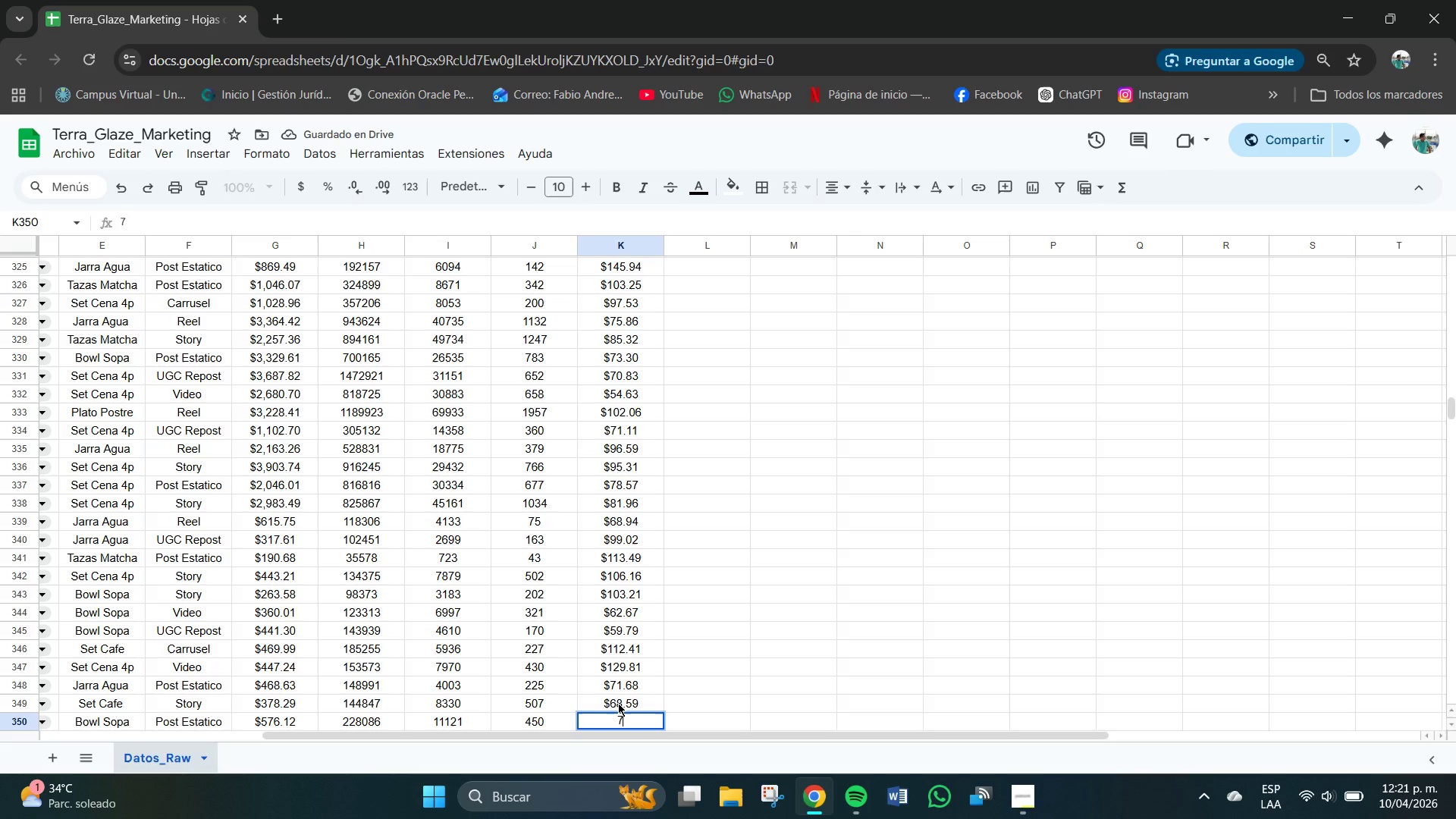 
key(Numpad1)
 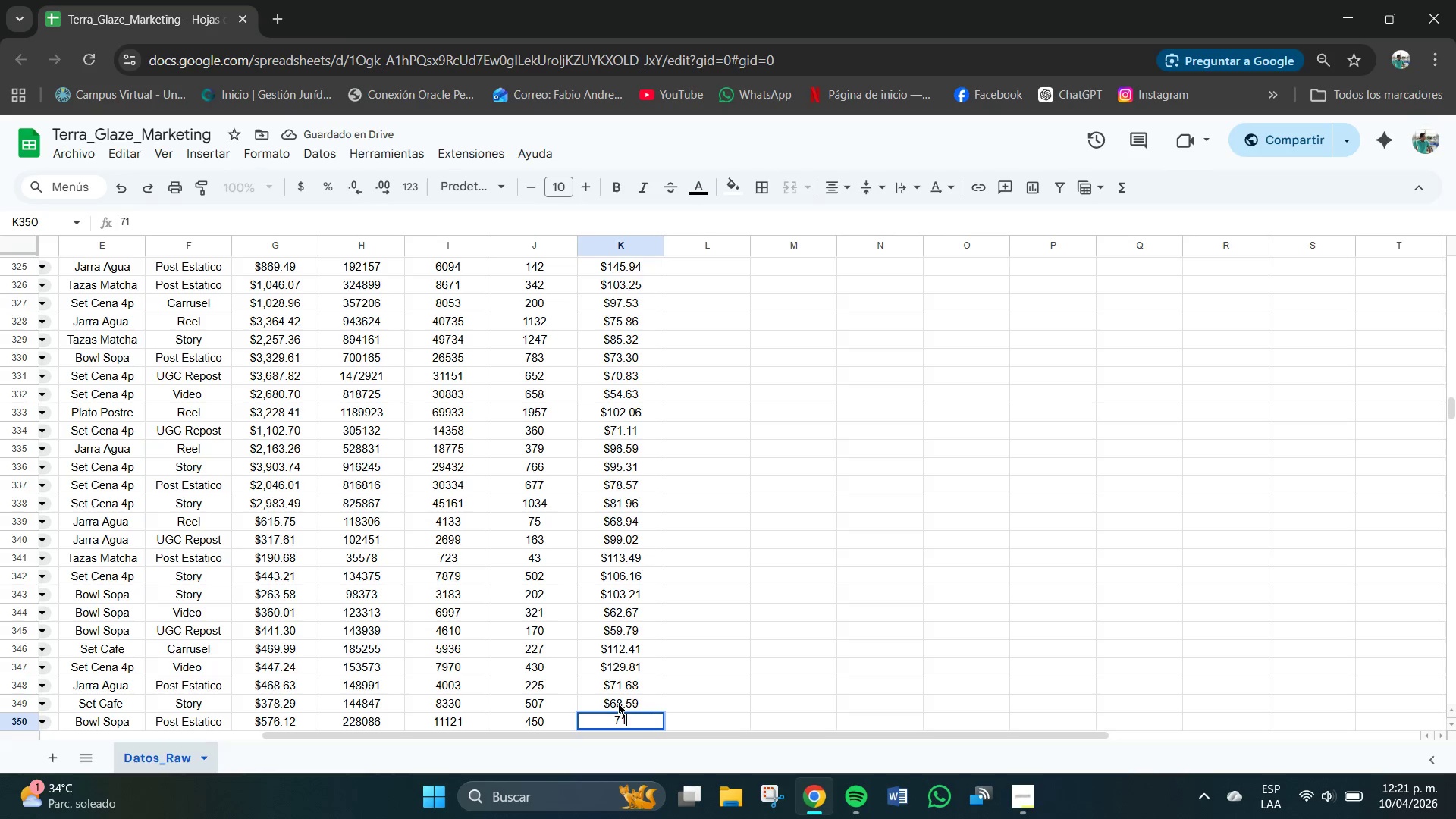 
key(NumpadDecimal)
 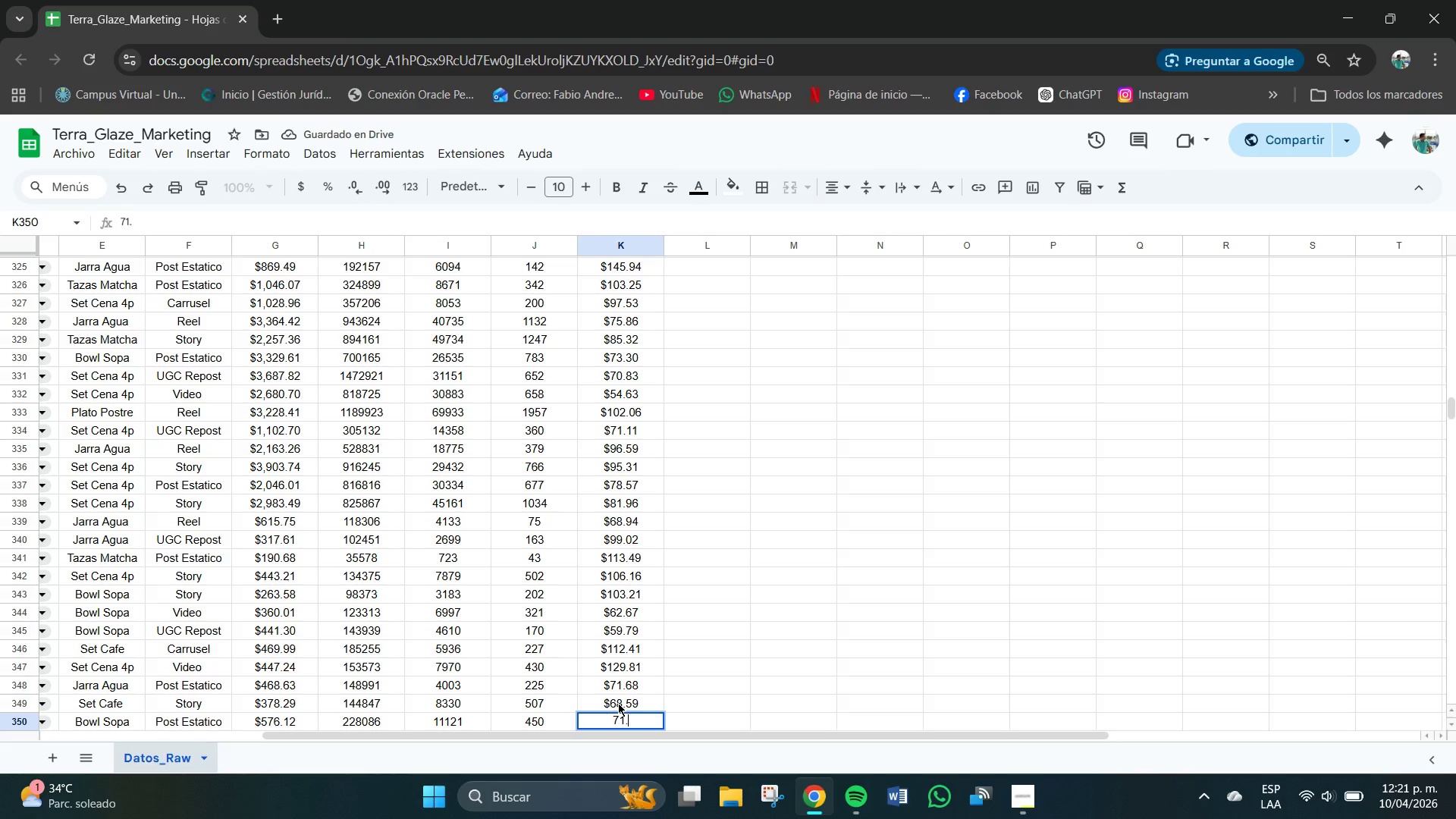 
key(Numpad7)
 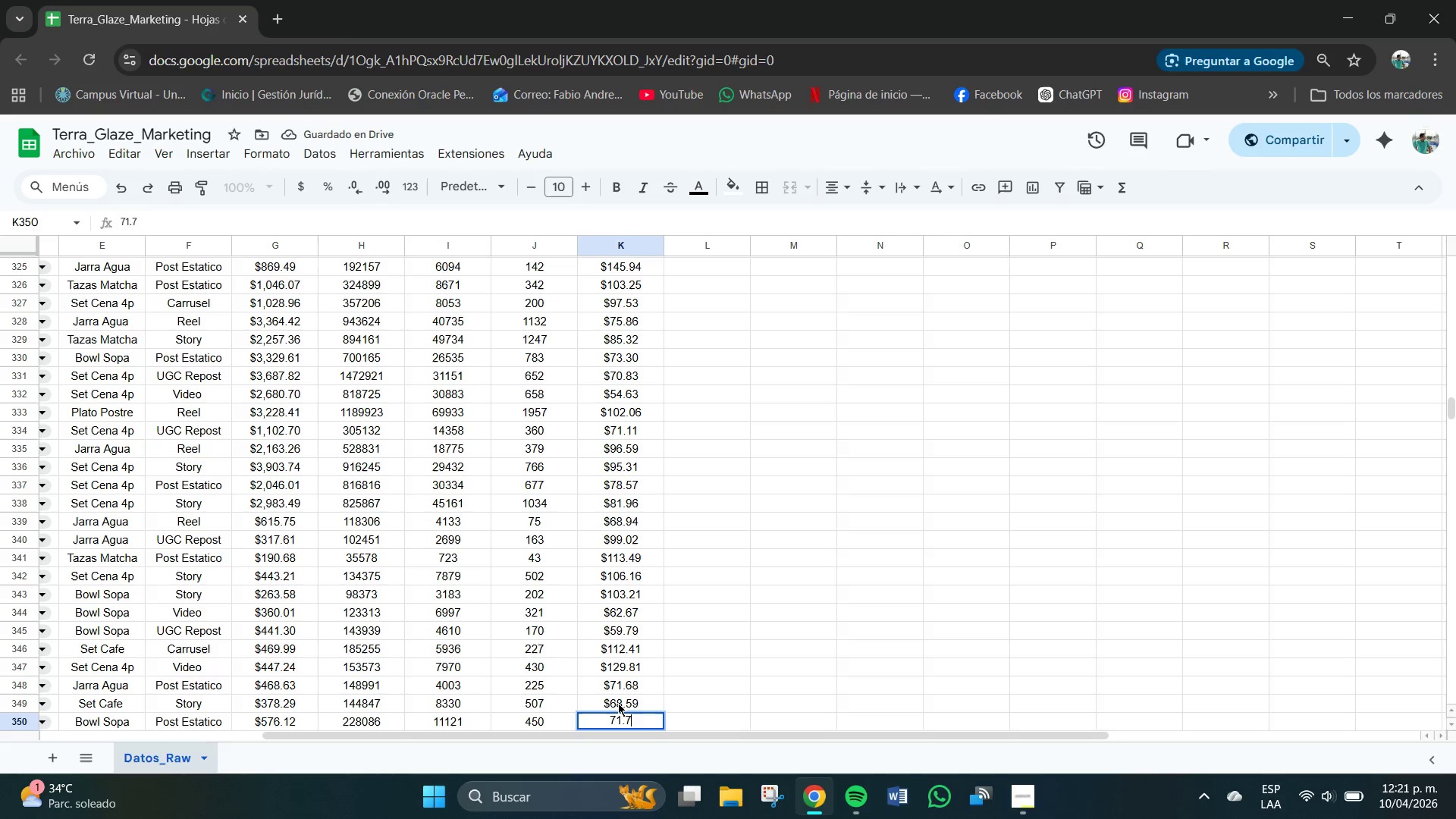 
key(Numpad5)
 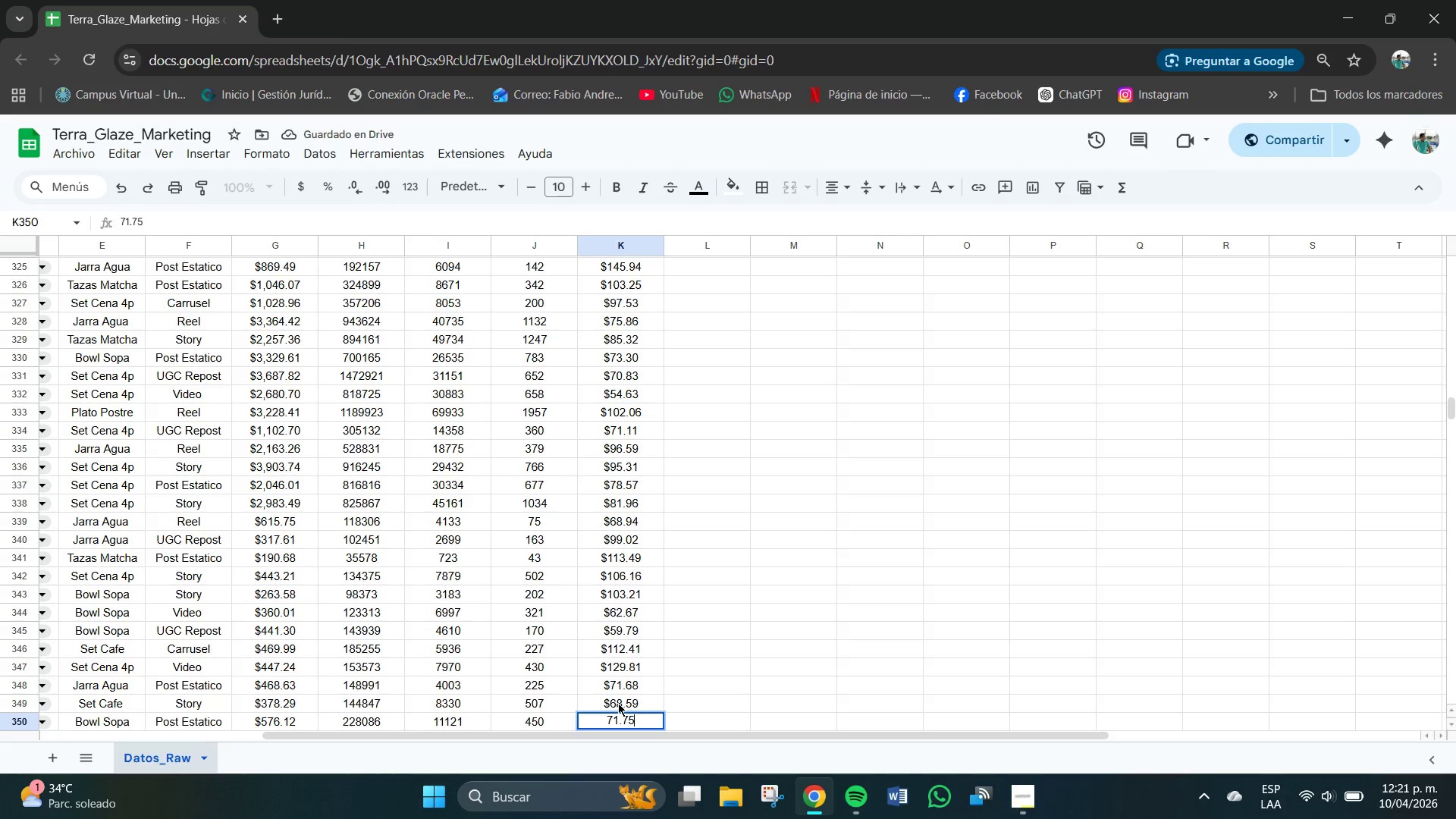 
key(NumpadEnter)
 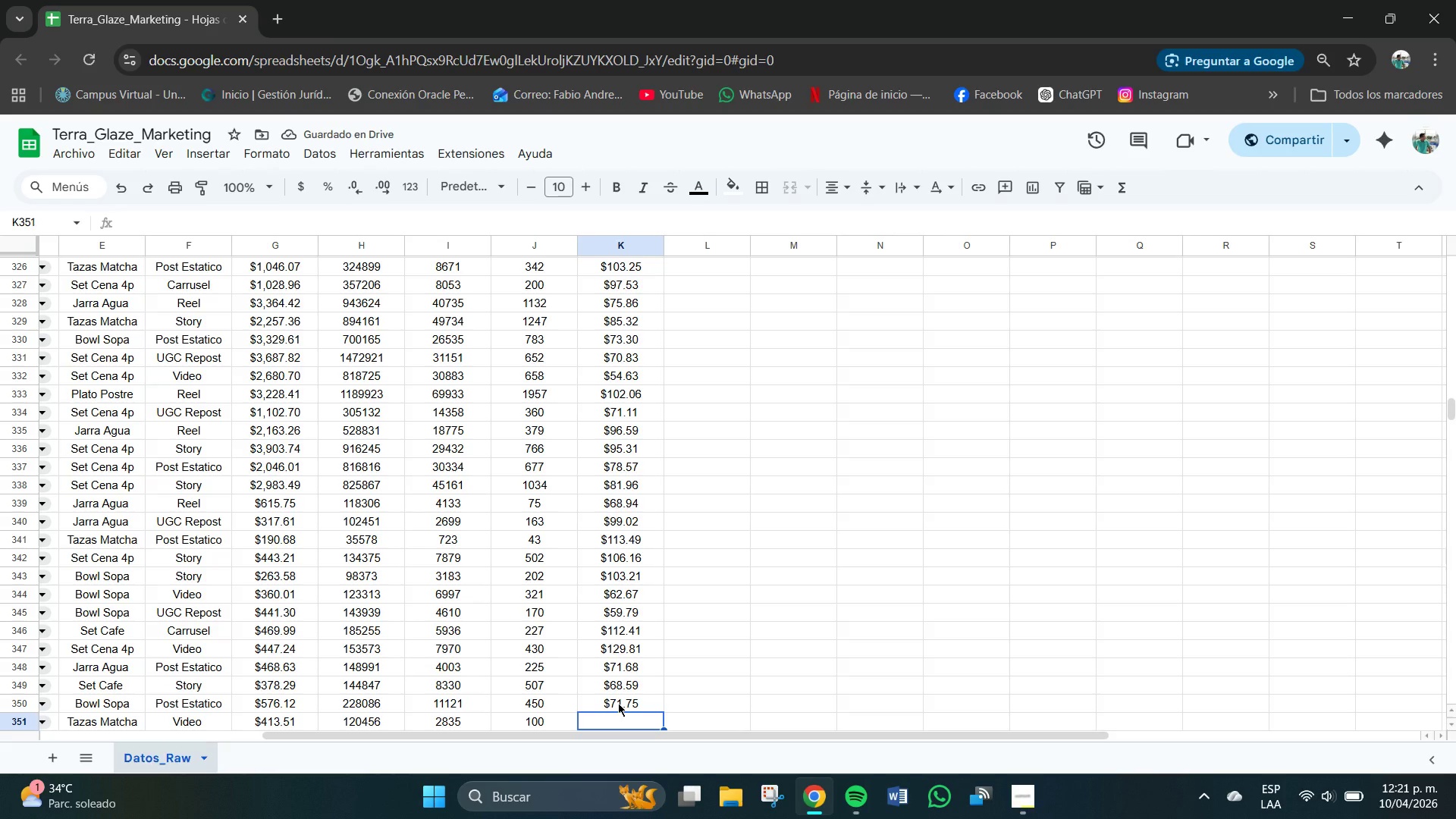 
key(Numpad1)
 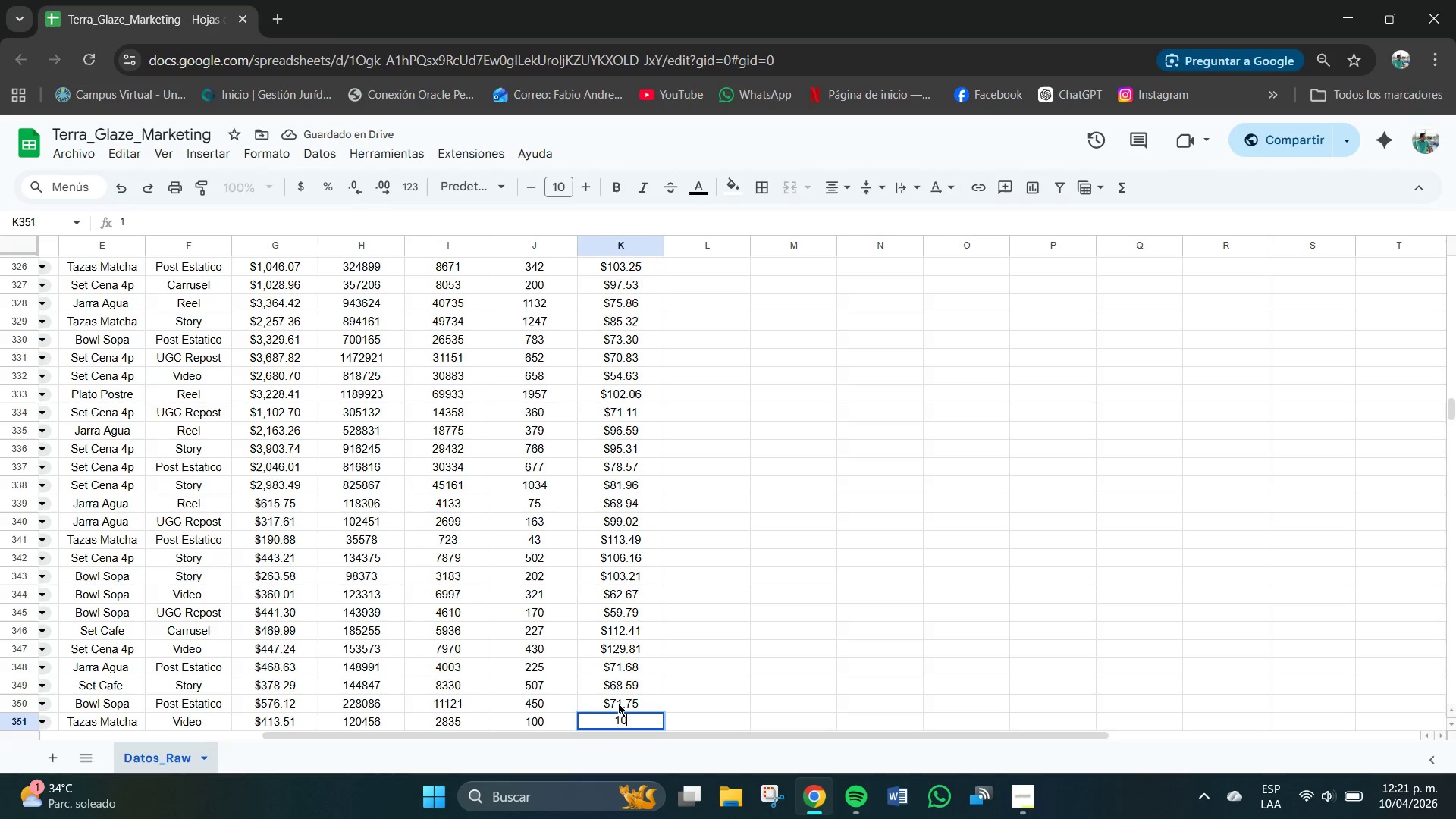 
key(Numpad0)
 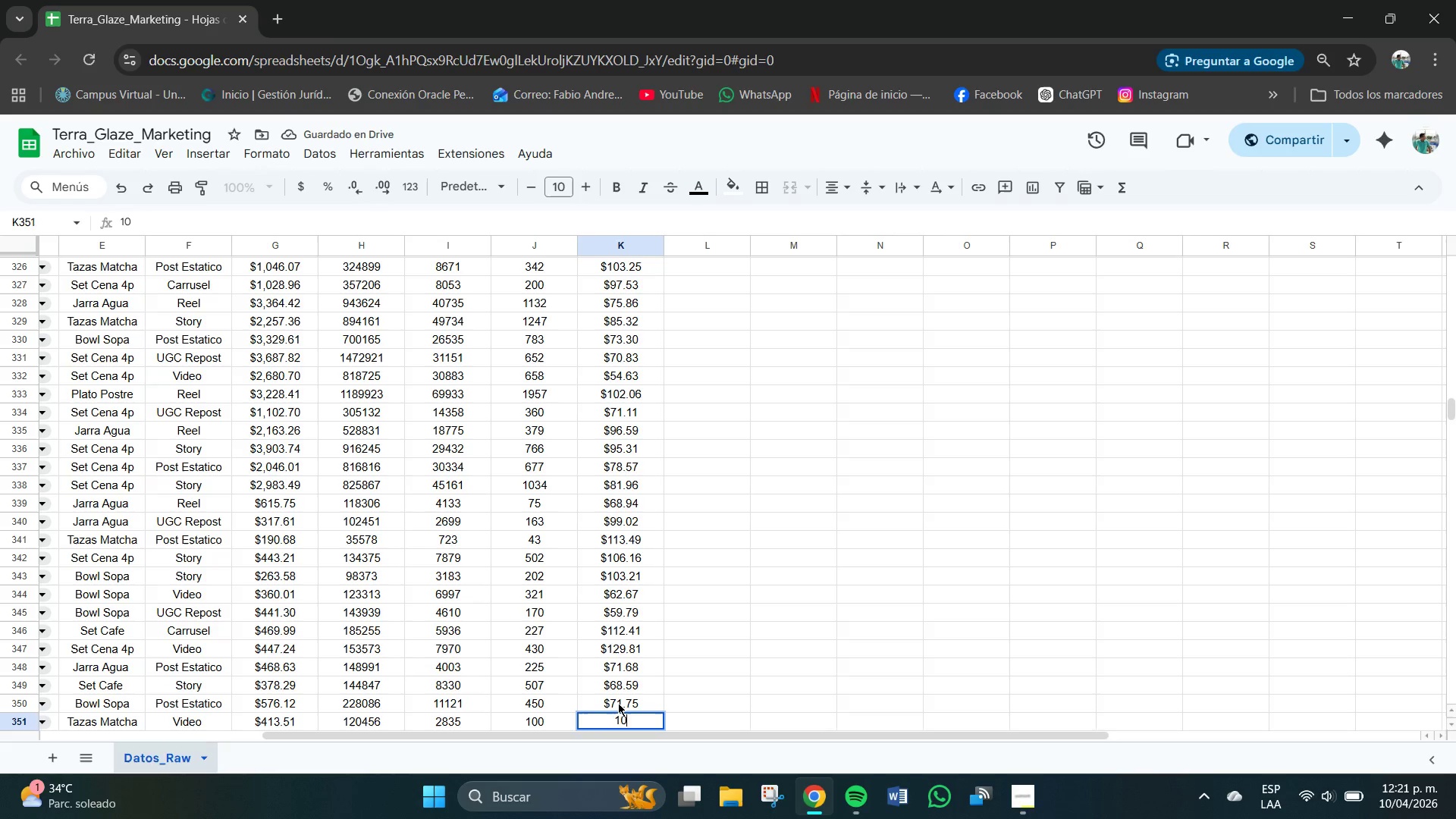 
key(Numpad2)
 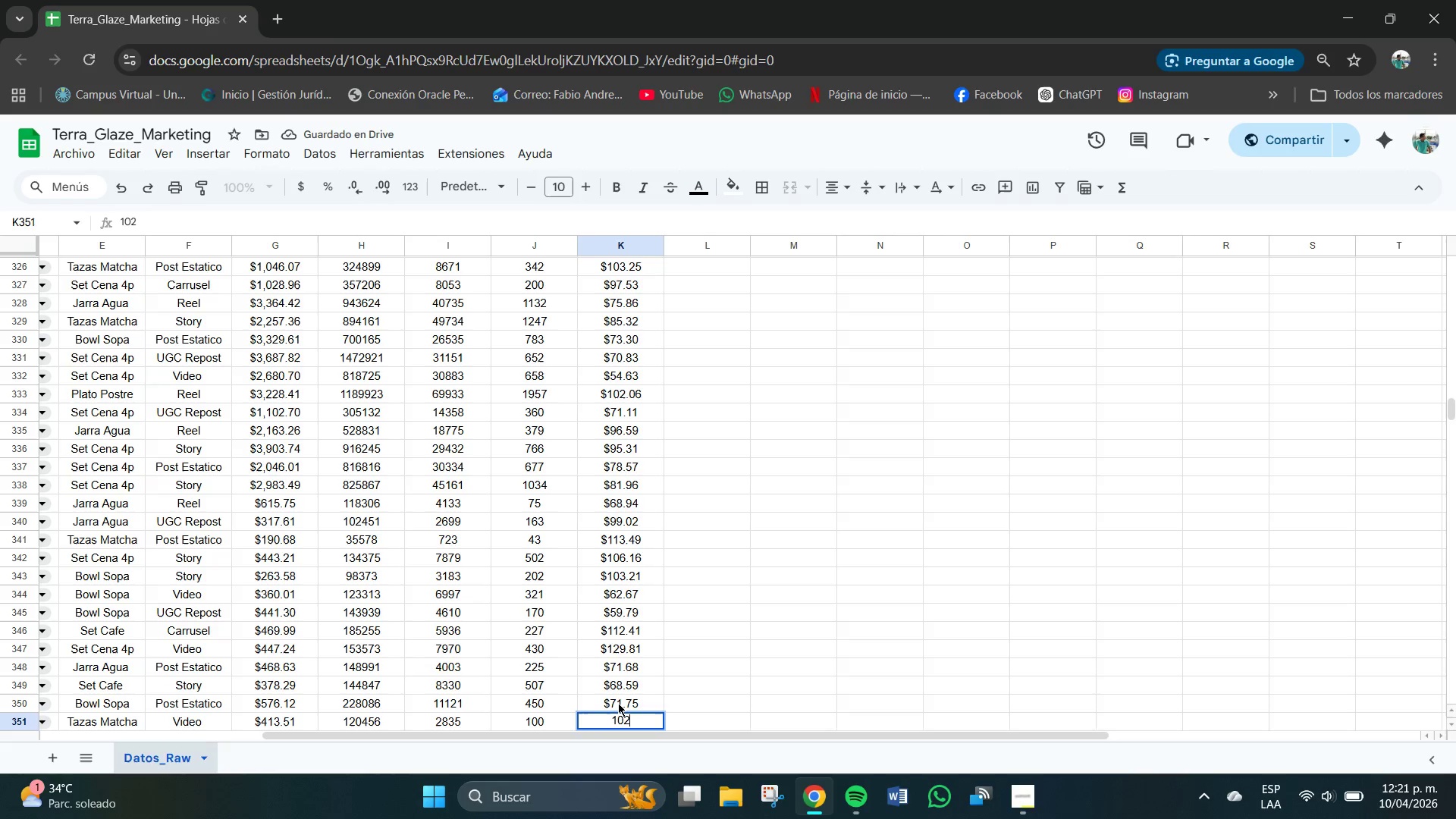 
key(NumpadDecimal)
 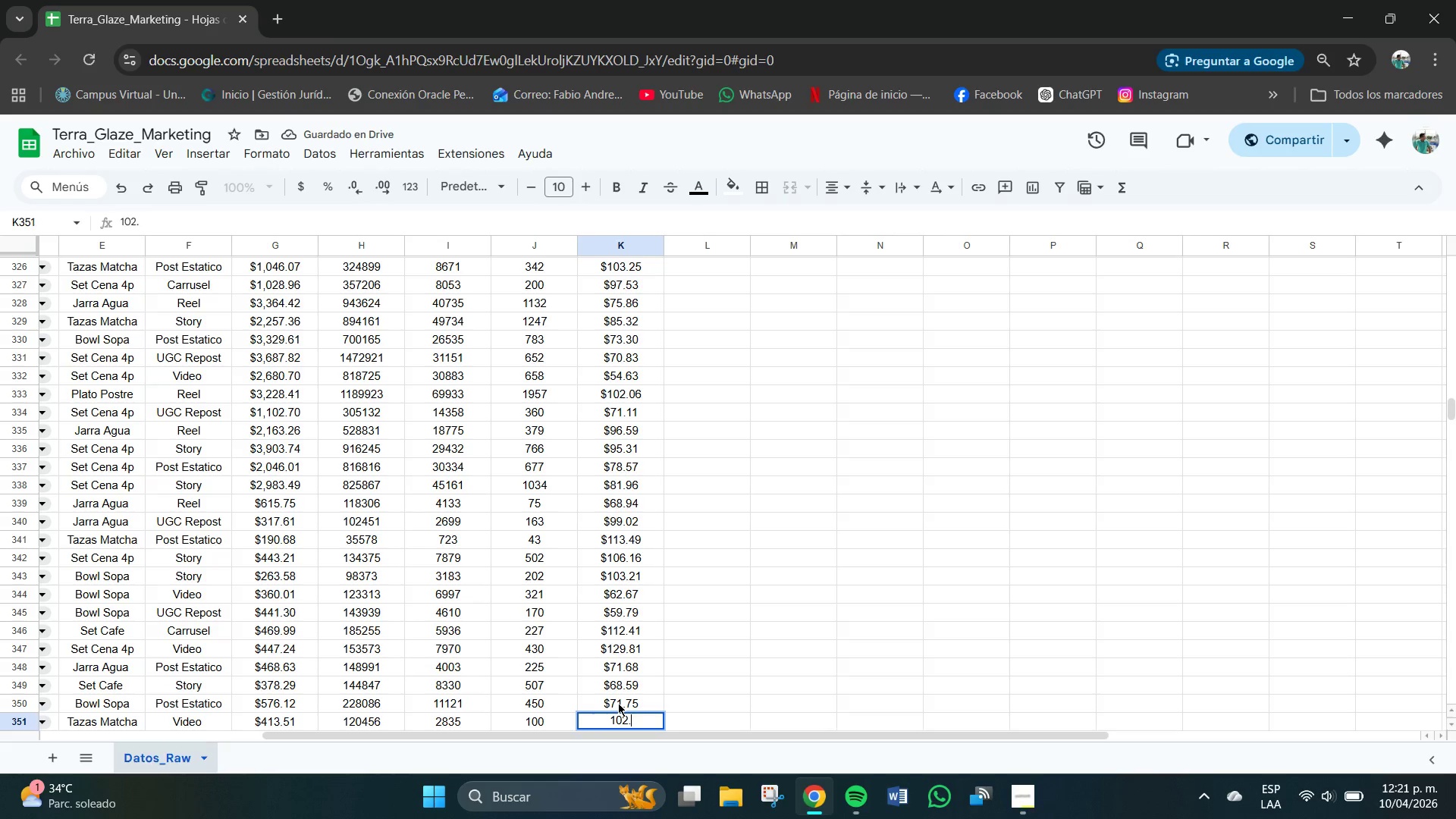 
key(Numpad5)
 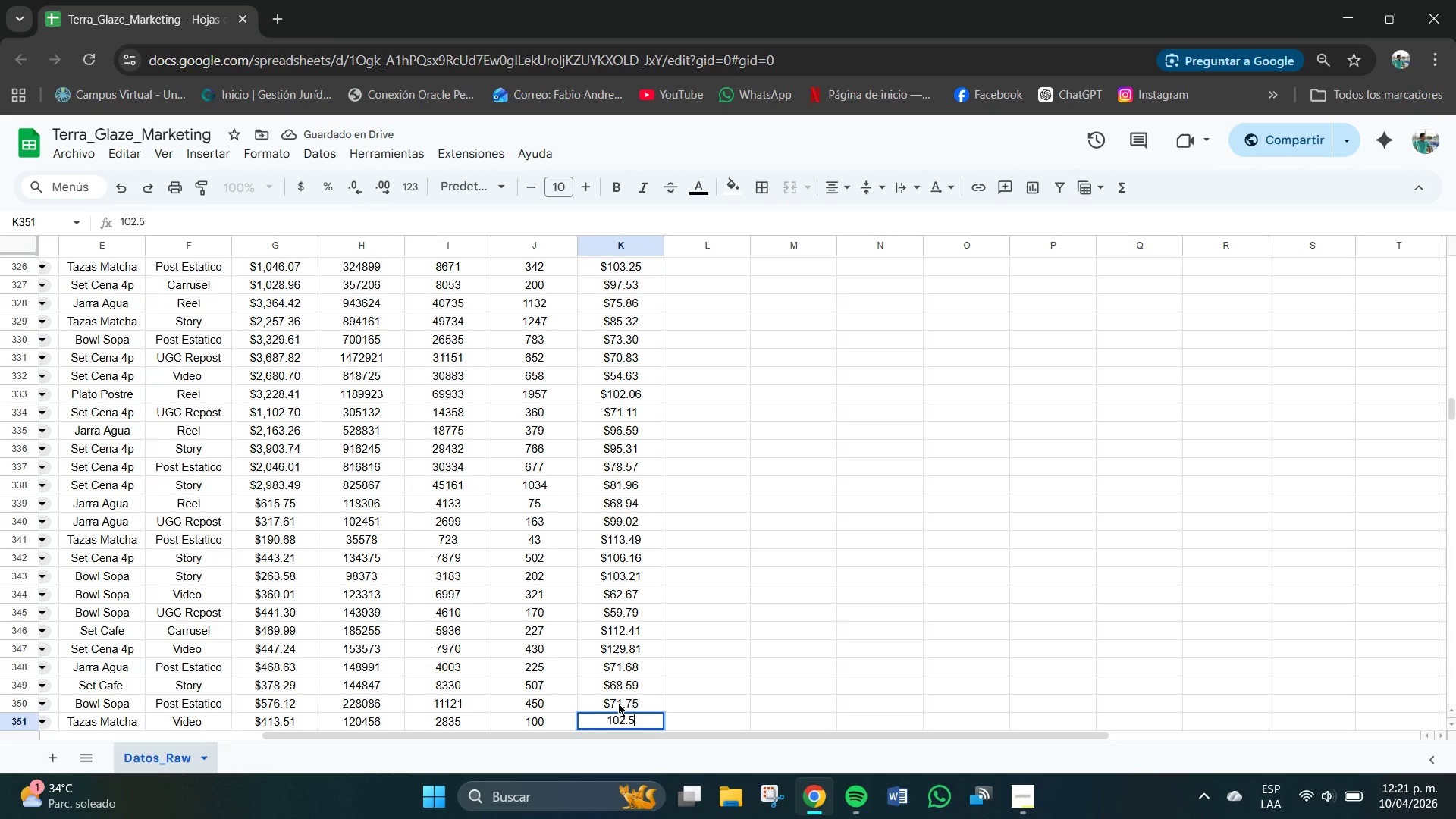 
key(Numpad8)
 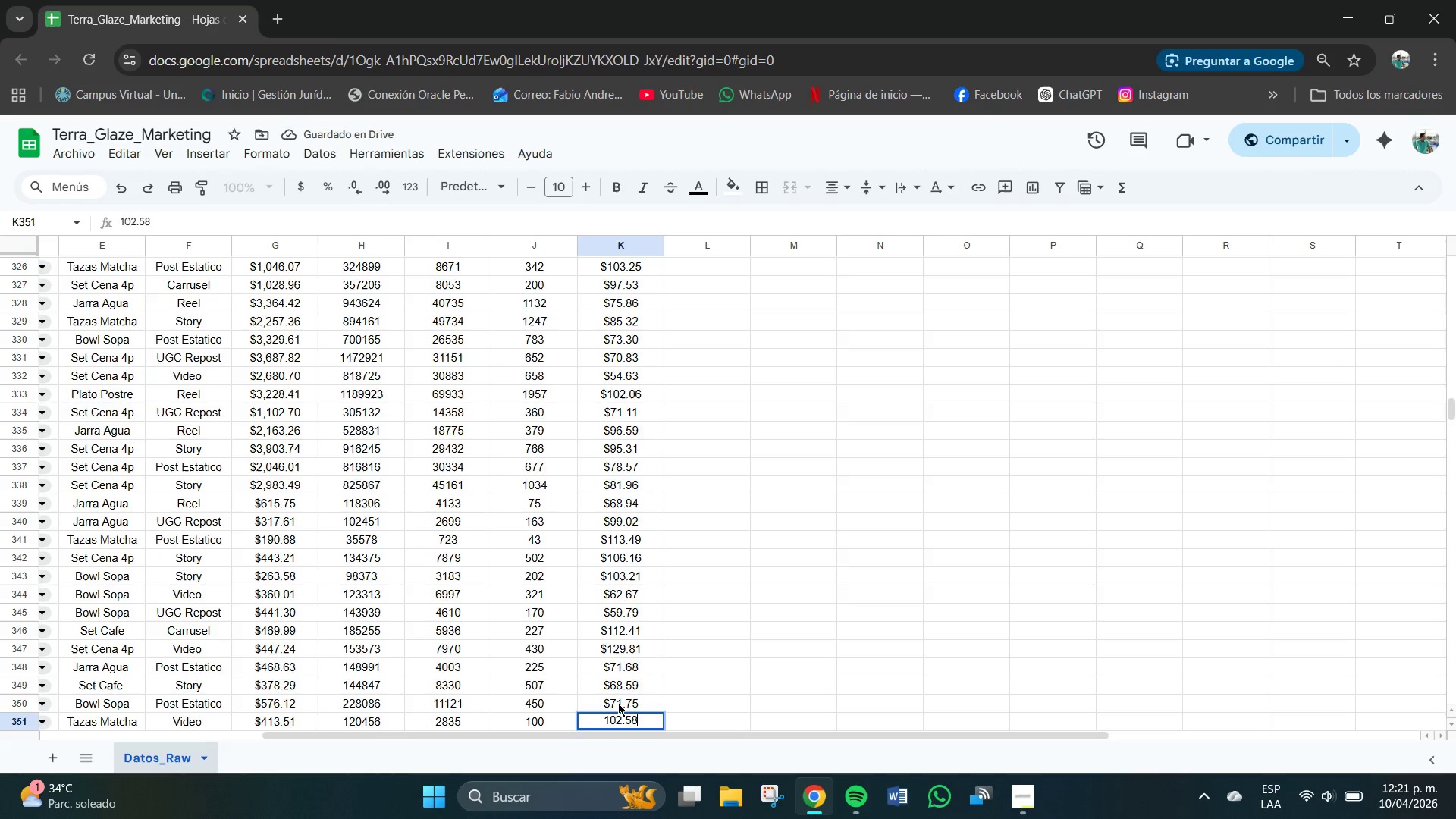 
key(NumpadEnter)
 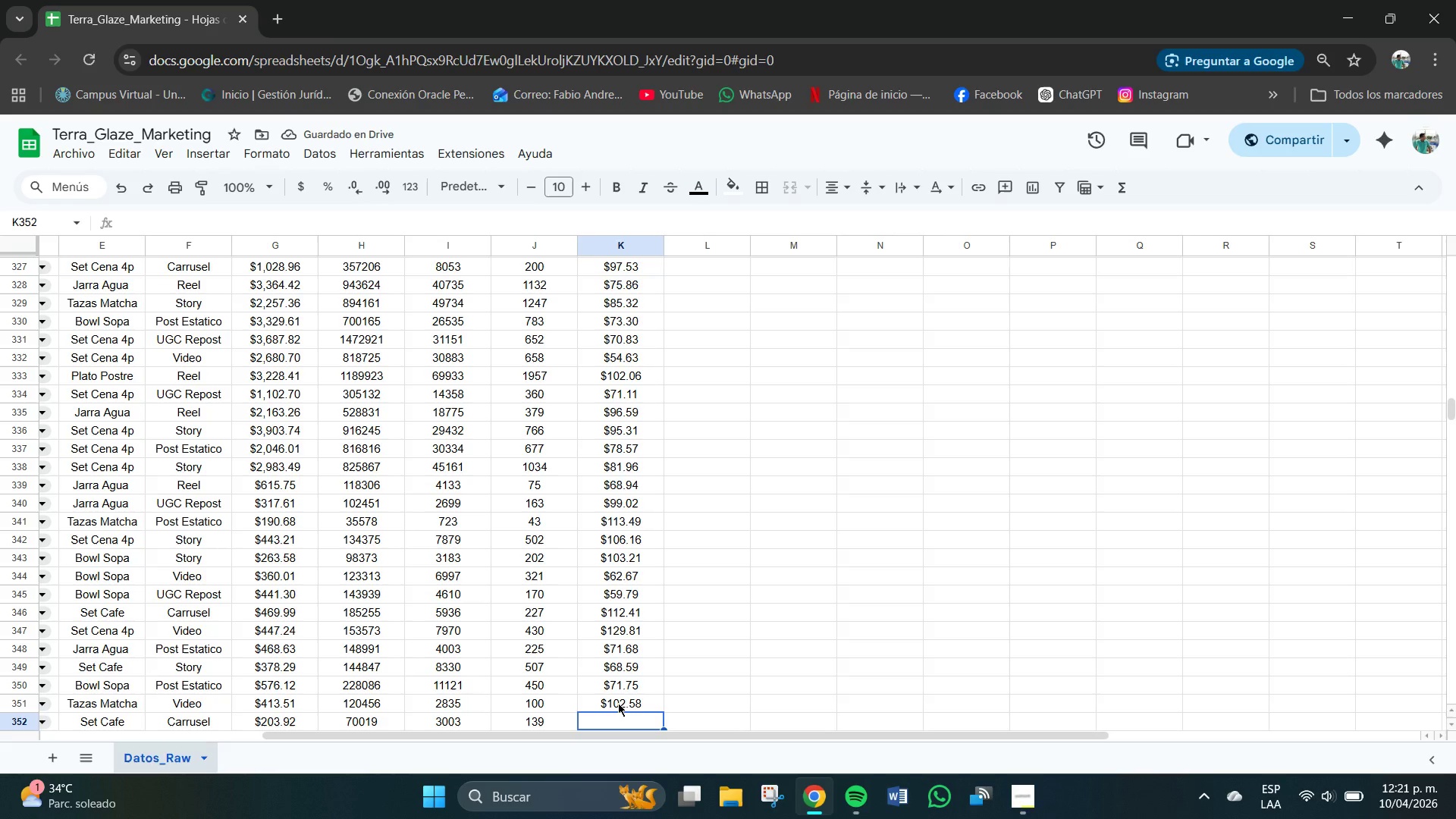 
key(Numpad1)
 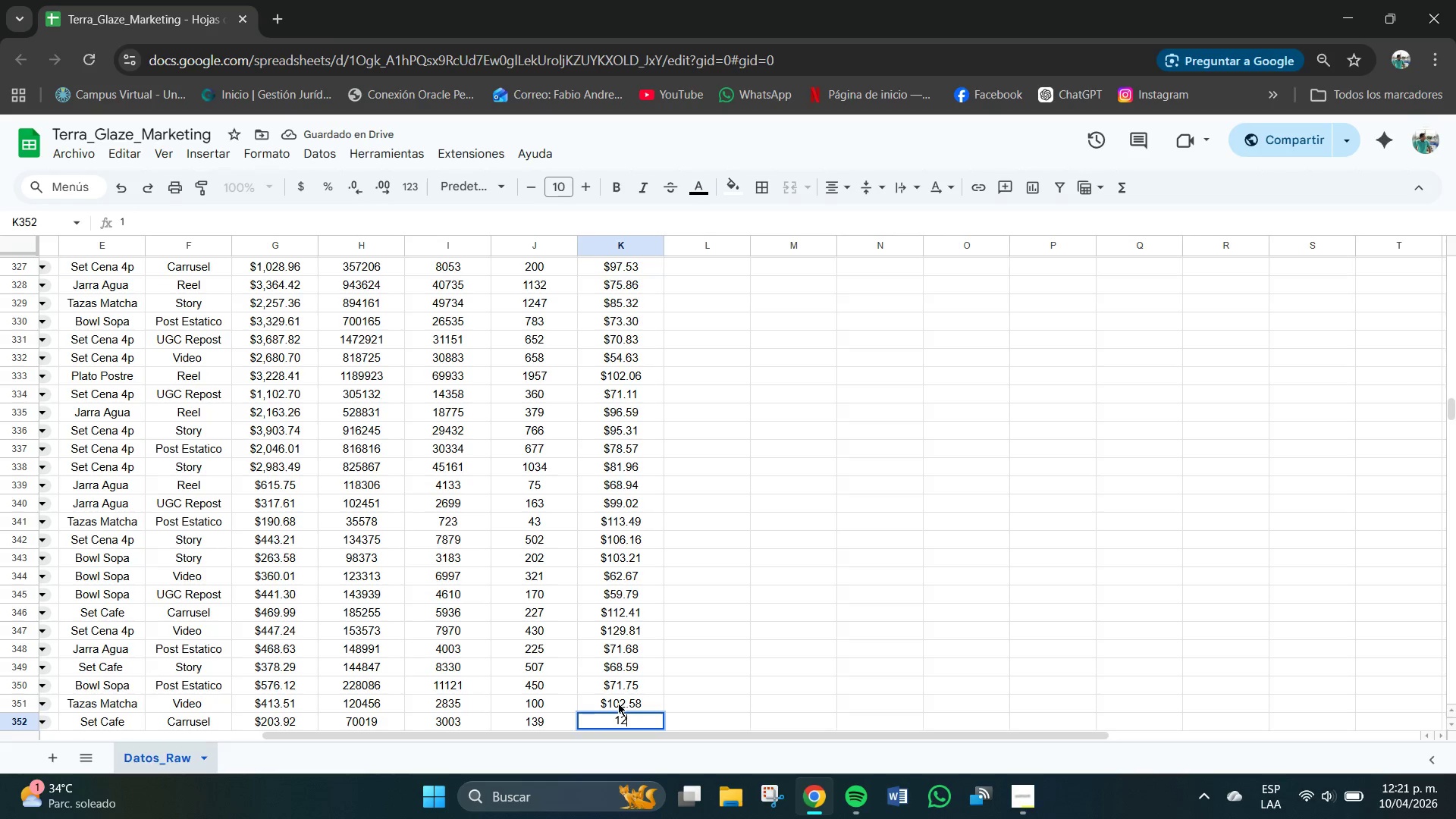 
key(Numpad2)
 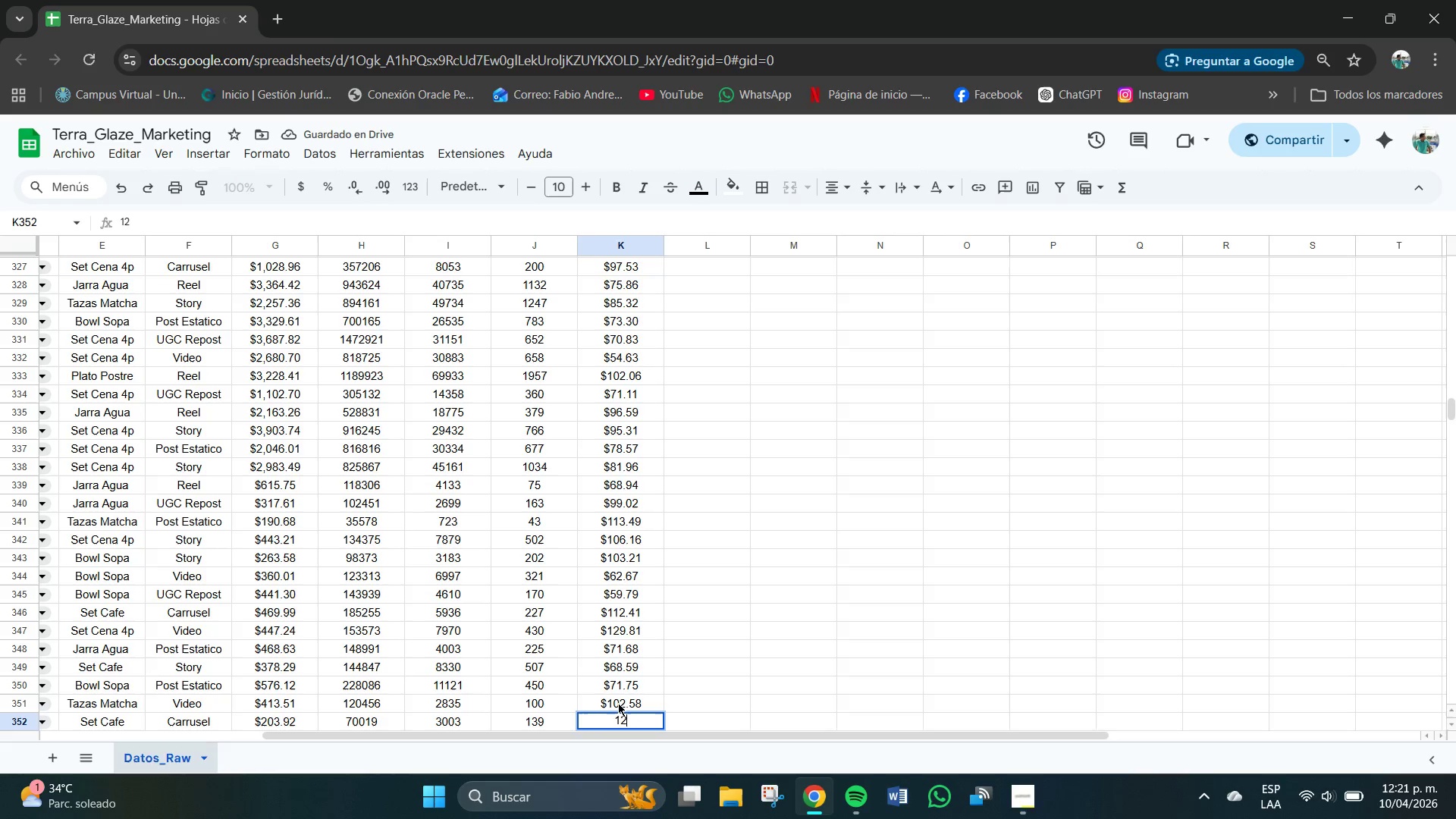 
key(Numpad0)
 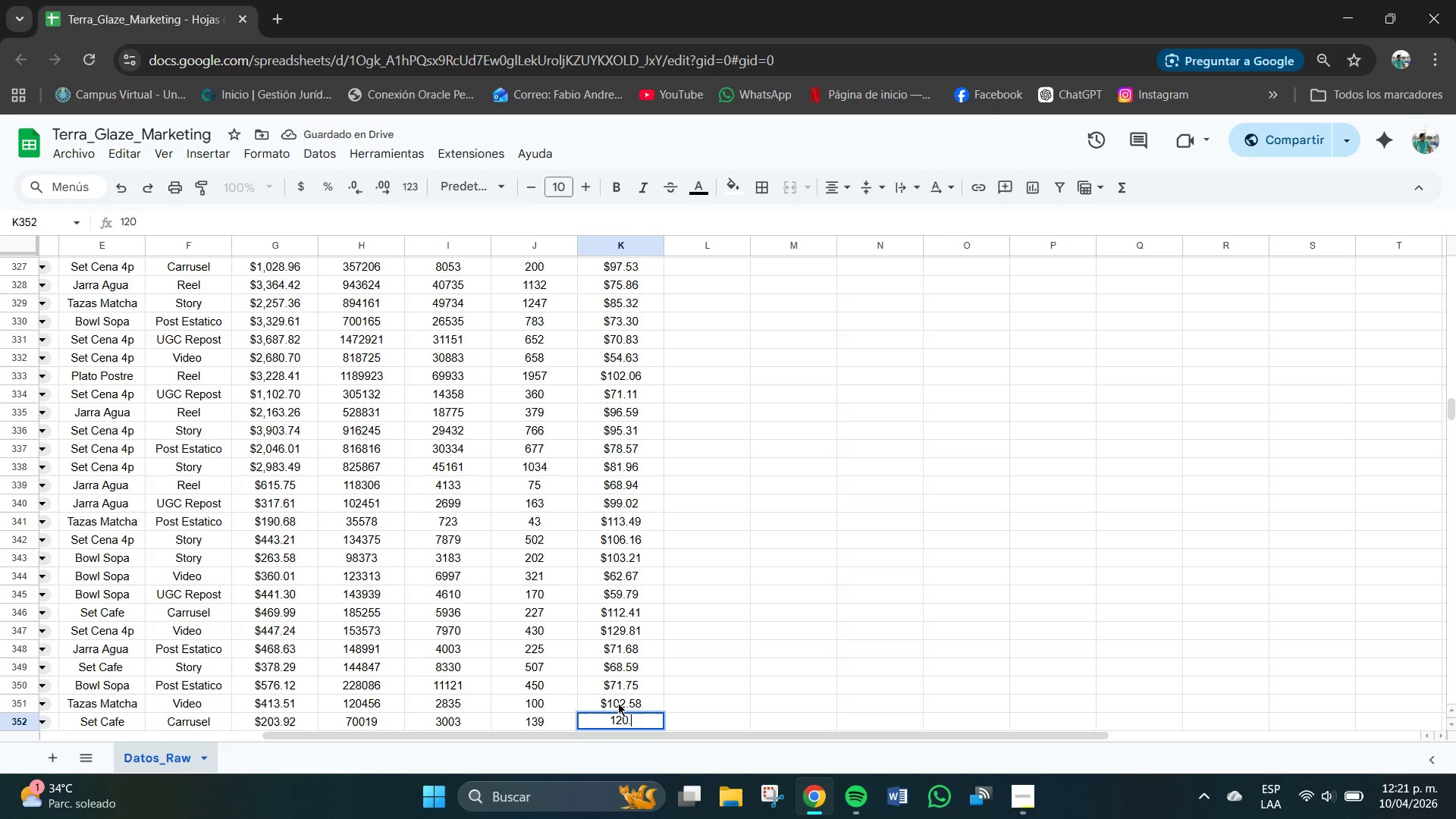 
key(NumpadDecimal)
 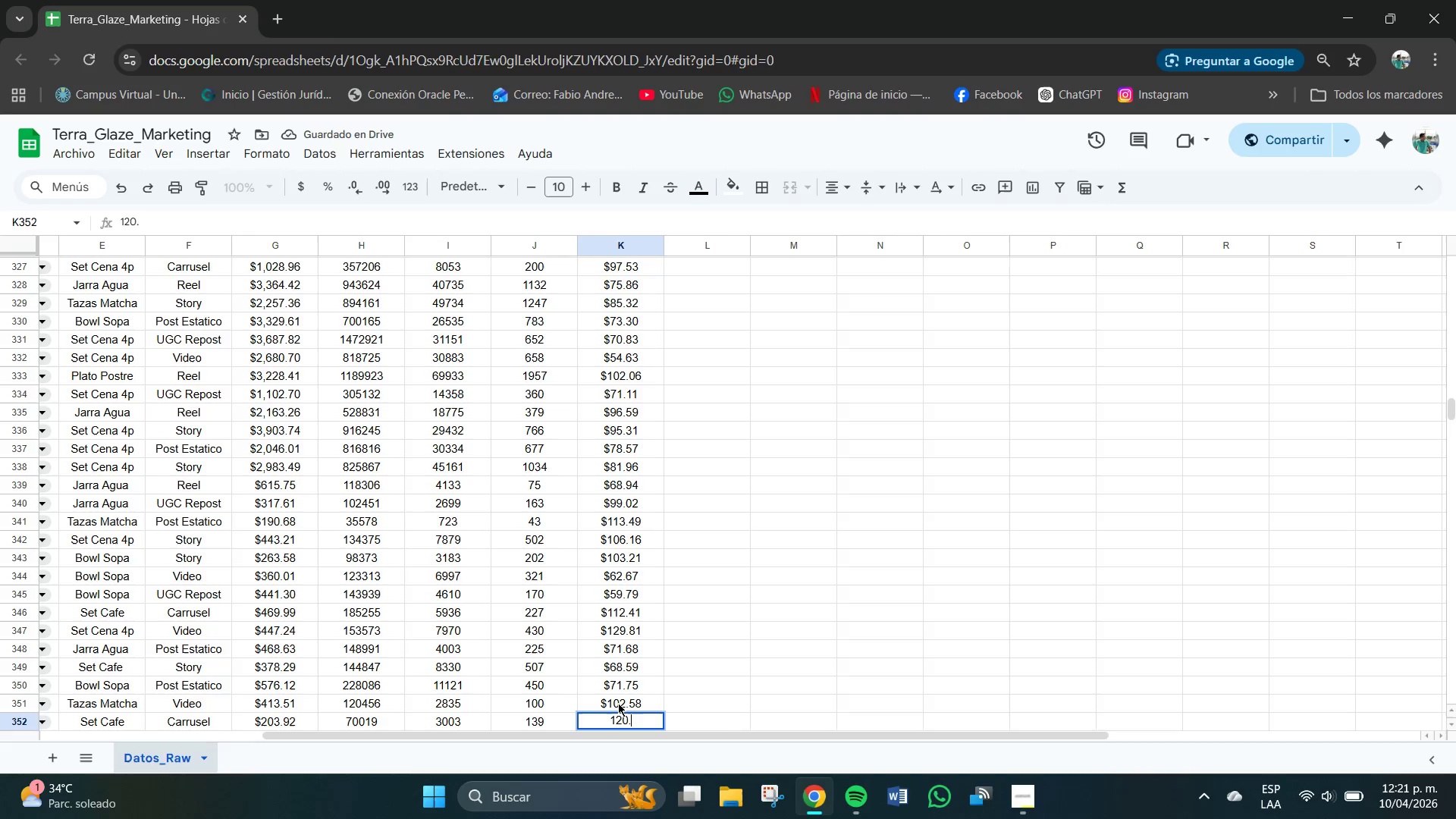 
key(Numpad3)
 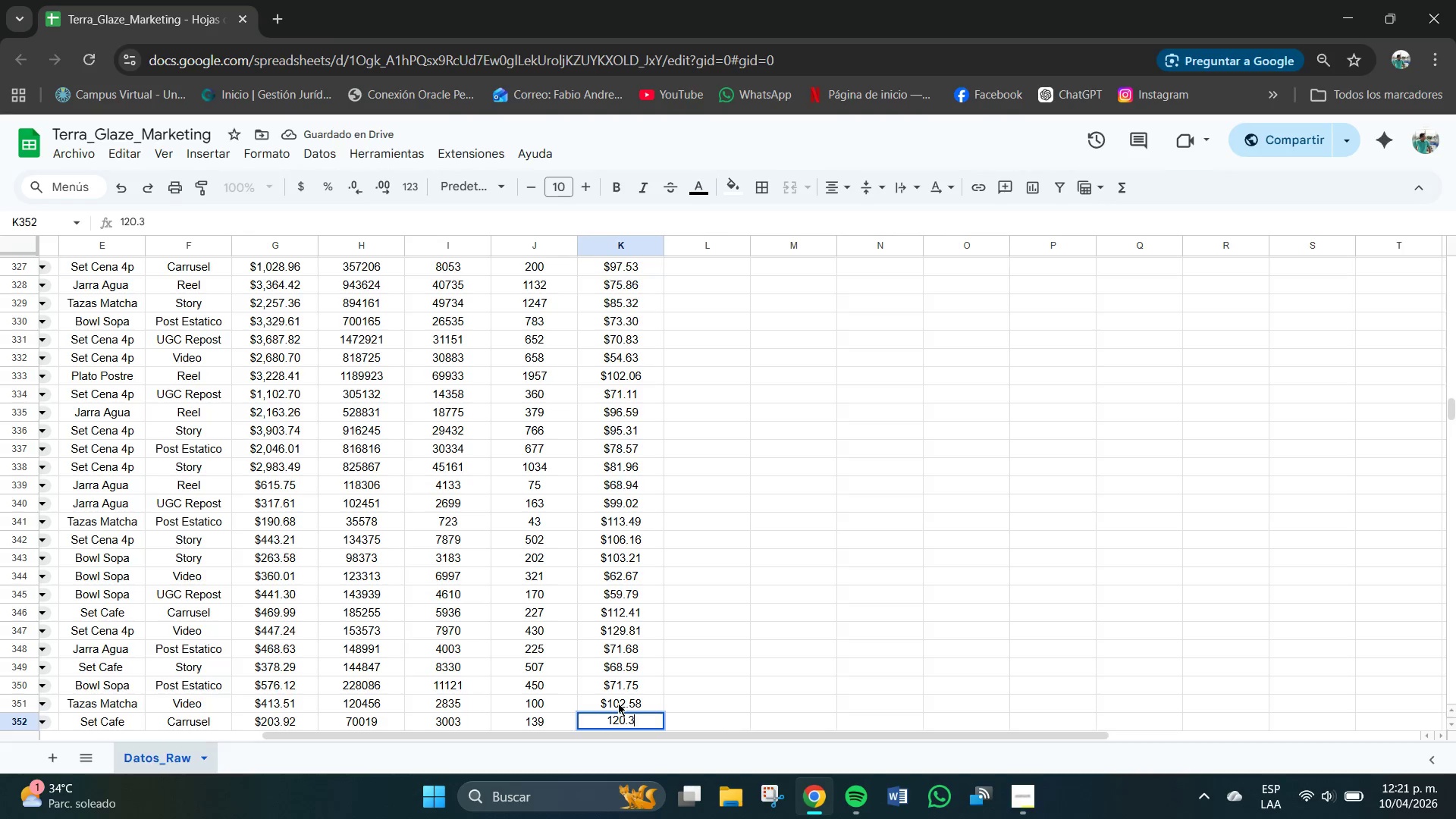 
key(Numpad1)
 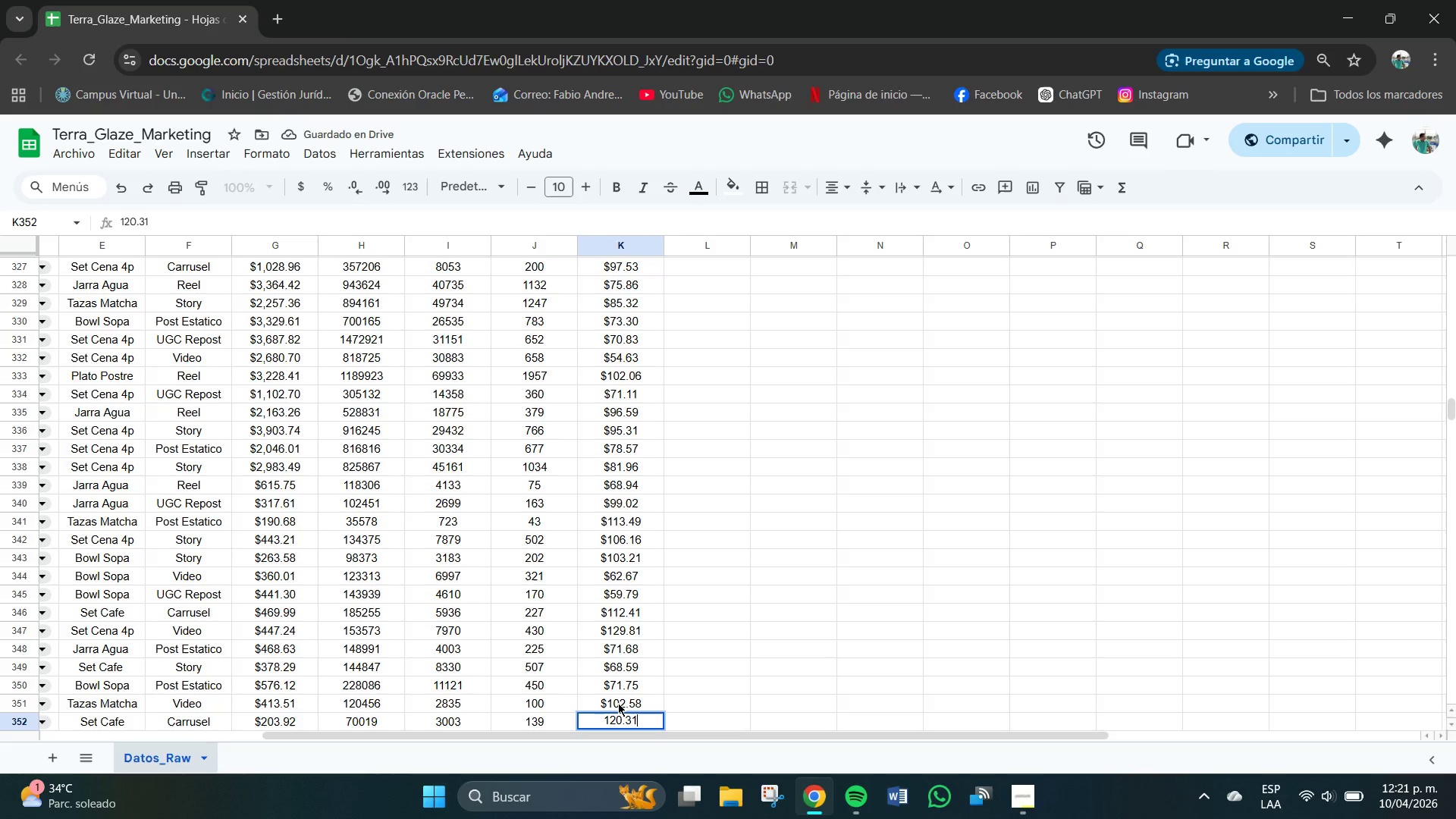 
key(NumpadEnter)
 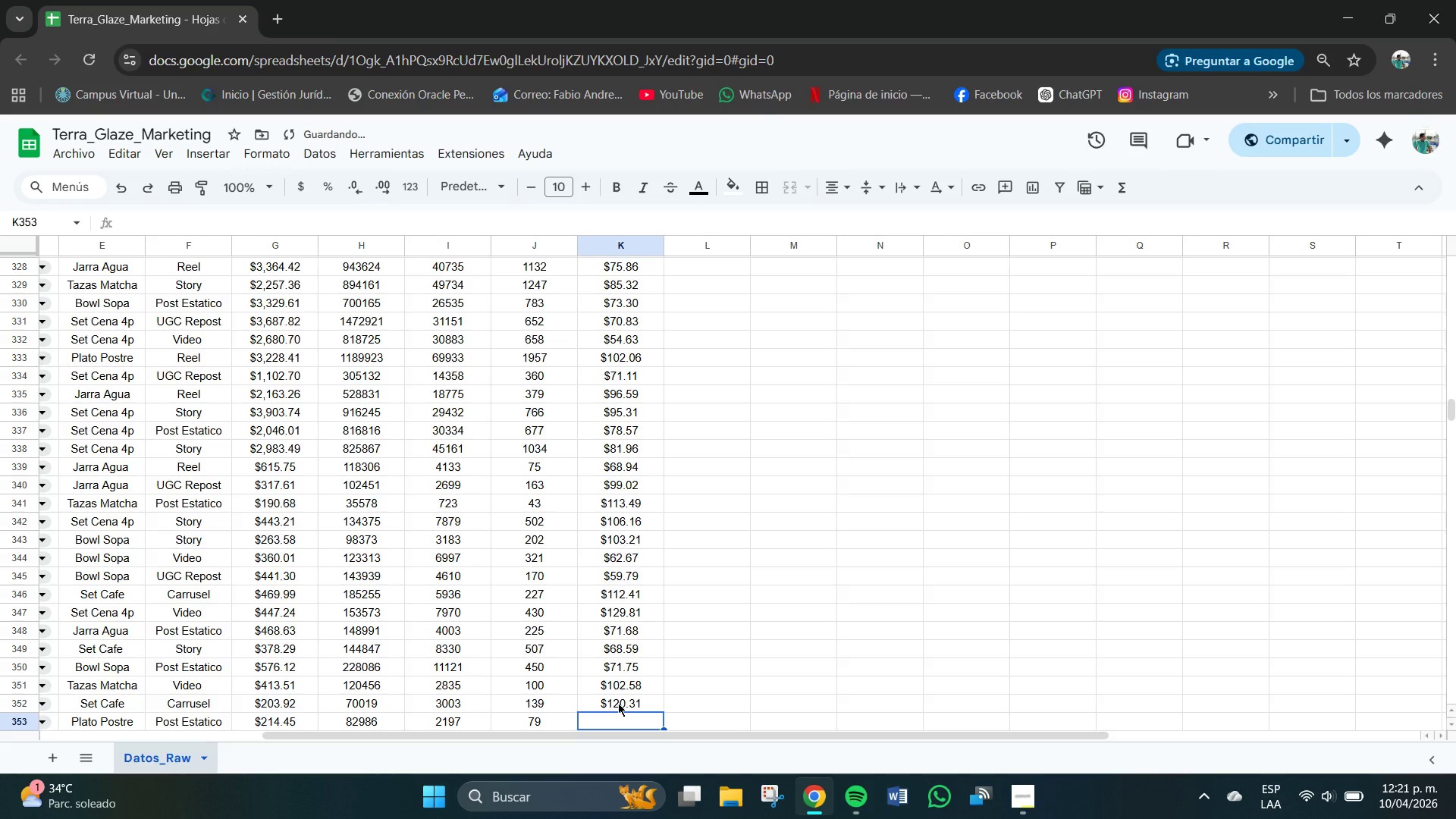 
key(Numpad7)
 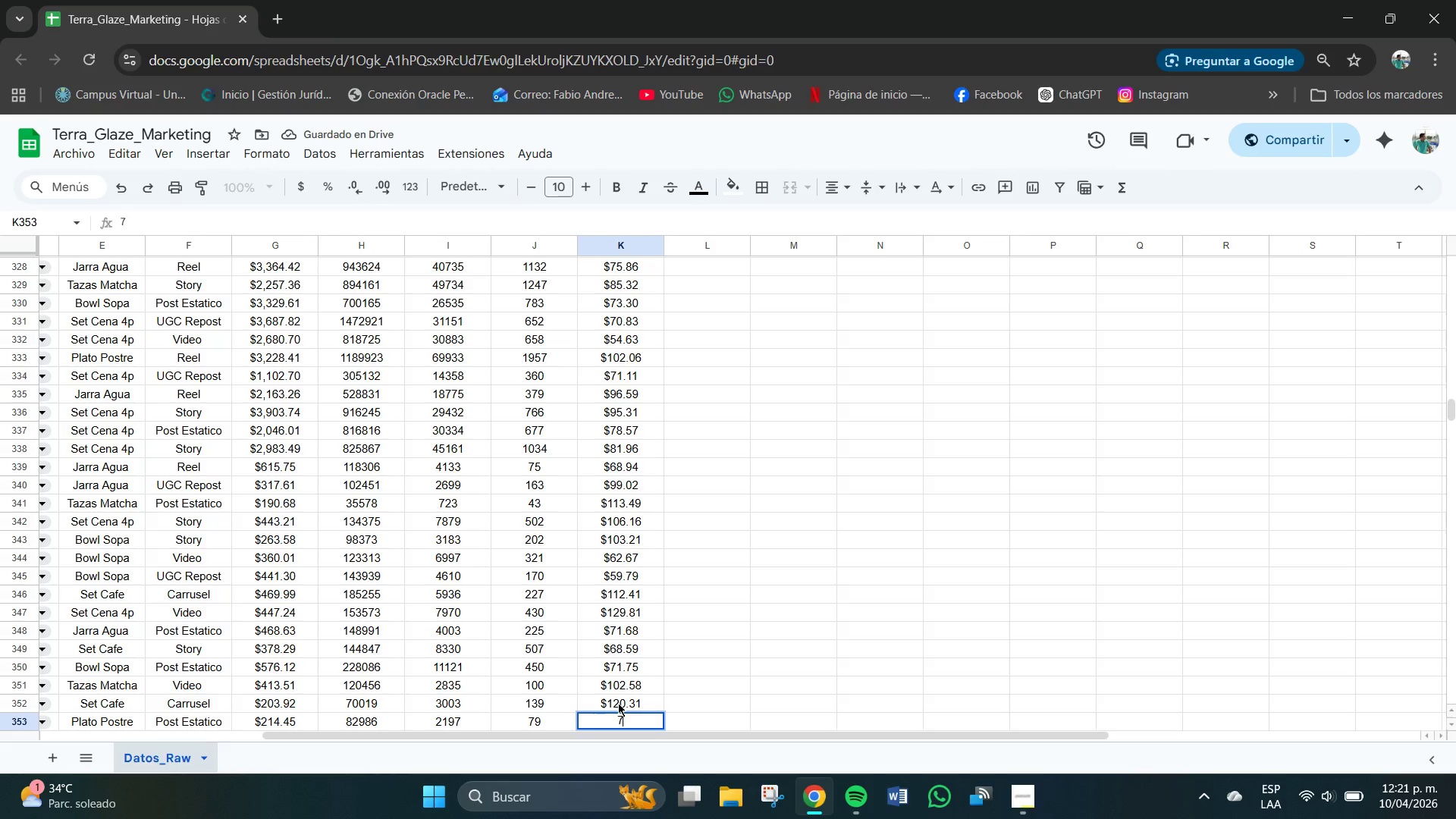 
key(Numpad9)
 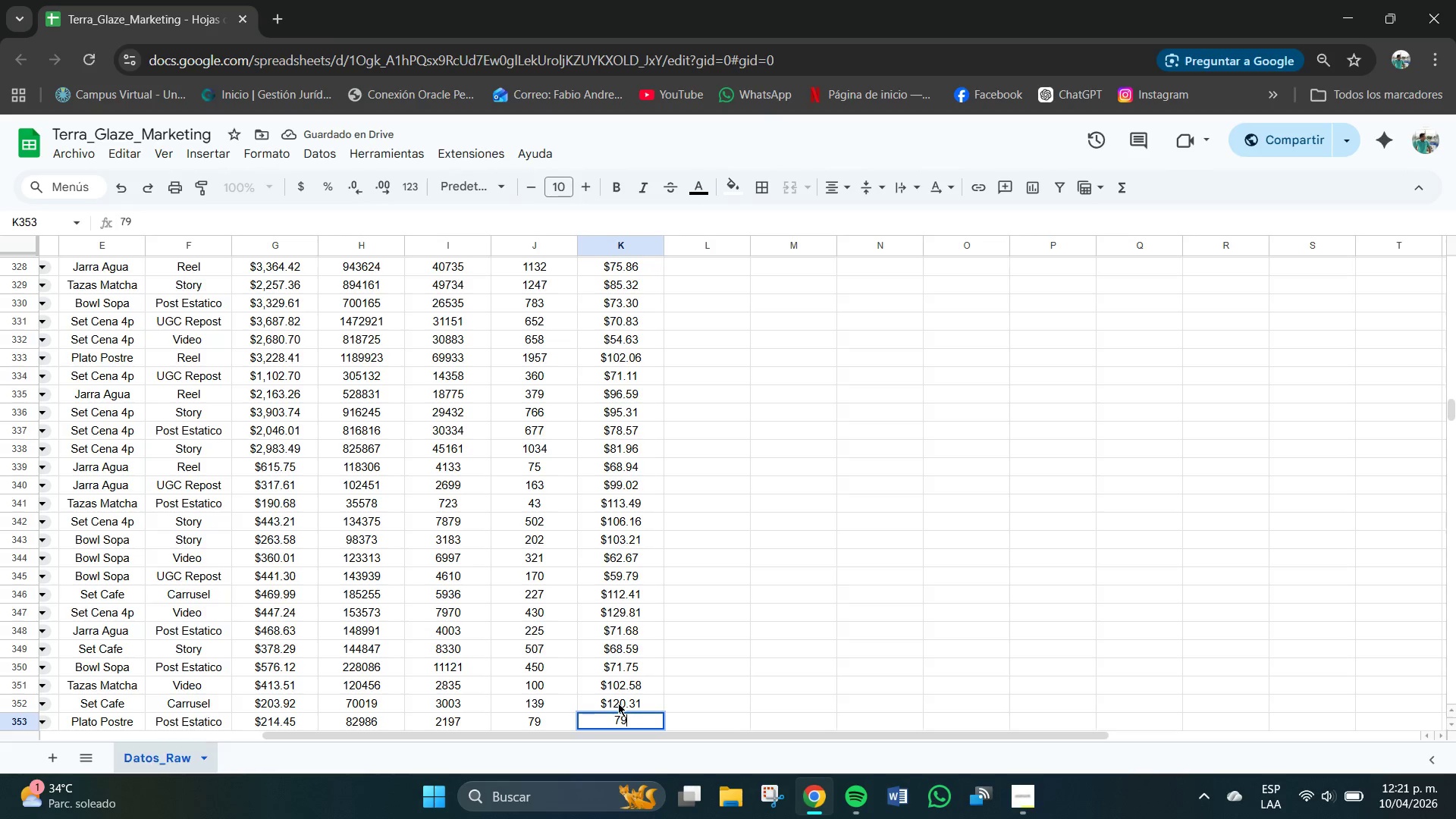 
key(NumpadDecimal)
 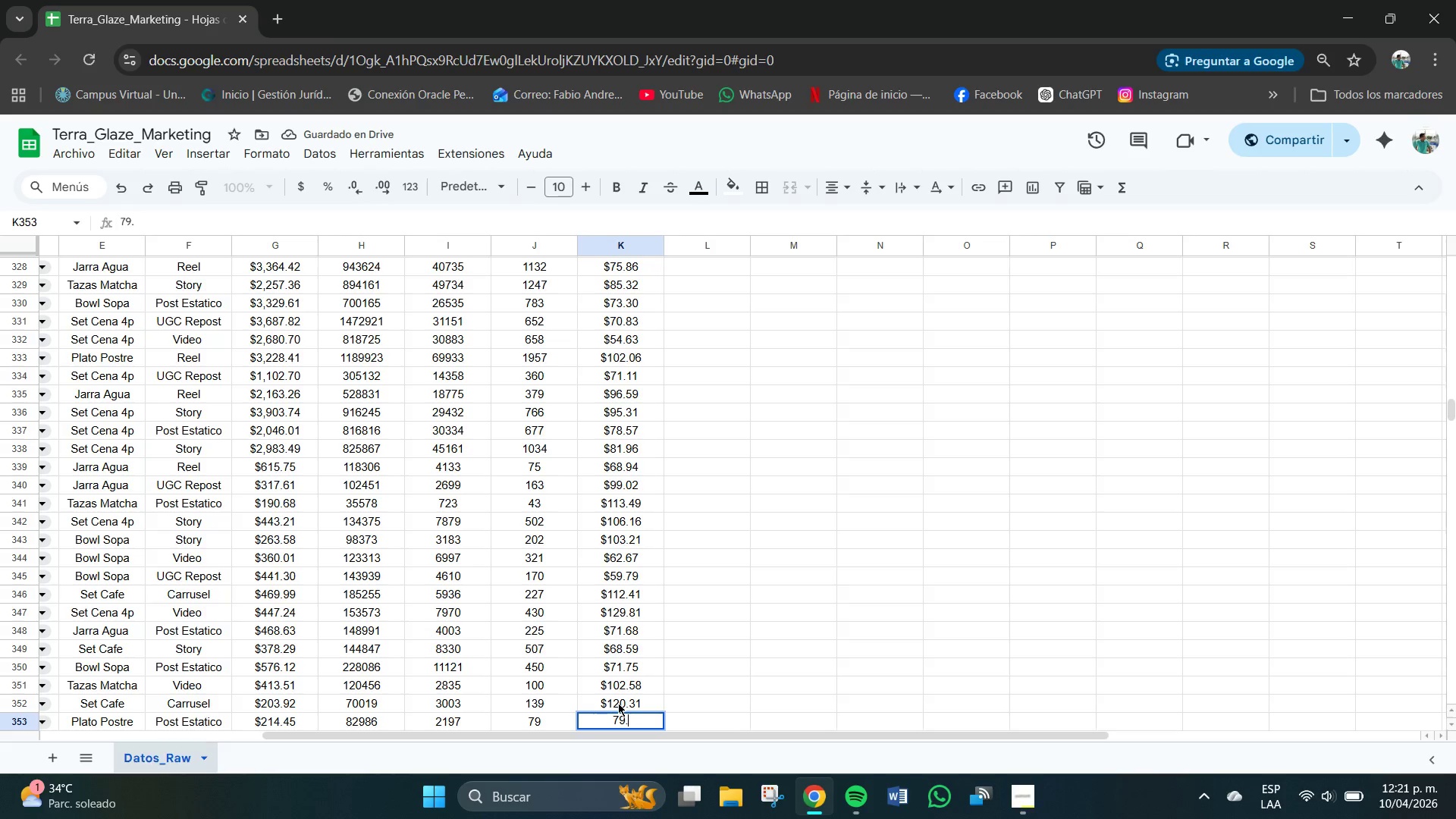 
key(Numpad9)
 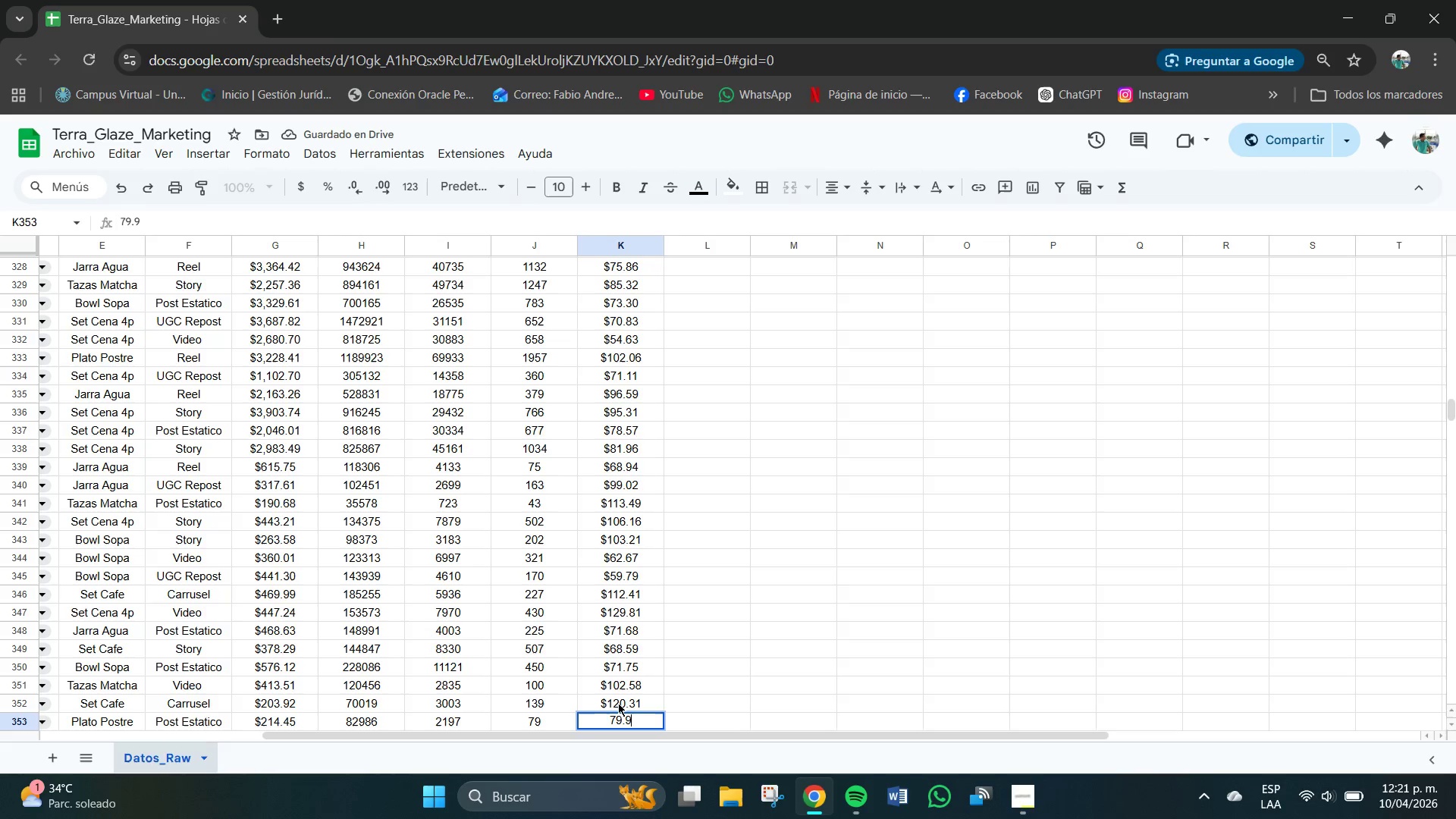 
key(Numpad5)
 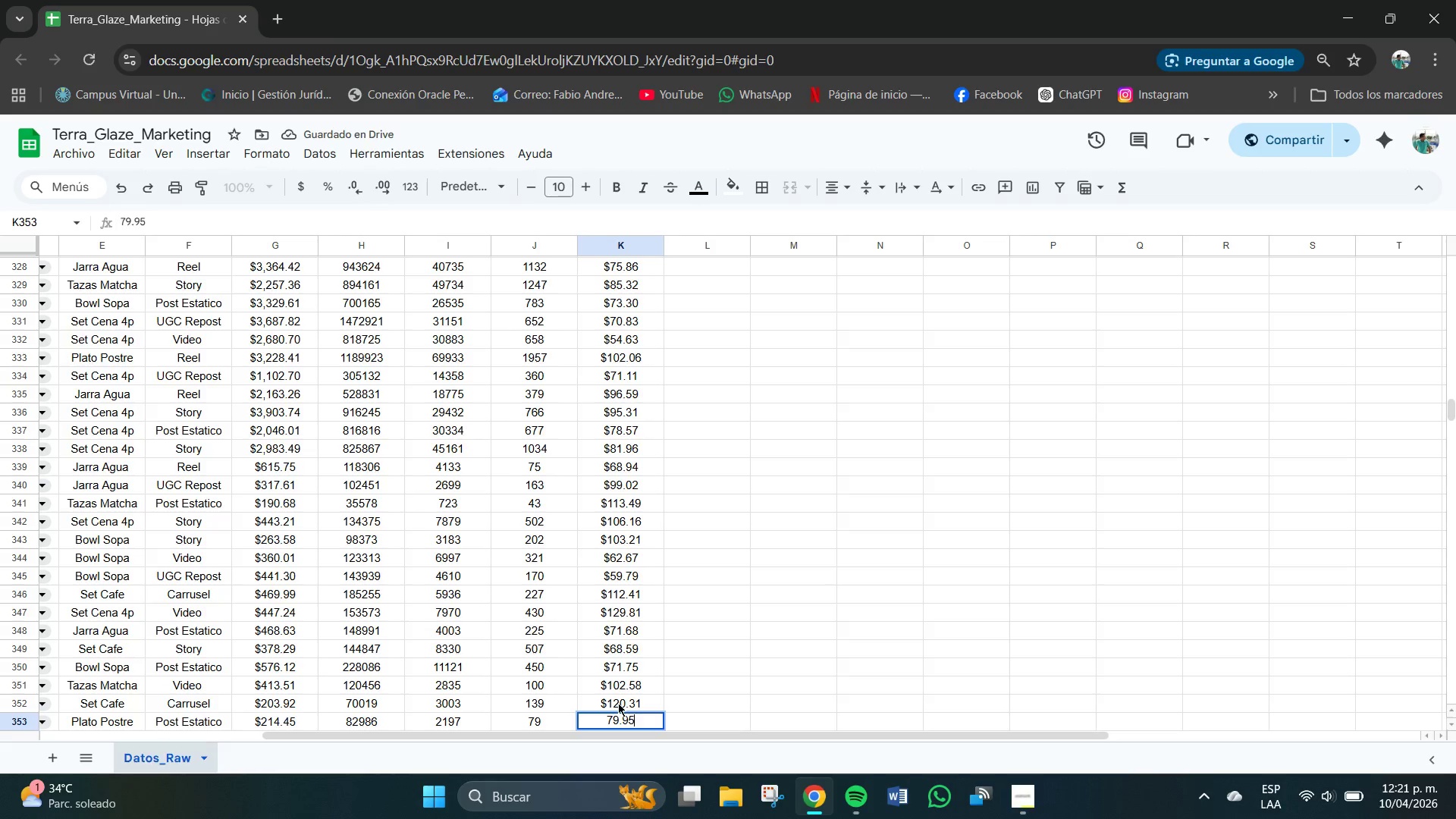 
key(NumpadEnter)
 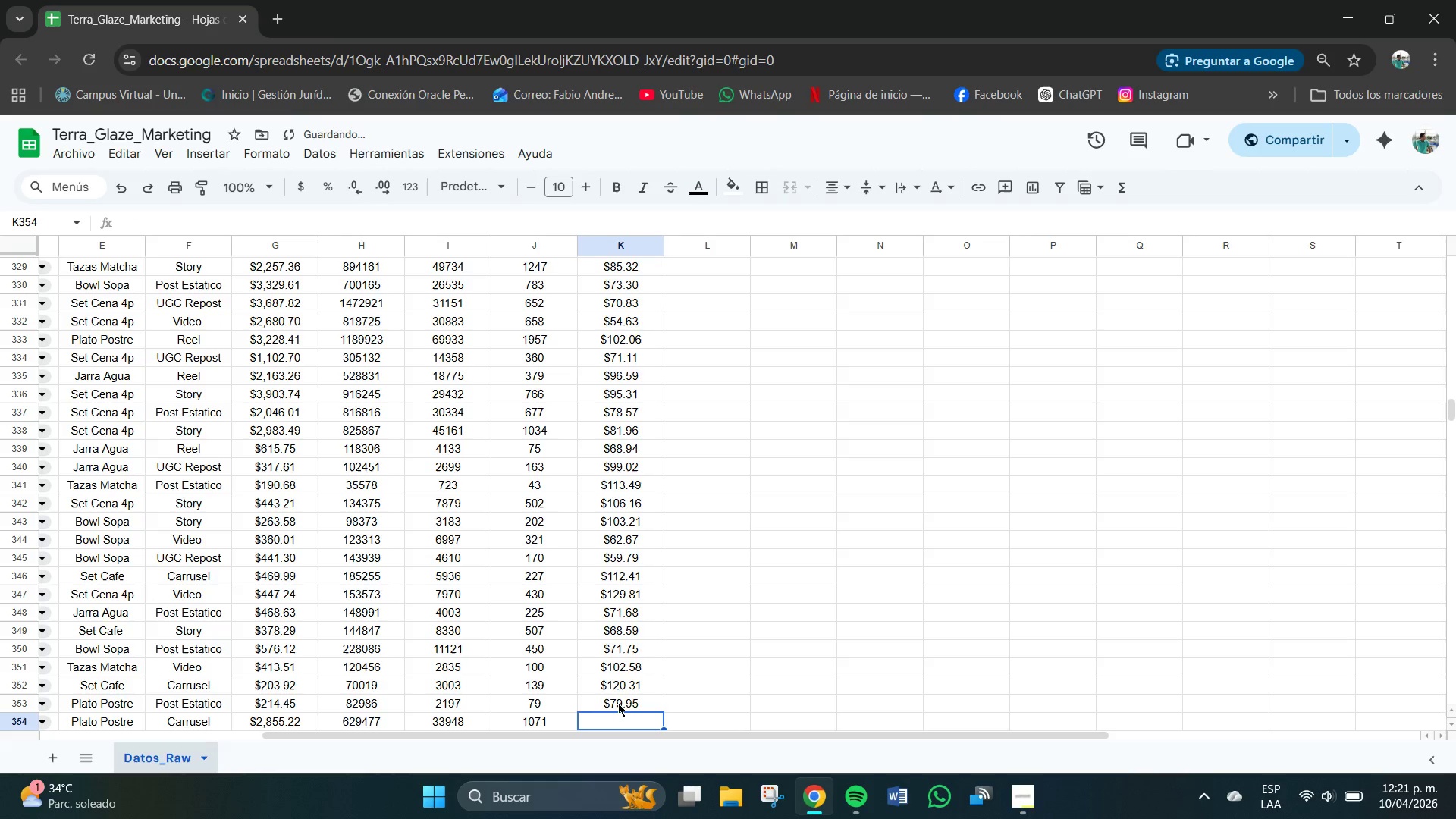 
key(Numpad1)
 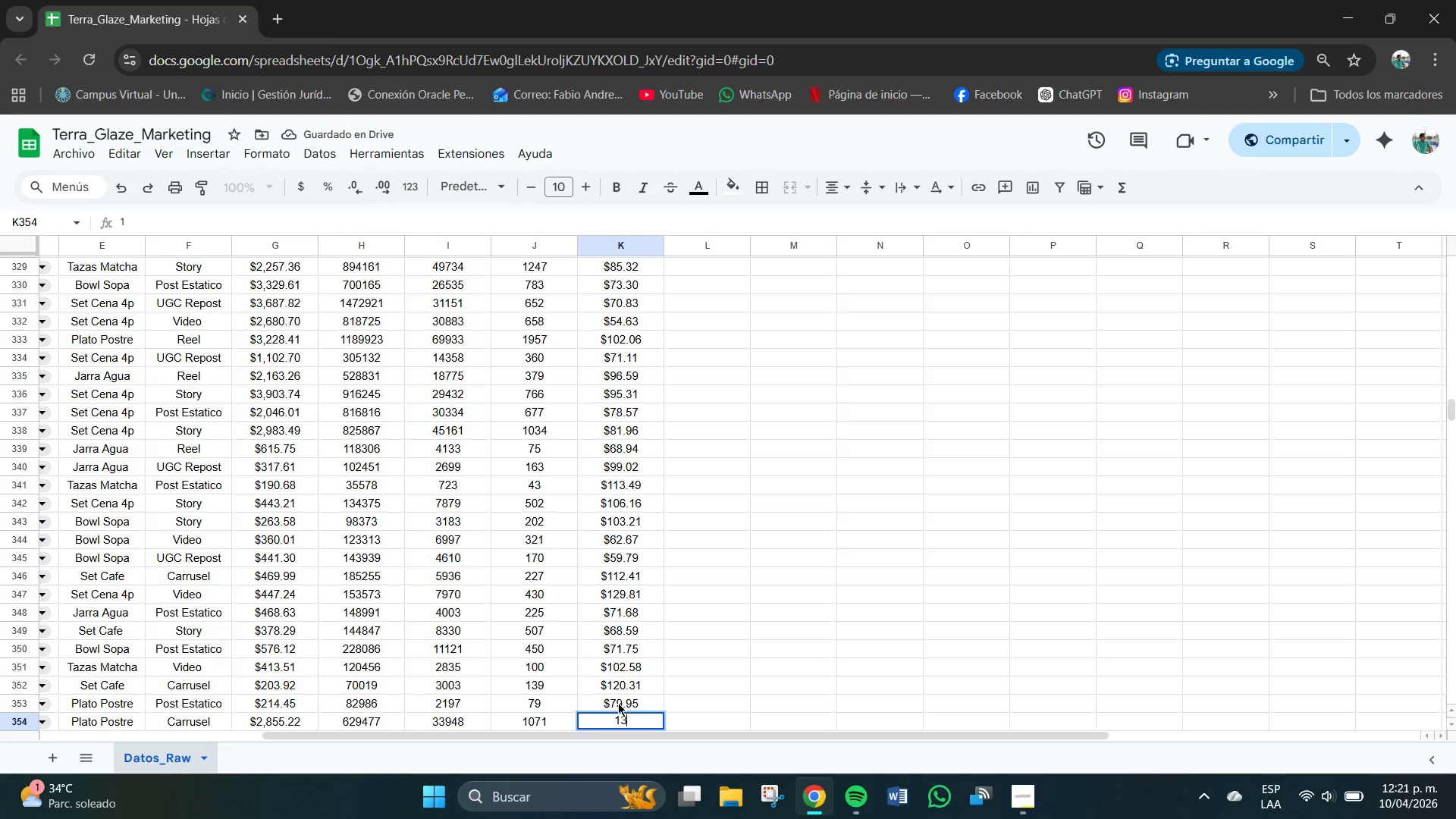 
key(Numpad3)
 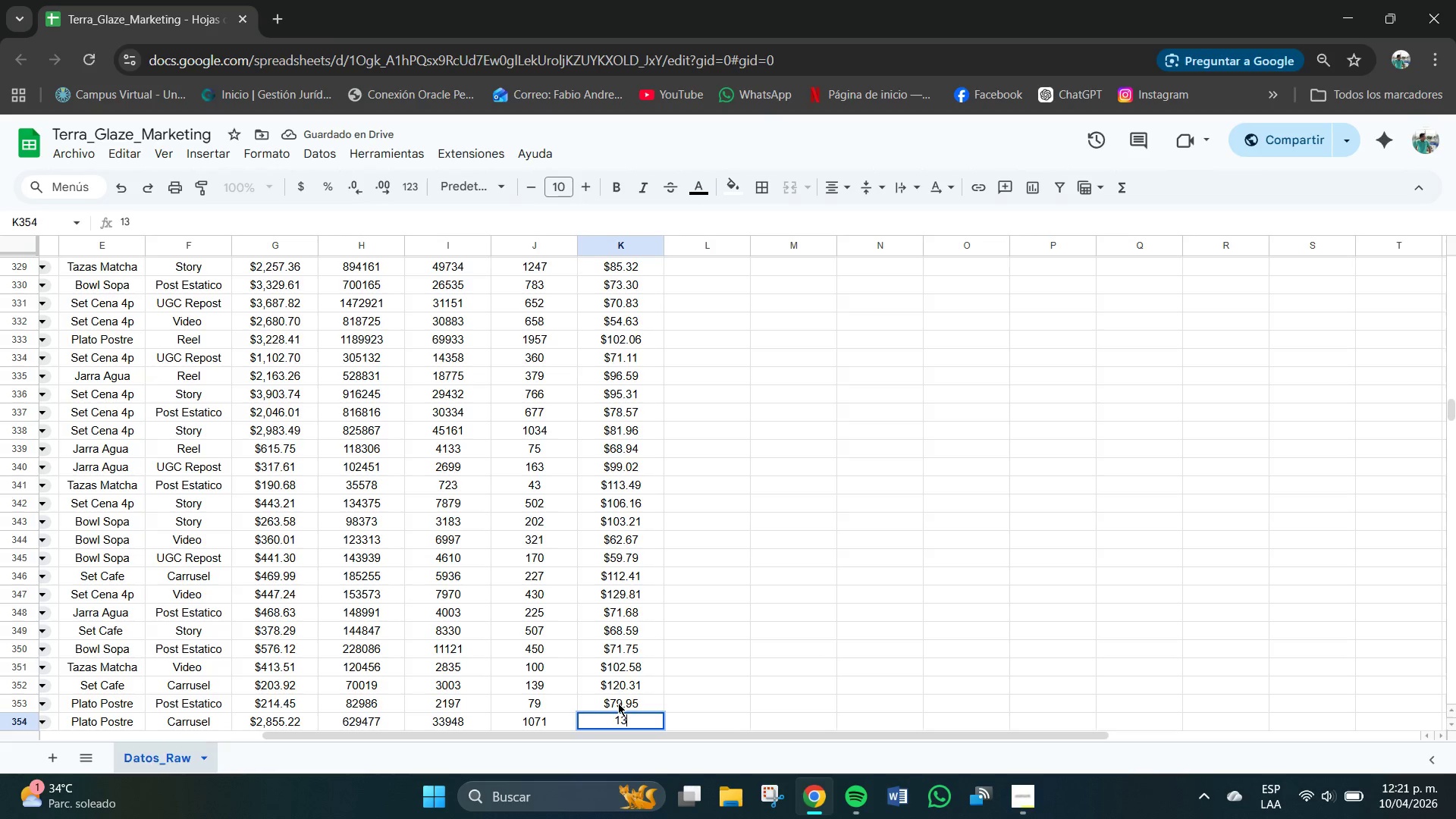 
key(Numpad8)
 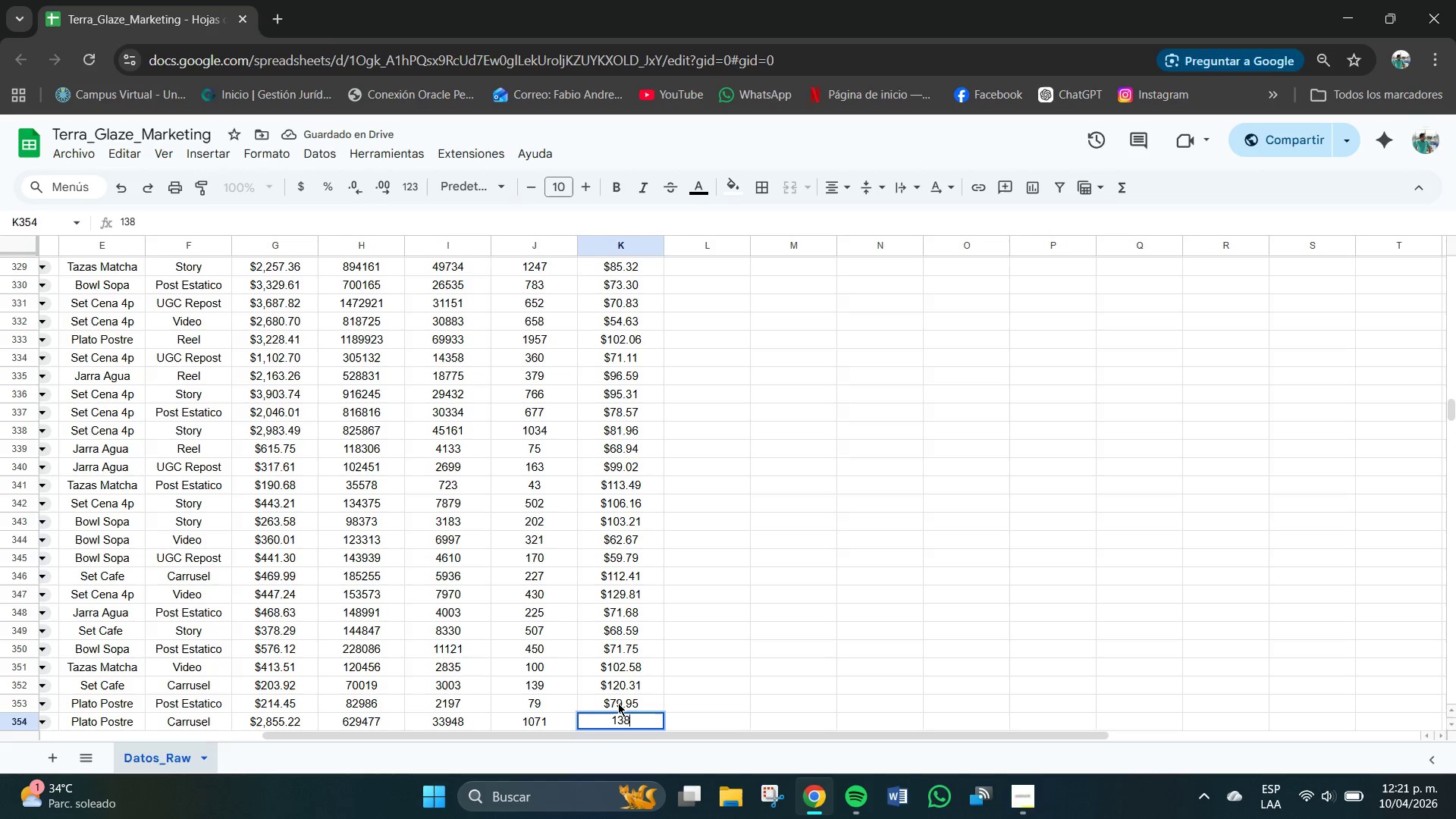 
key(NumpadDecimal)
 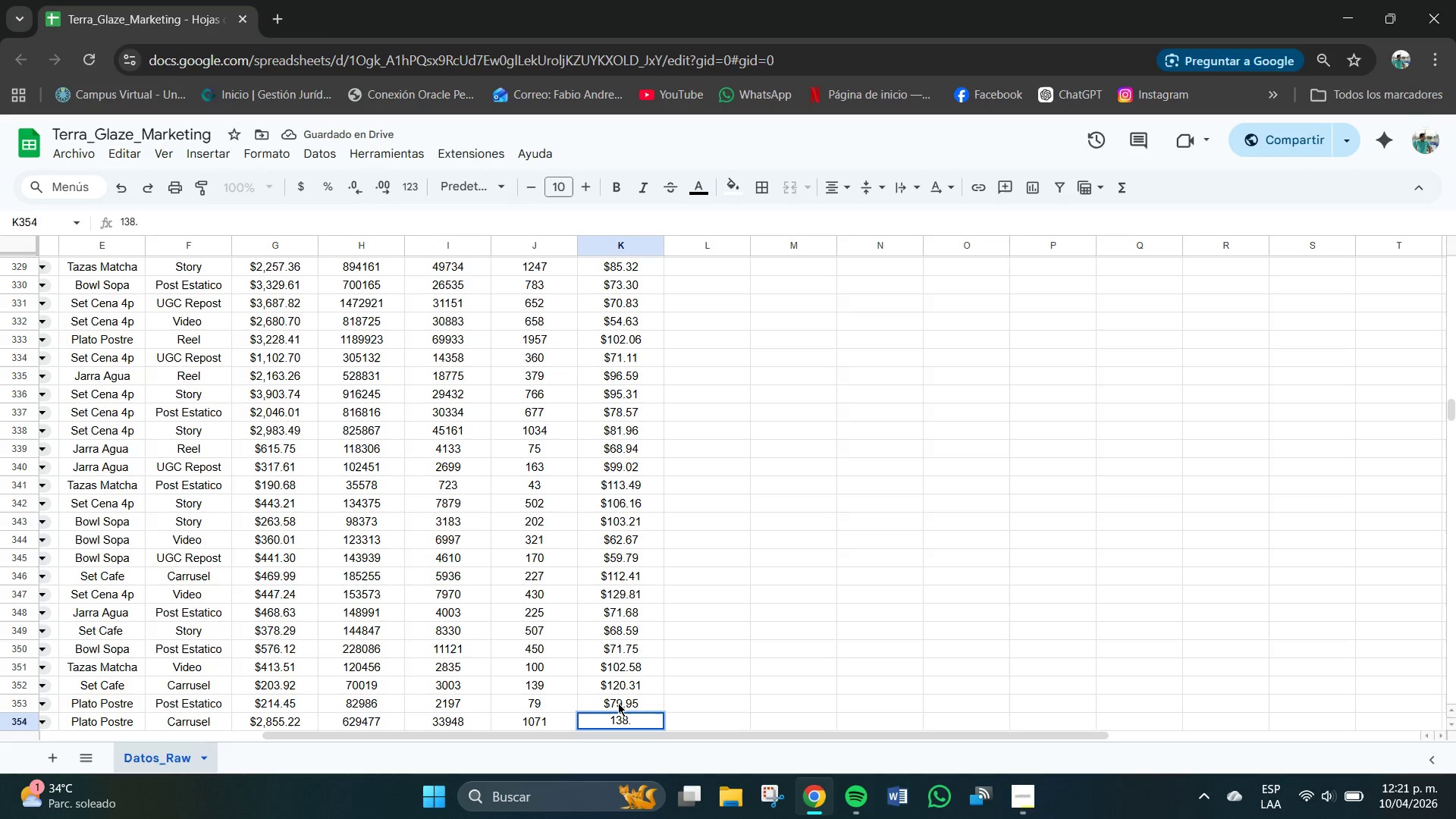 
key(Numpad7)
 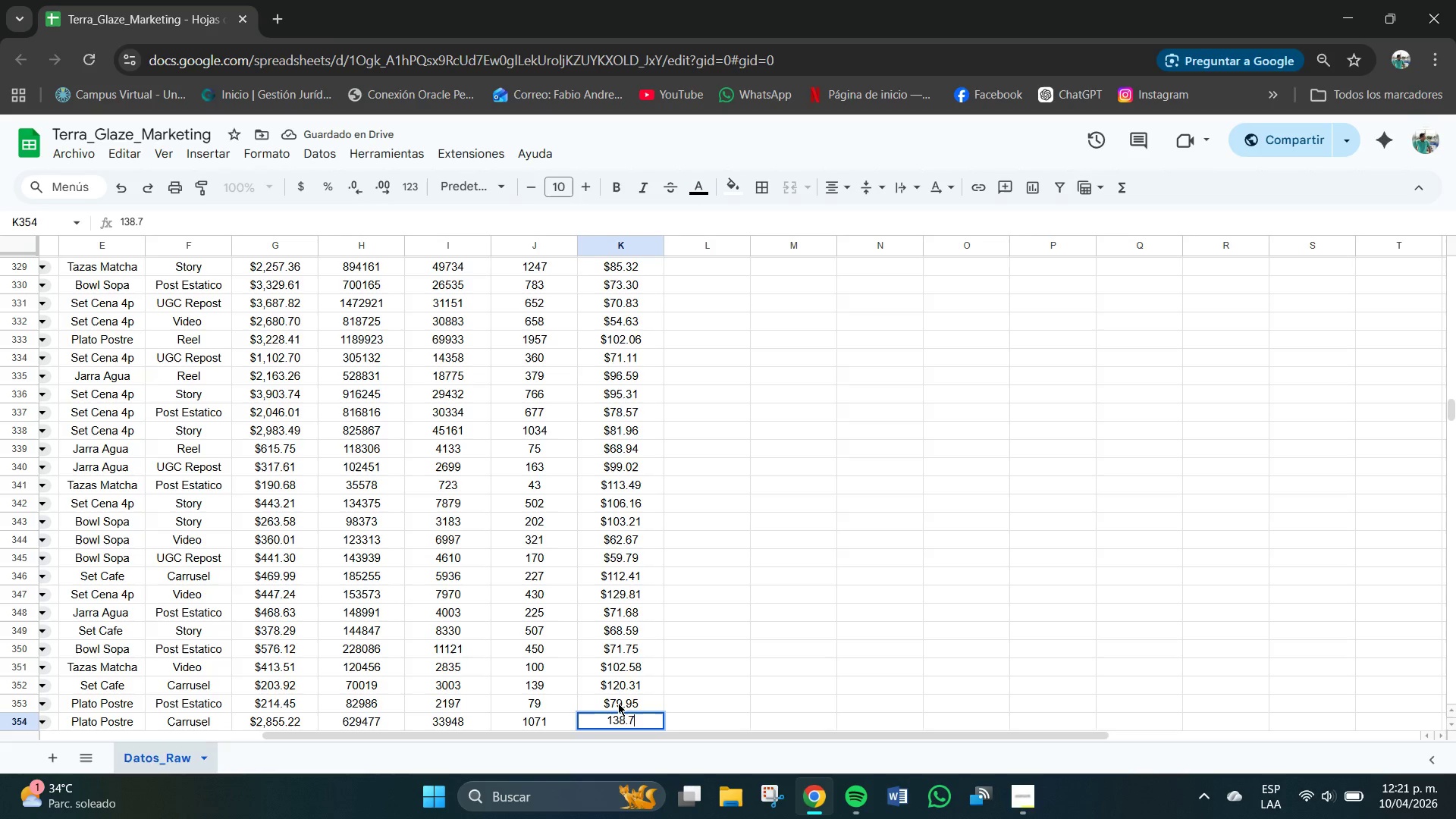 
key(Numpad2)
 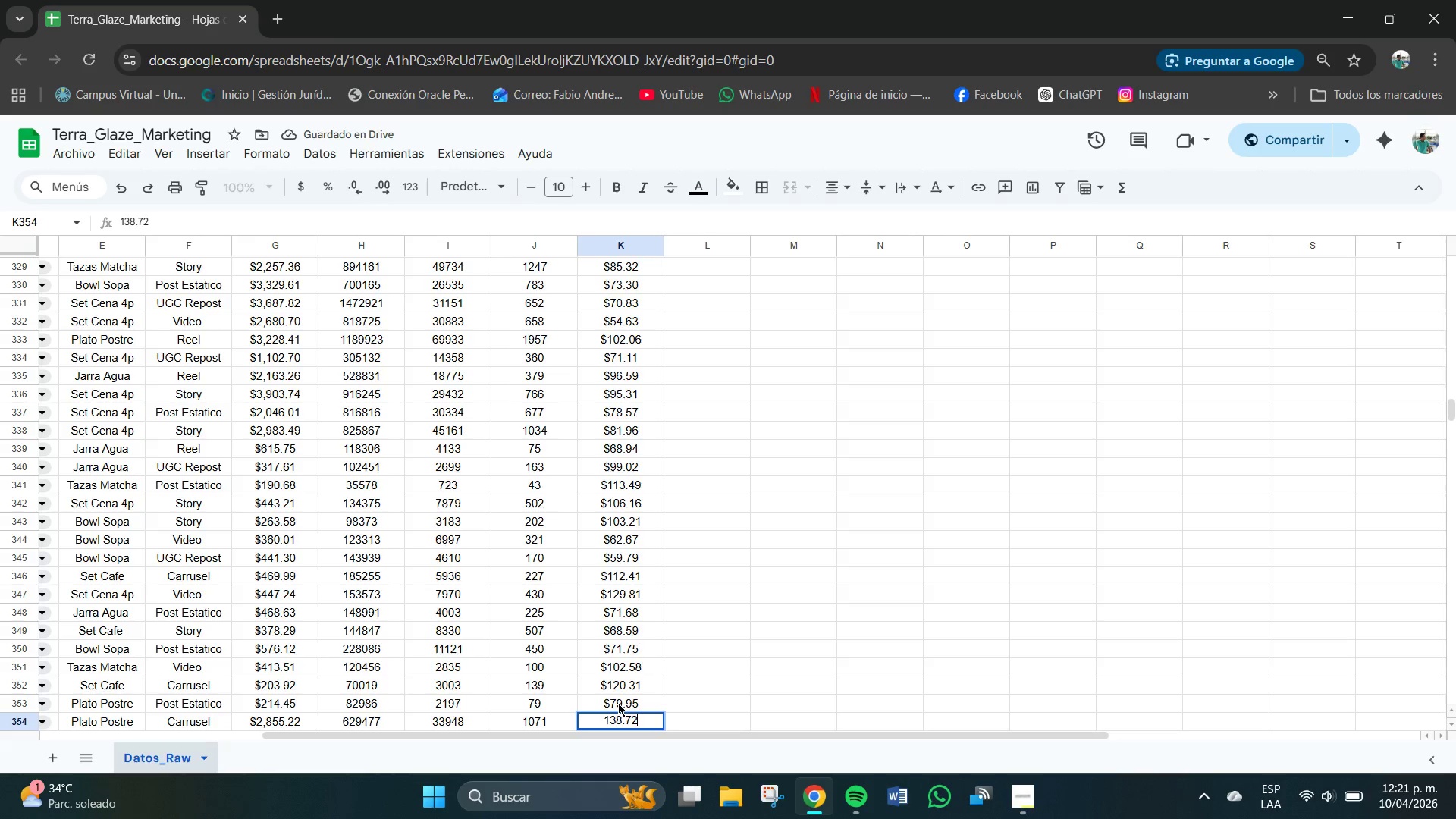 
key(NumpadEnter)
 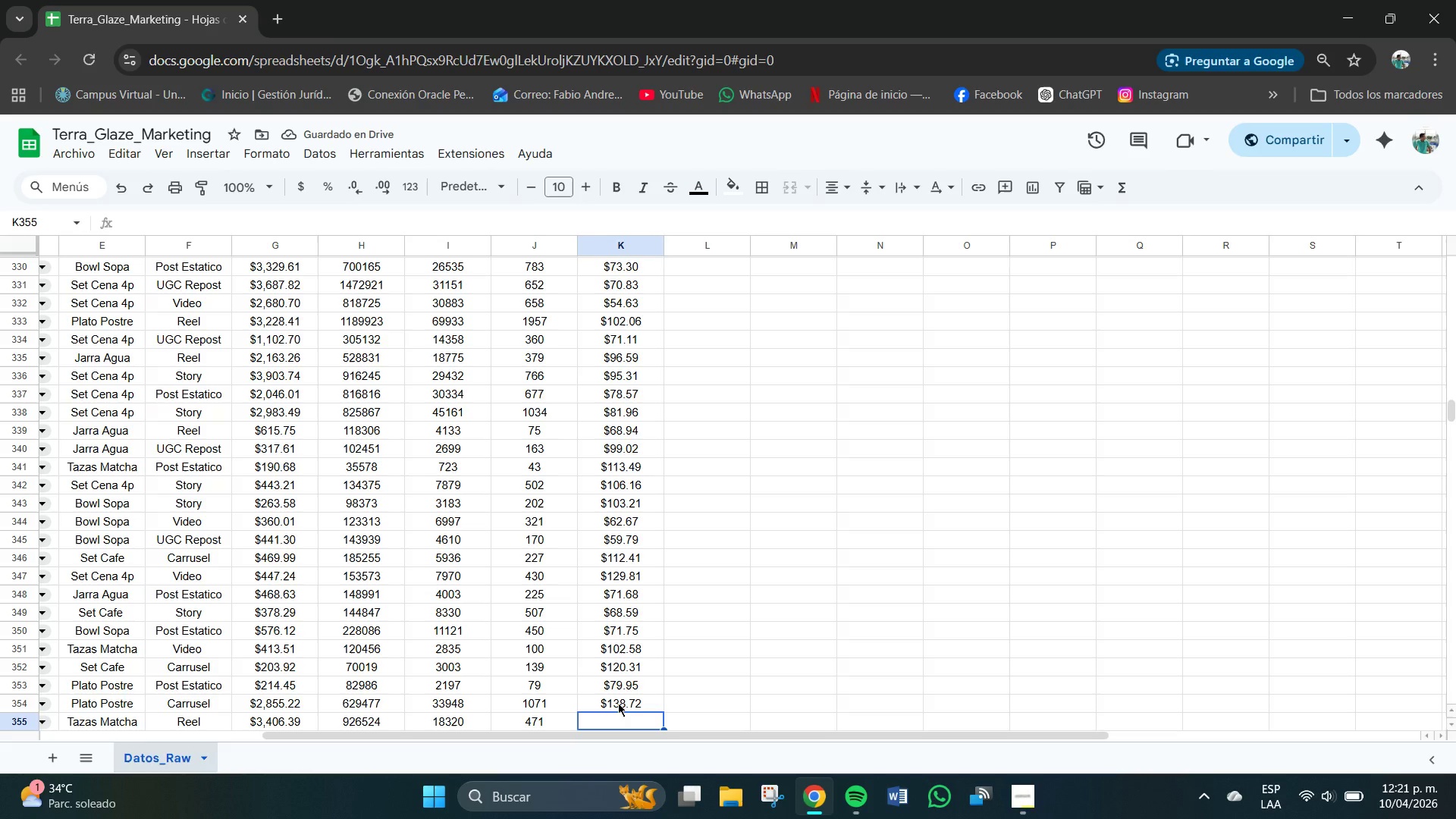 
key(Numpad1)
 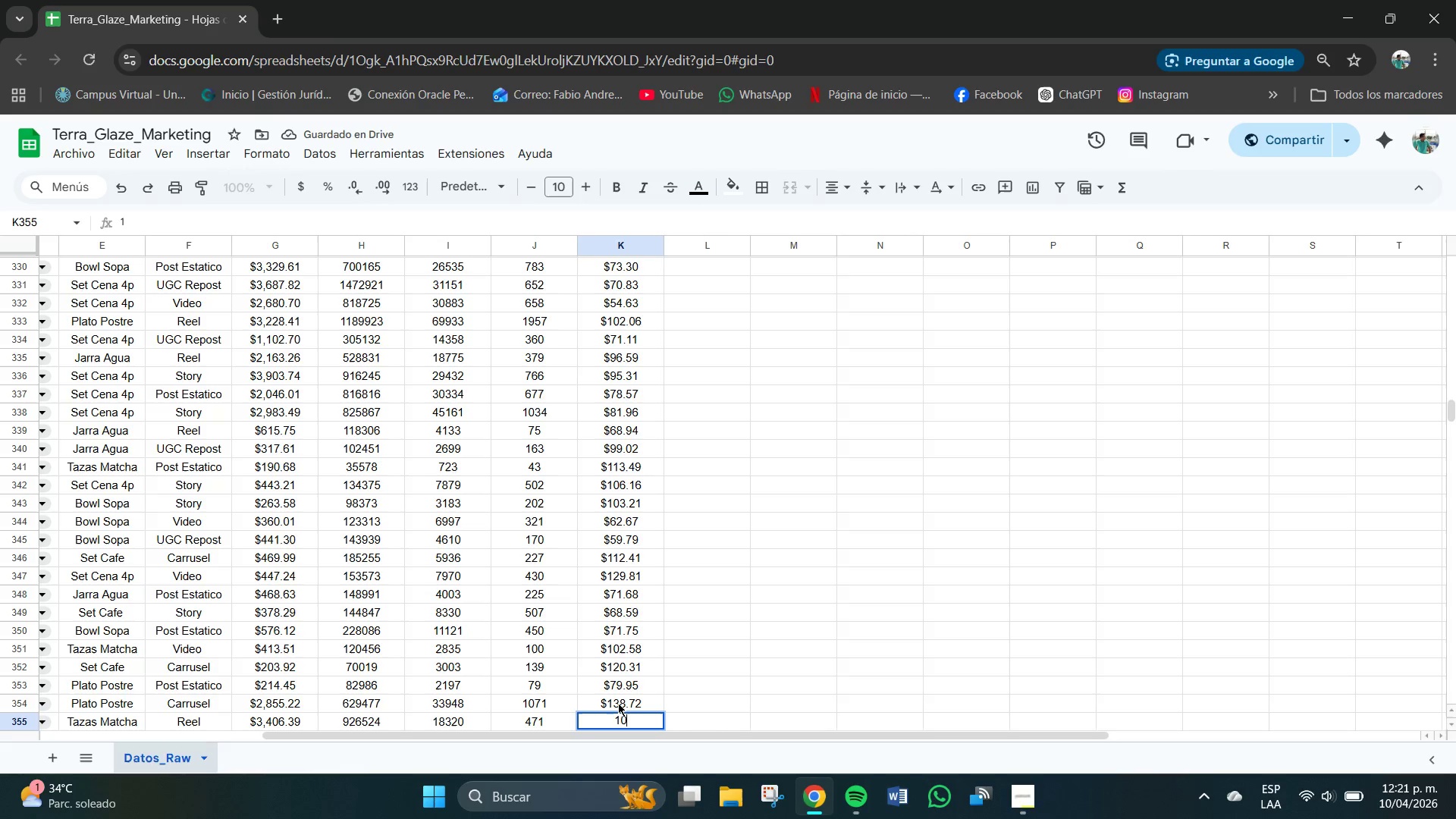 
key(Numpad0)
 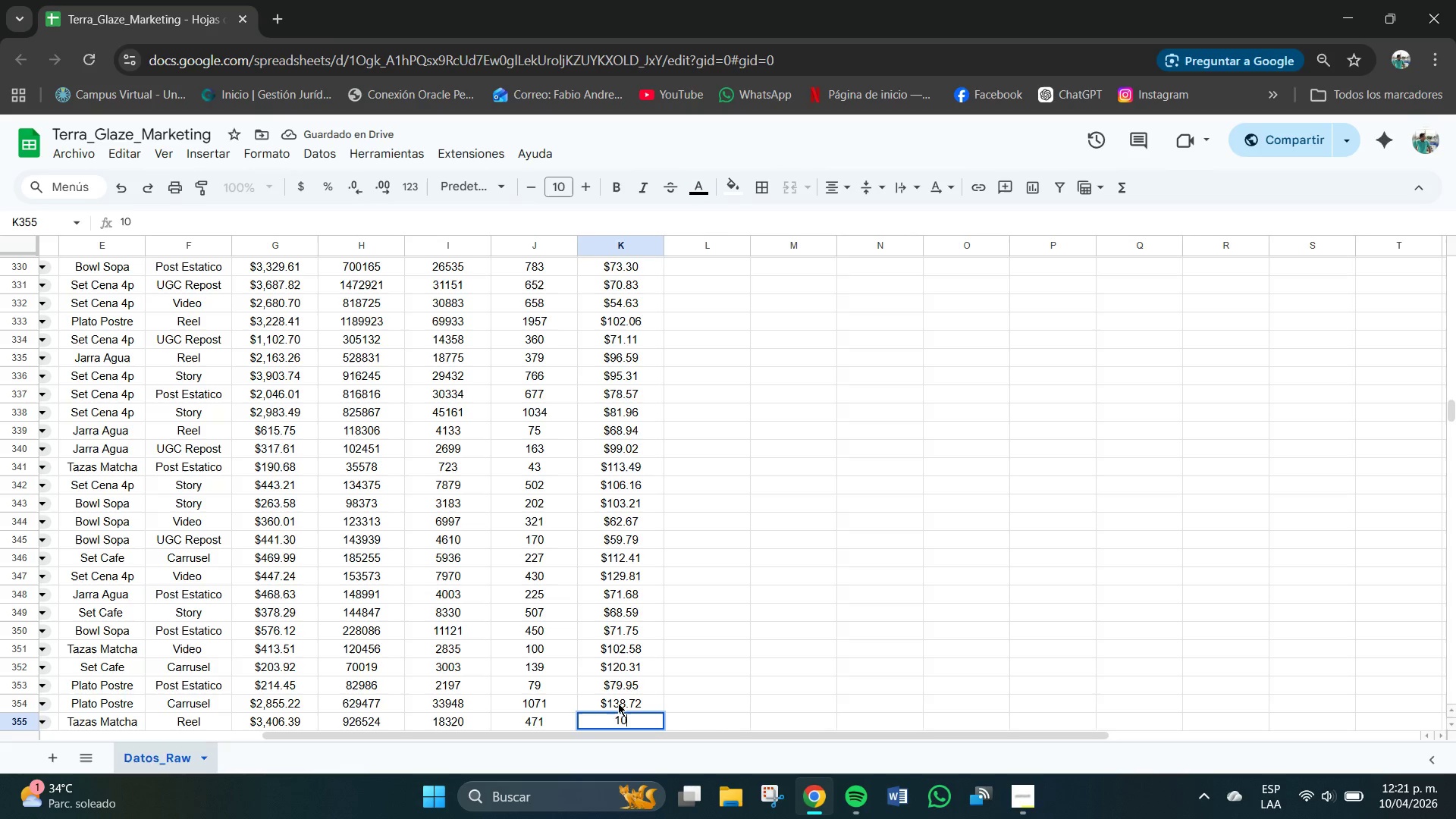 
key(Numpad3)
 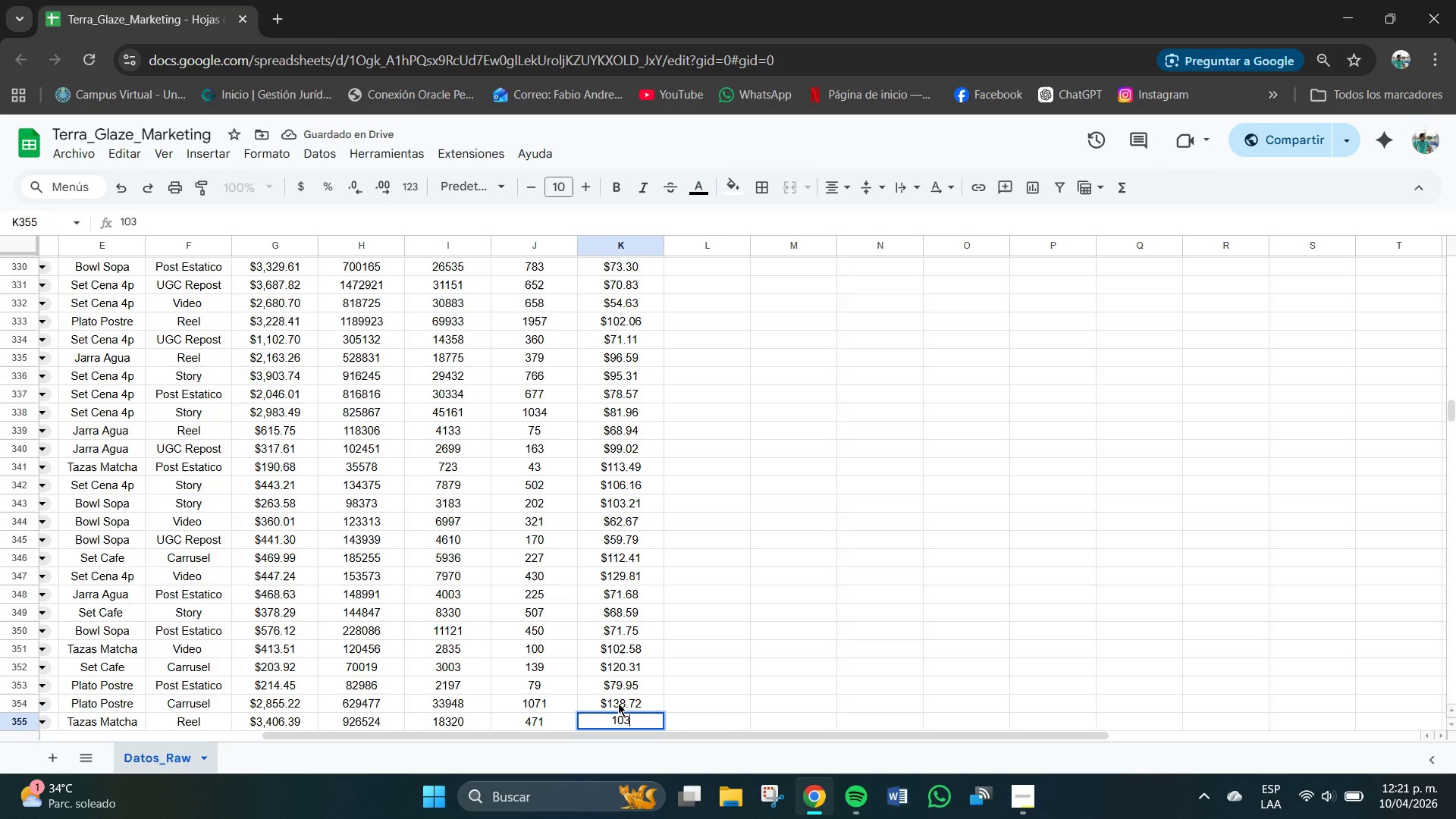 
key(NumpadDecimal)
 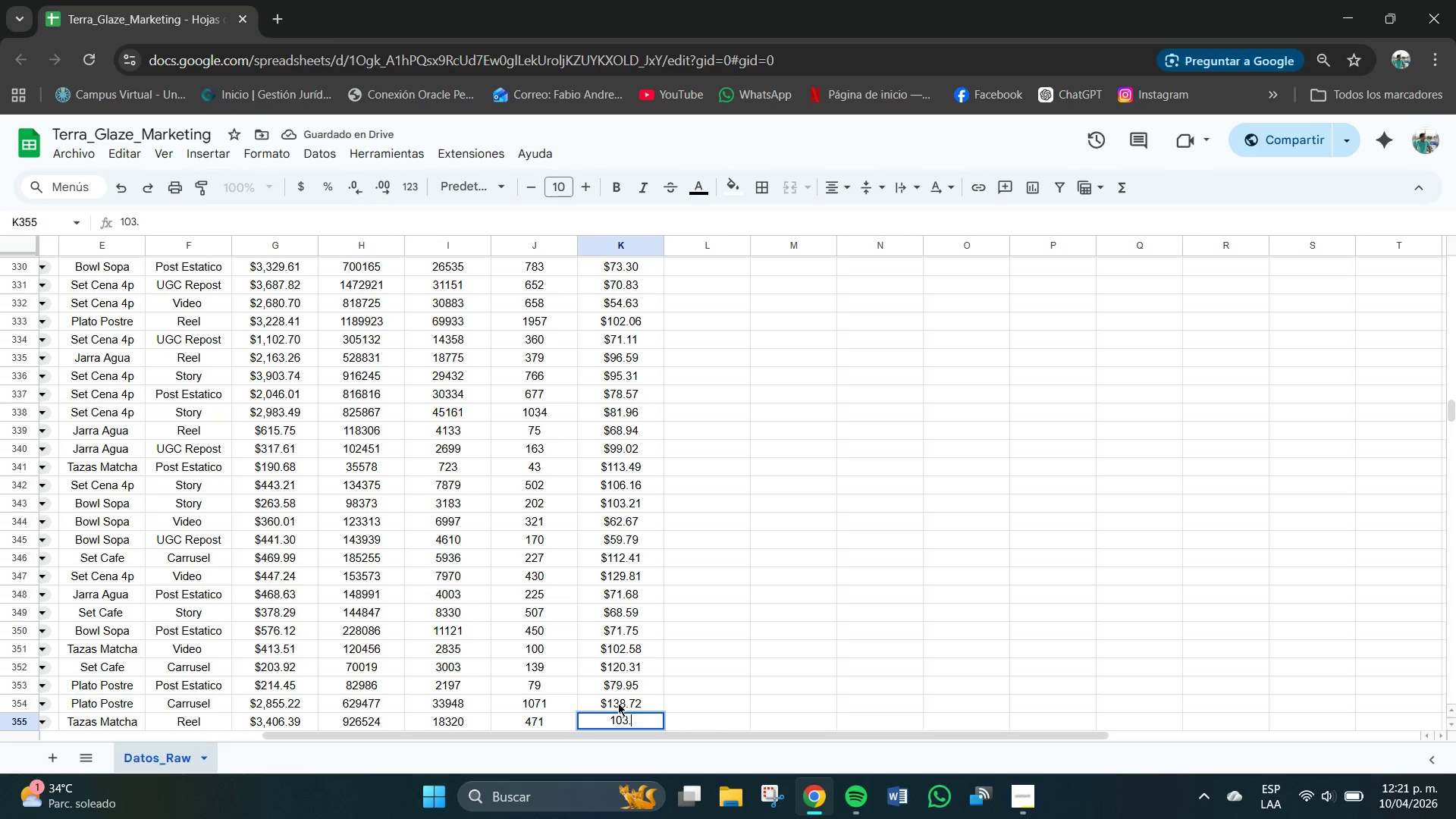 
key(Numpad5)
 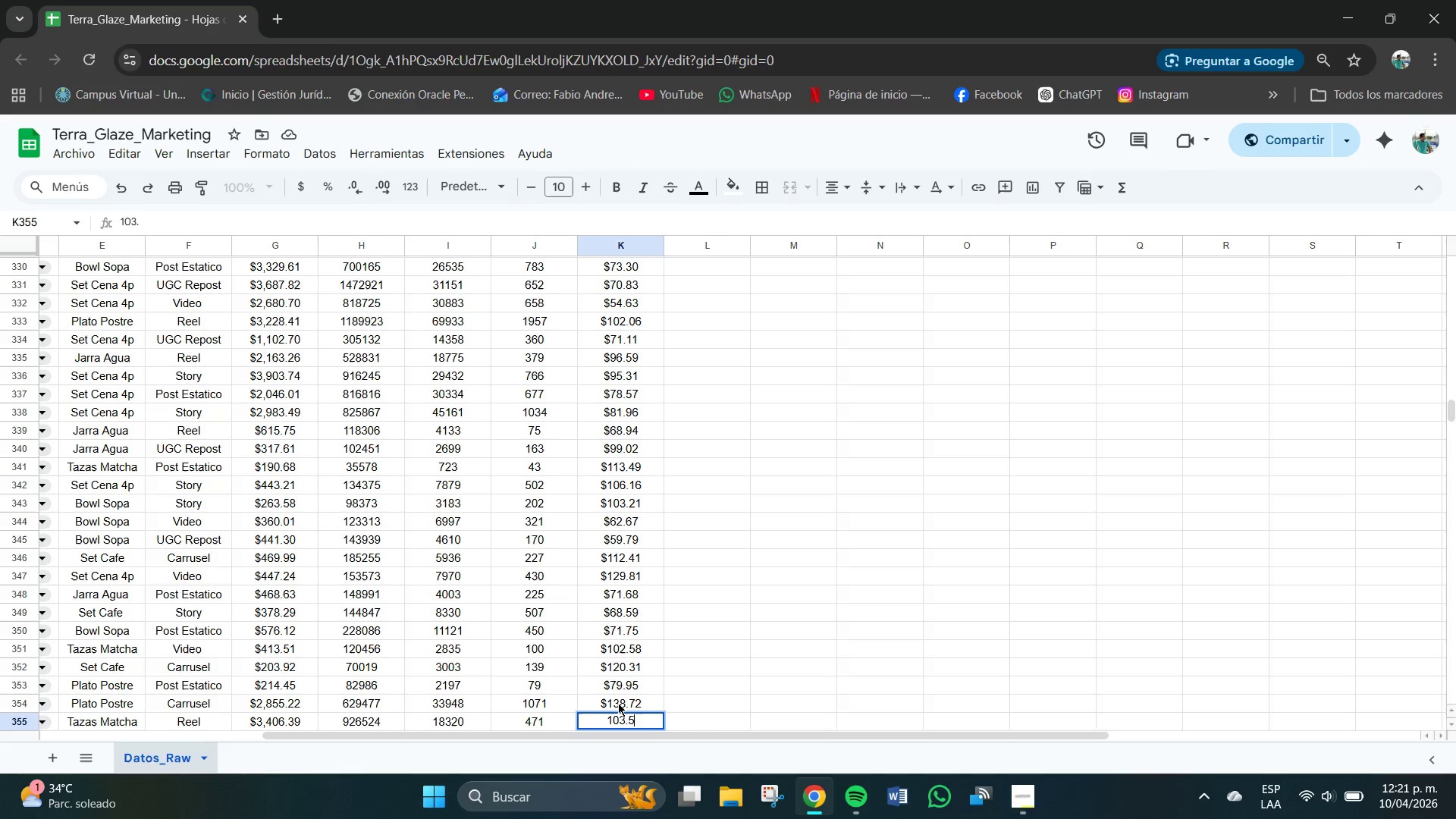 
key(Numpad8)
 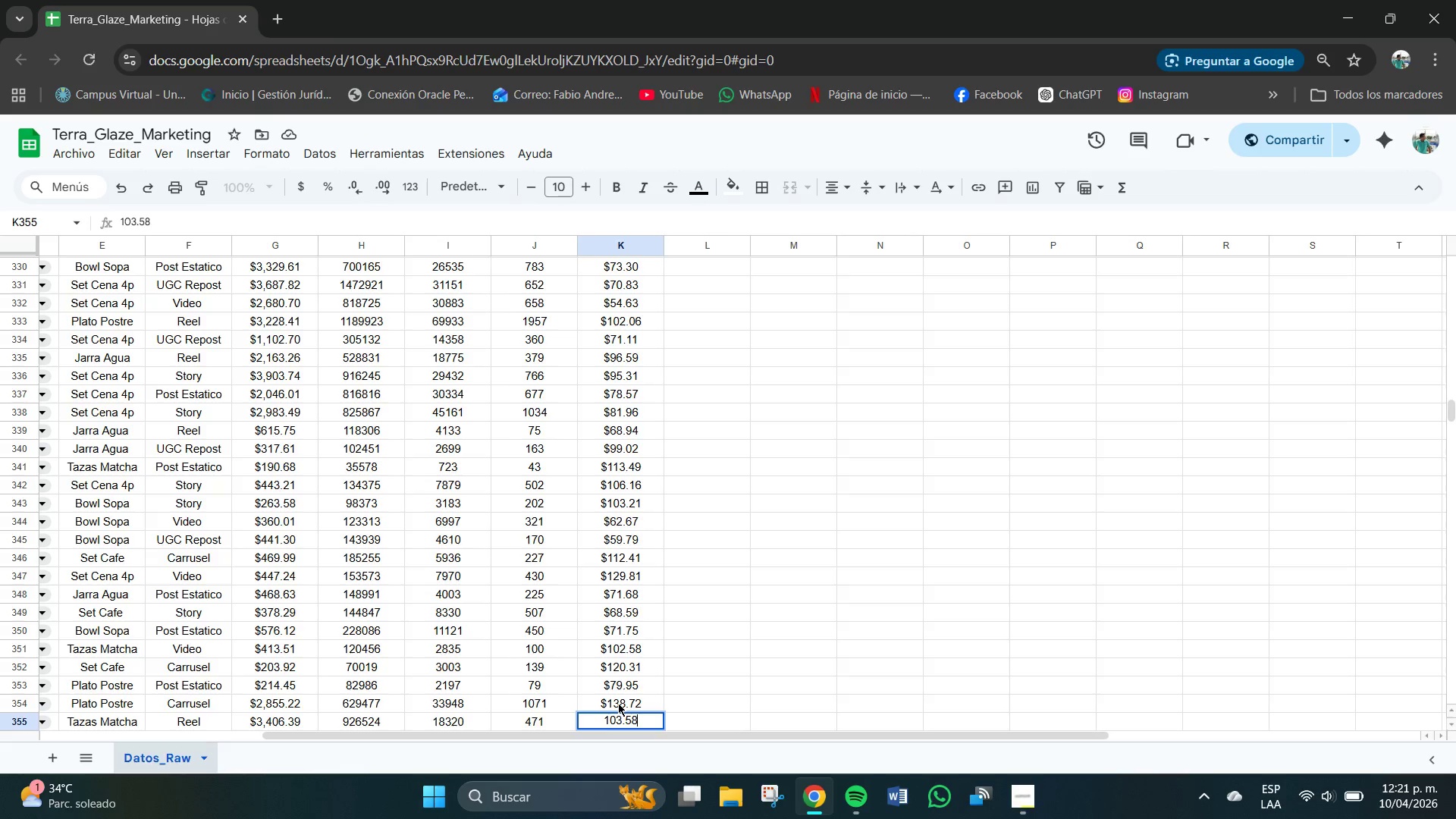 
key(NumpadEnter)
 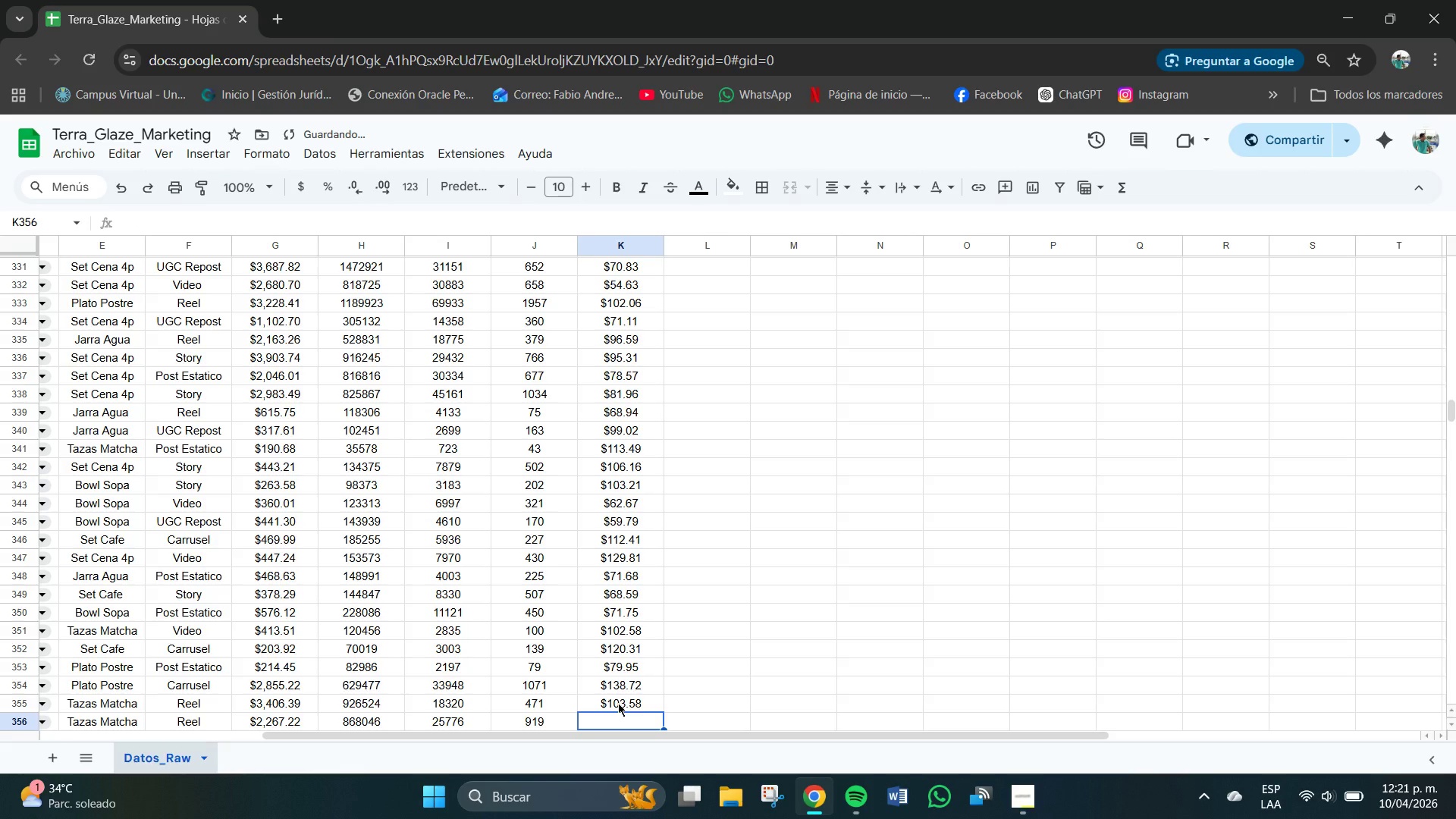 
key(Numpad1)
 